 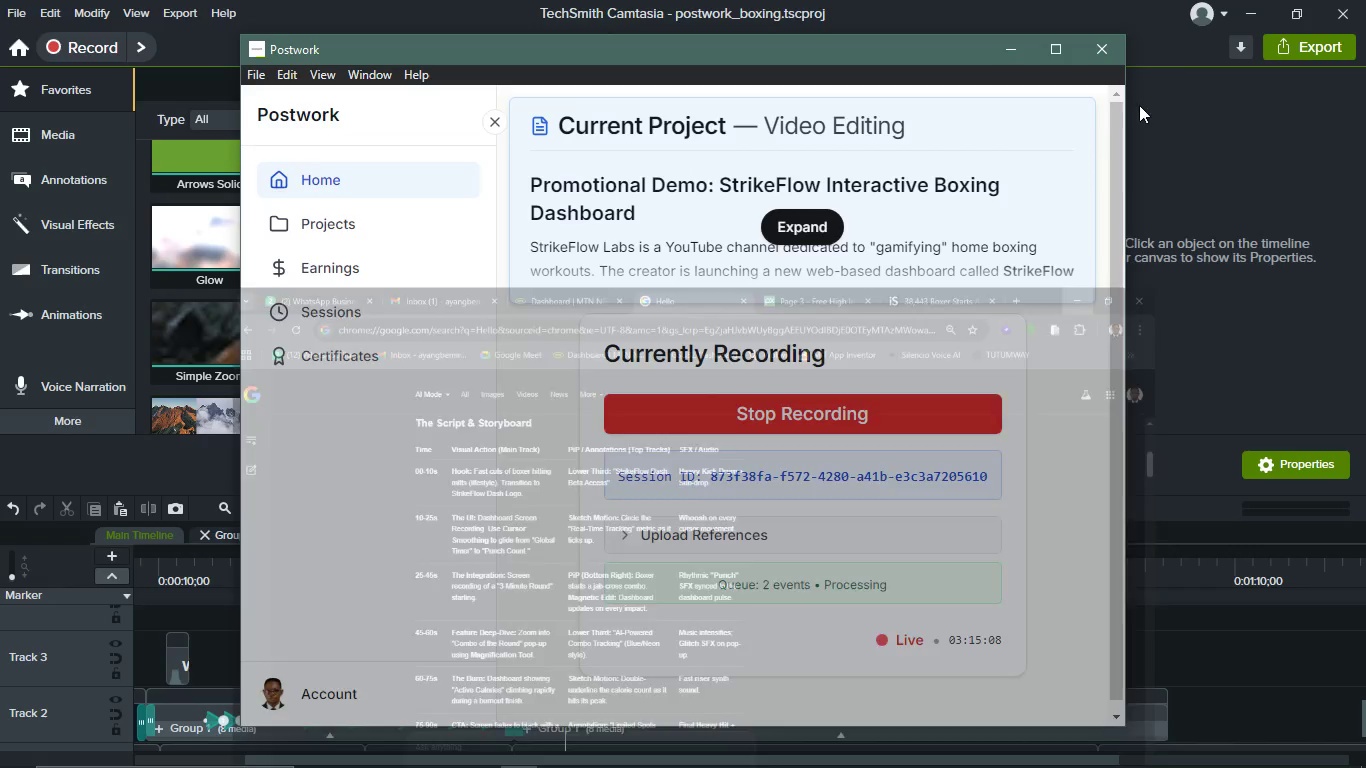 
left_click([1153, 650])
 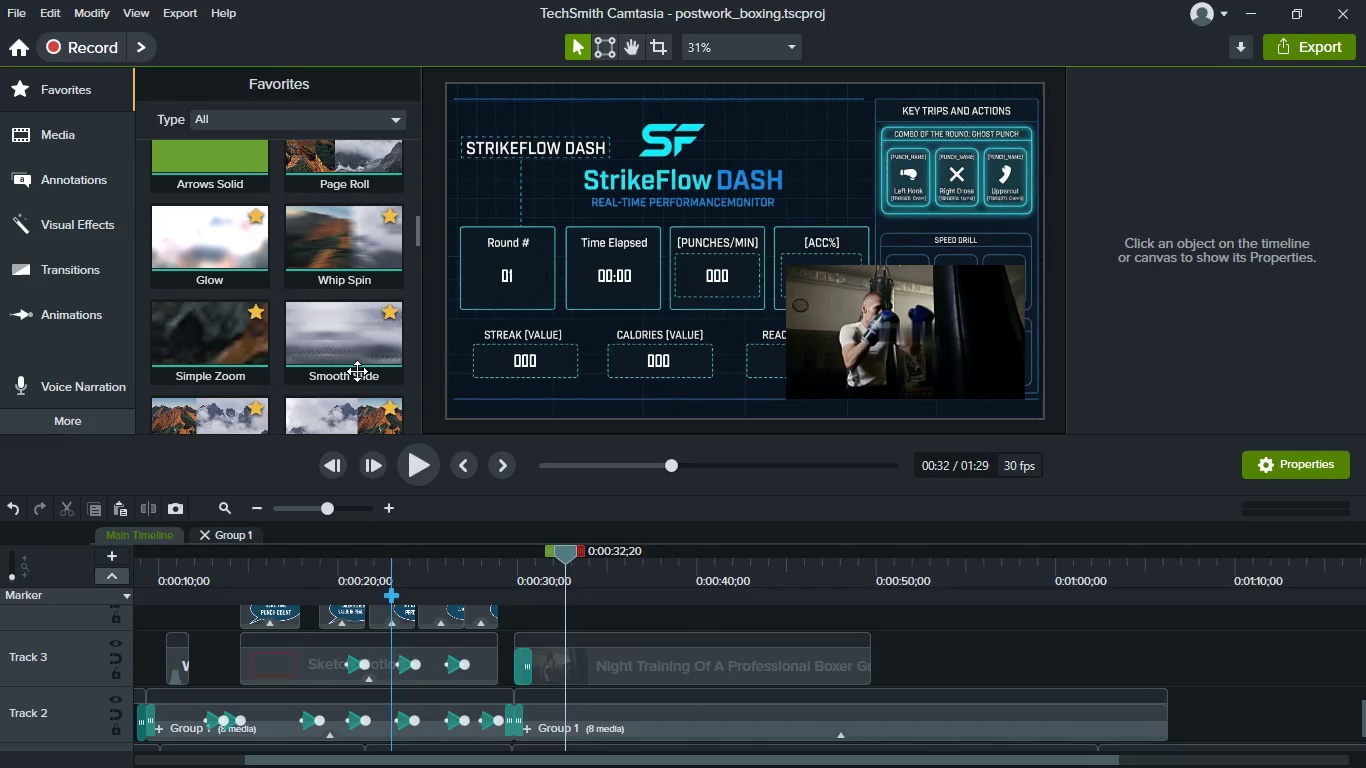 
scroll: coordinate [327, 384], scroll_direction: up, amount: 17.0
 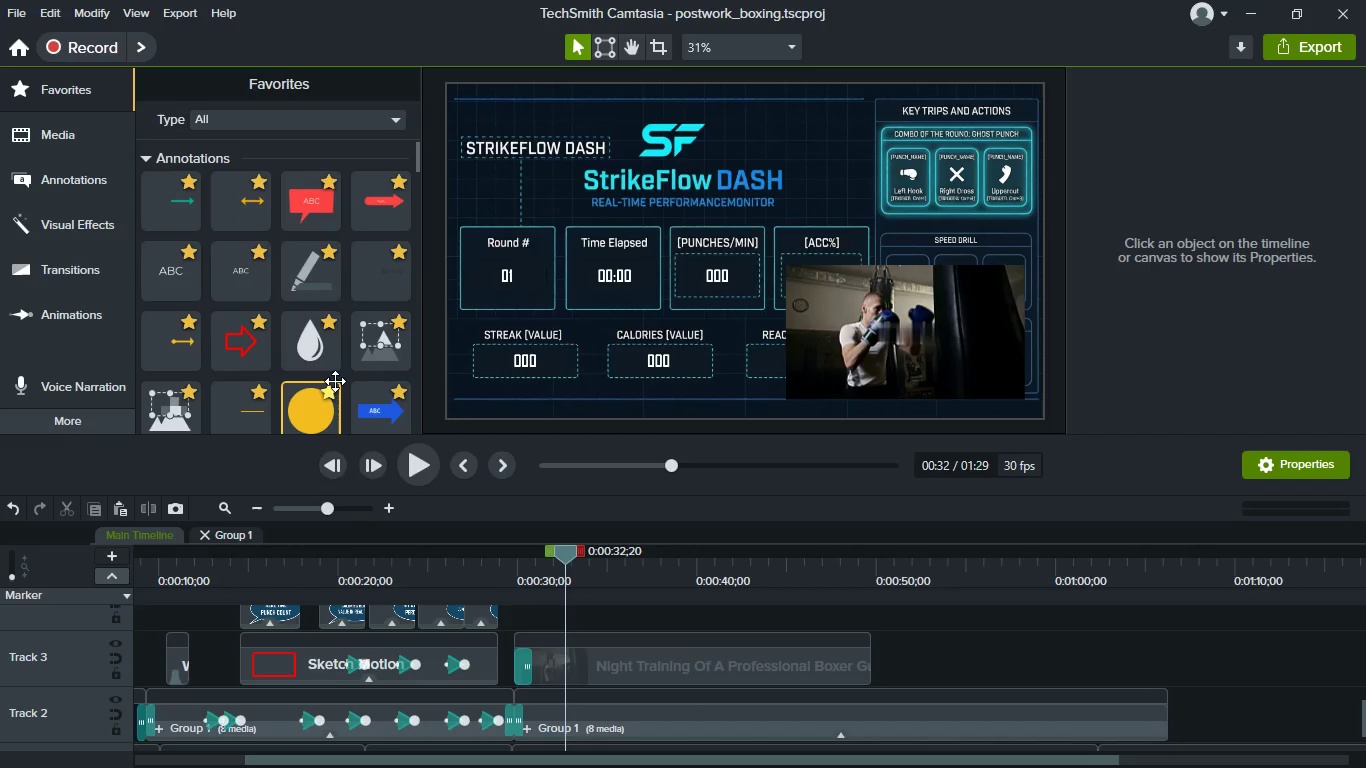 
scroll: coordinate [335, 381], scroll_direction: down, amount: 3.0
 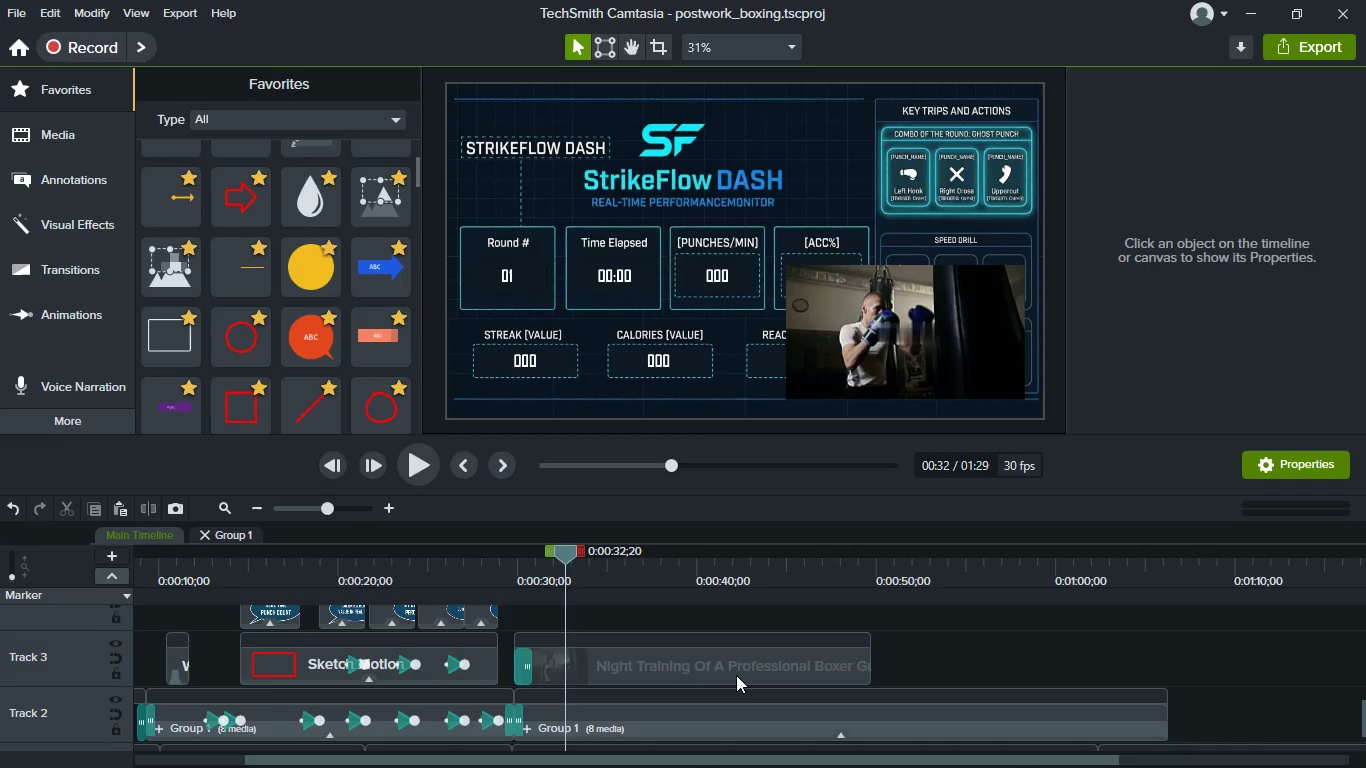 
scroll: coordinate [726, 675], scroll_direction: up, amount: 1.0
 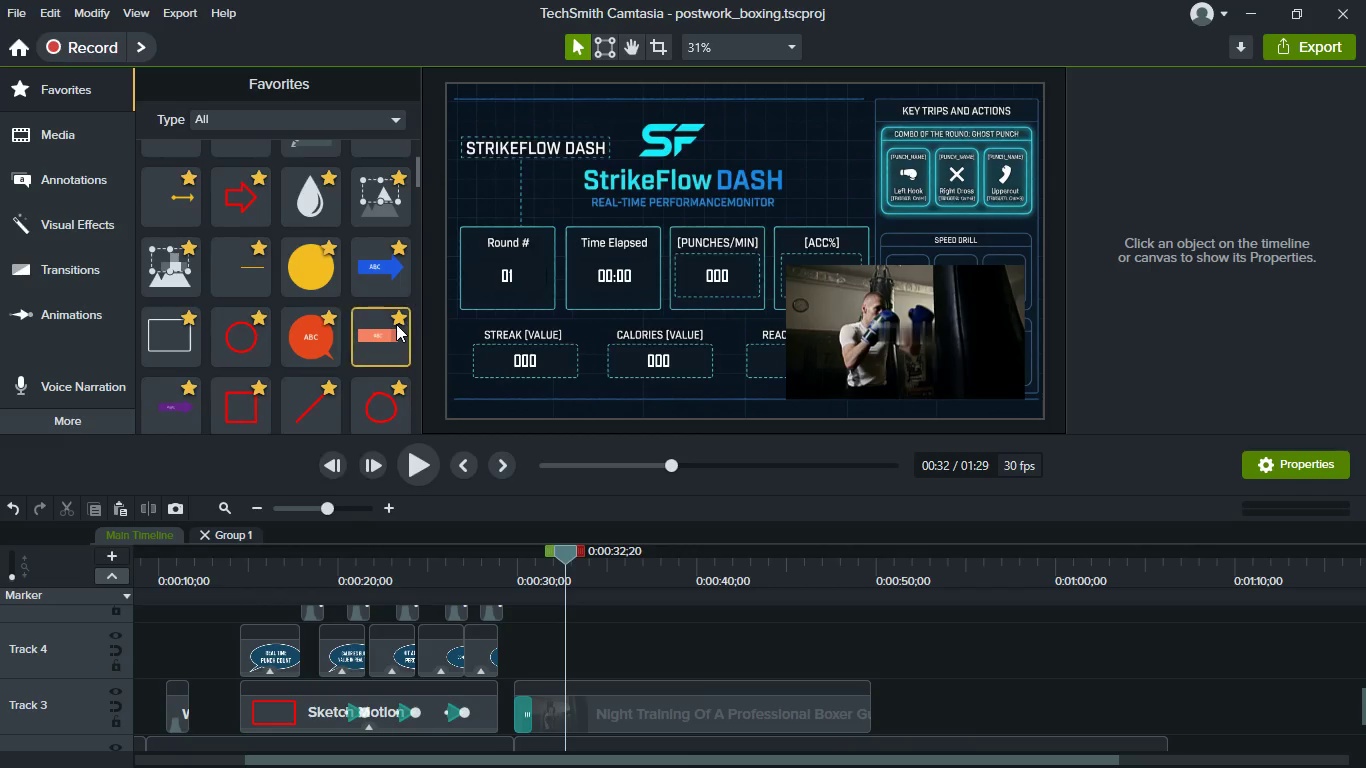 
left_click_drag(start_coordinate=[393, 324], to_coordinate=[628, 657])
 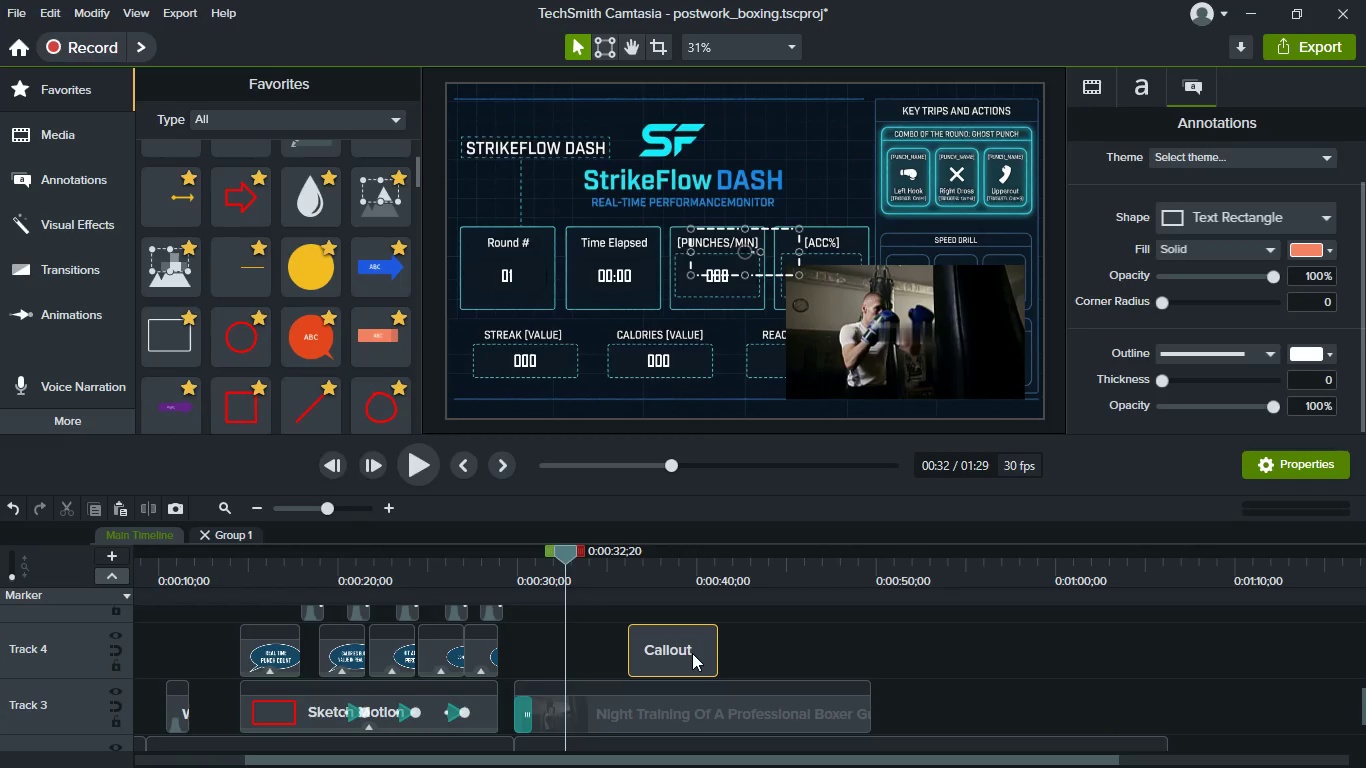 
left_click_drag(start_coordinate=[692, 653], to_coordinate=[567, 645])
 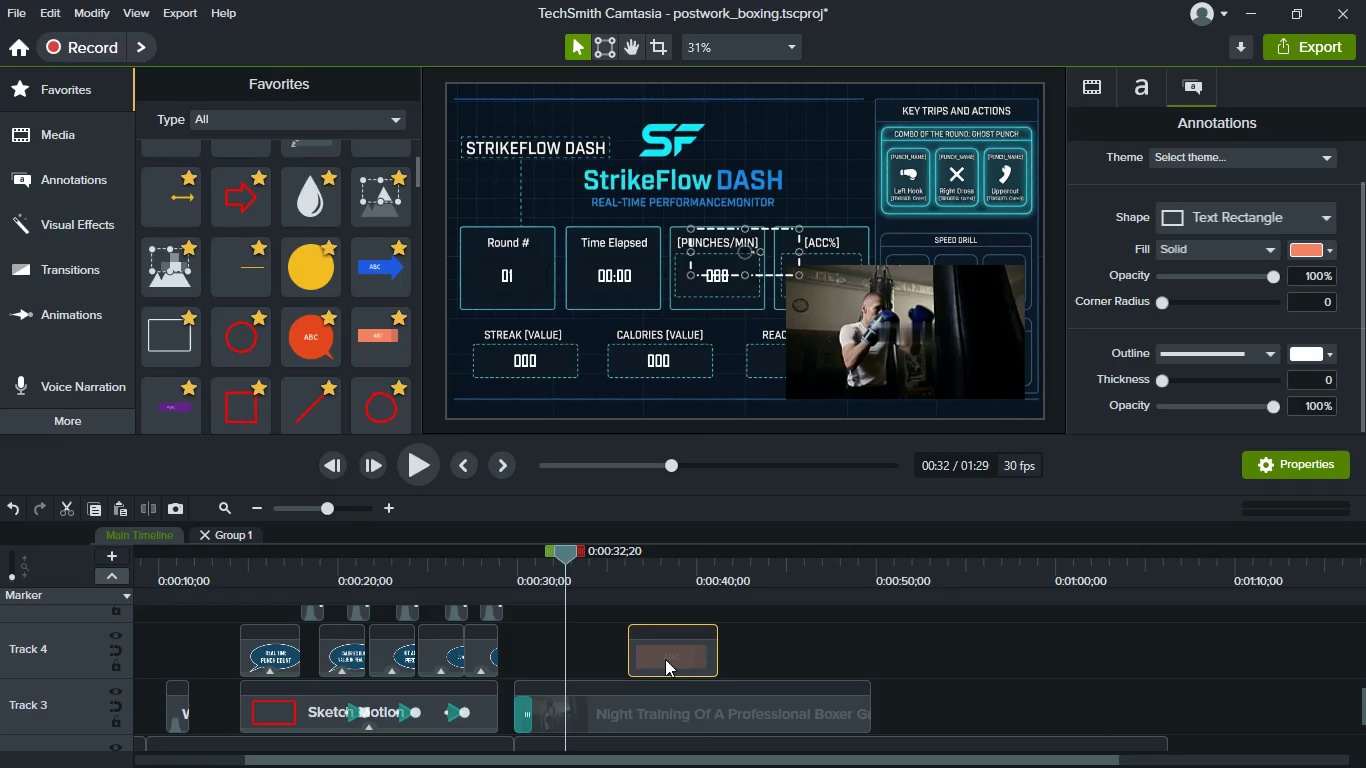 
left_click_drag(start_coordinate=[665, 659], to_coordinate=[602, 654])
 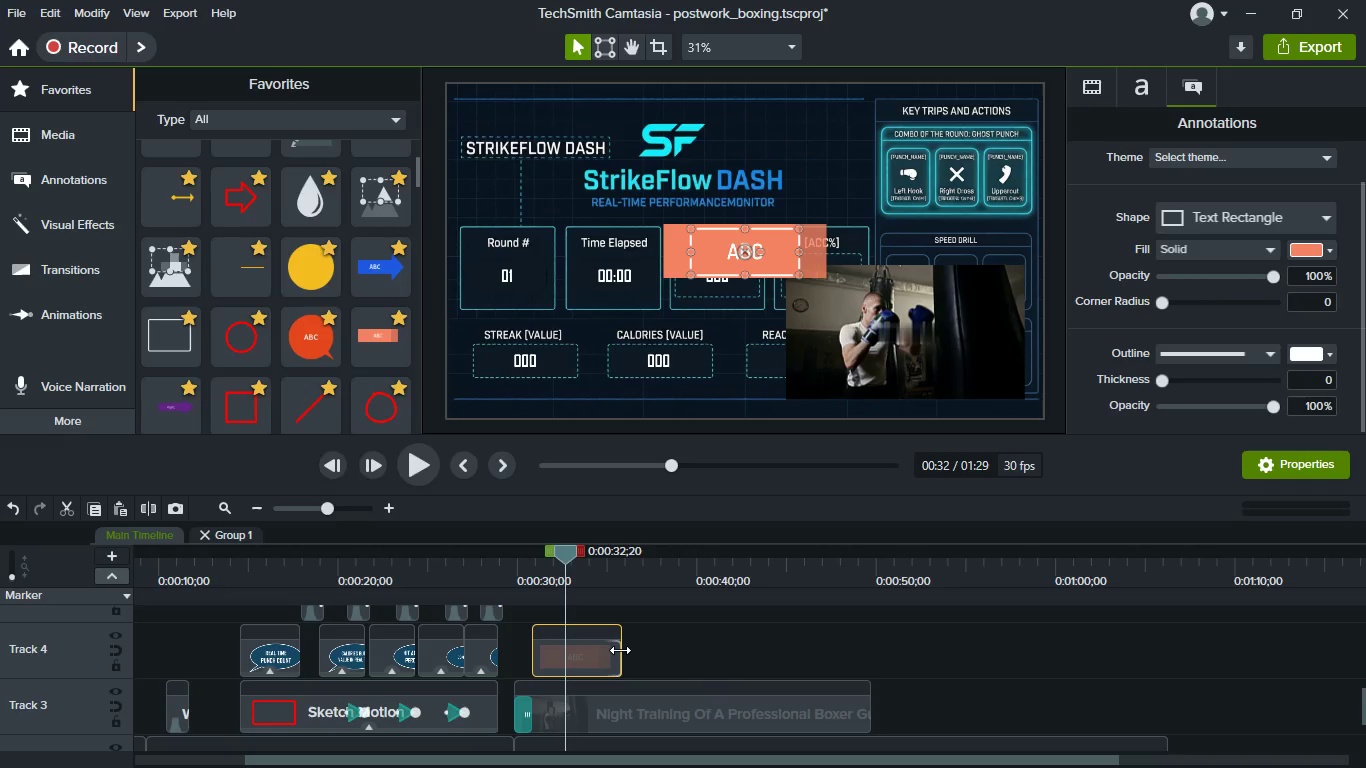 
left_click_drag(start_coordinate=[620, 650], to_coordinate=[761, 659])
 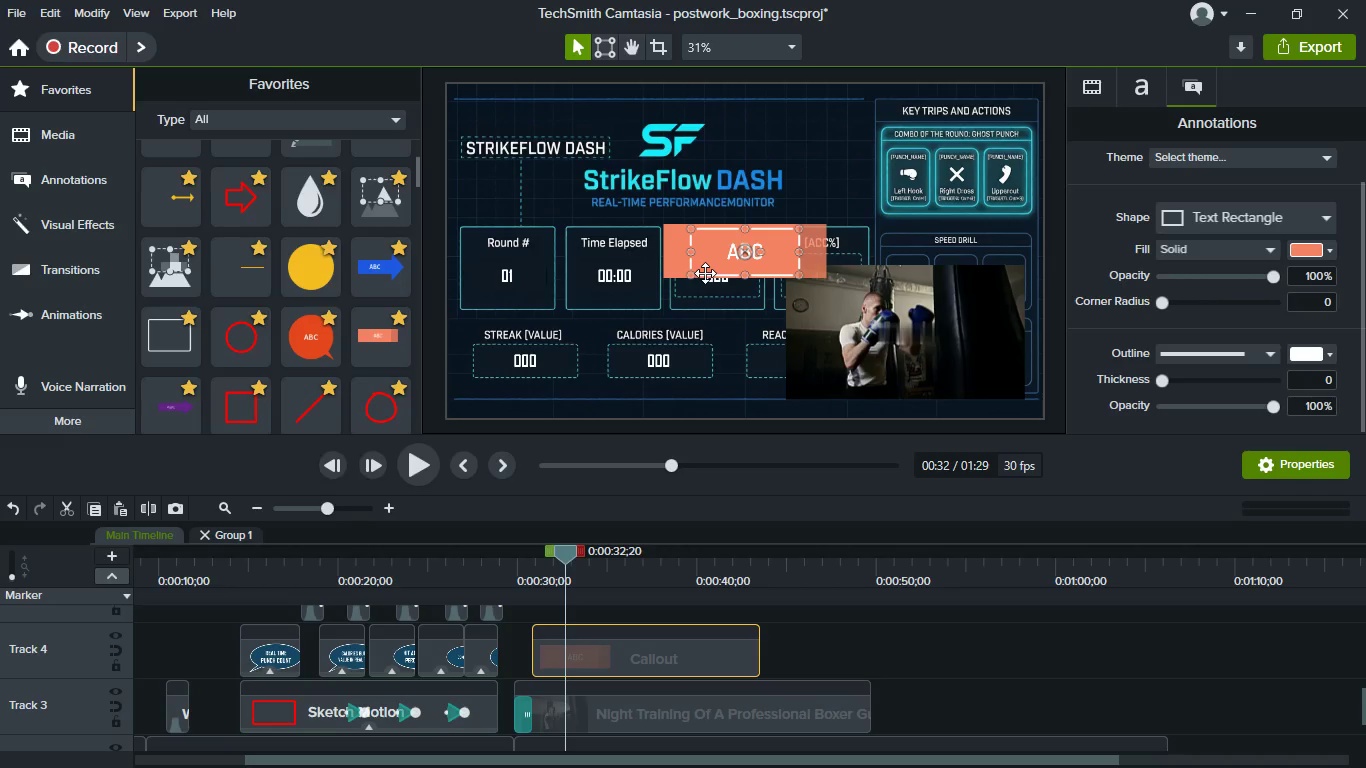 
double_click([732, 242])
 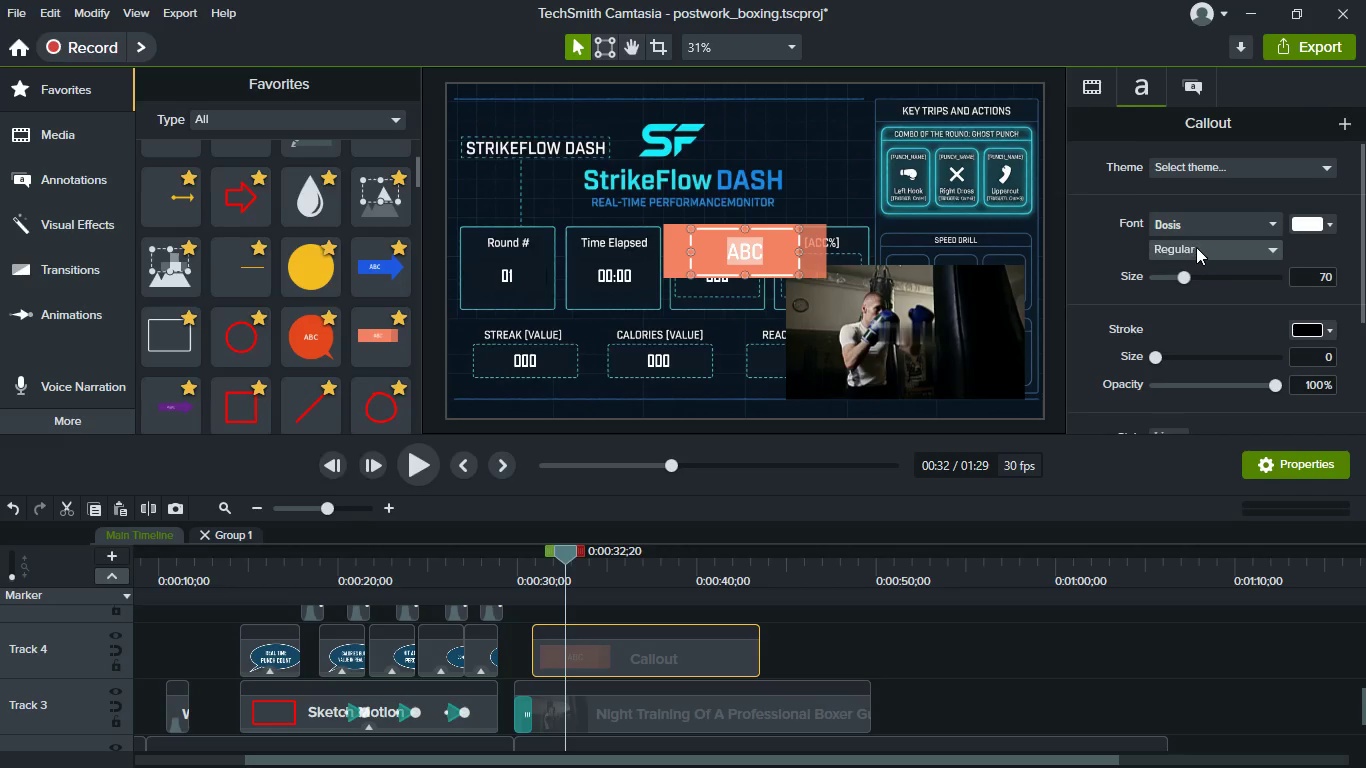 
left_click([1196, 245])
 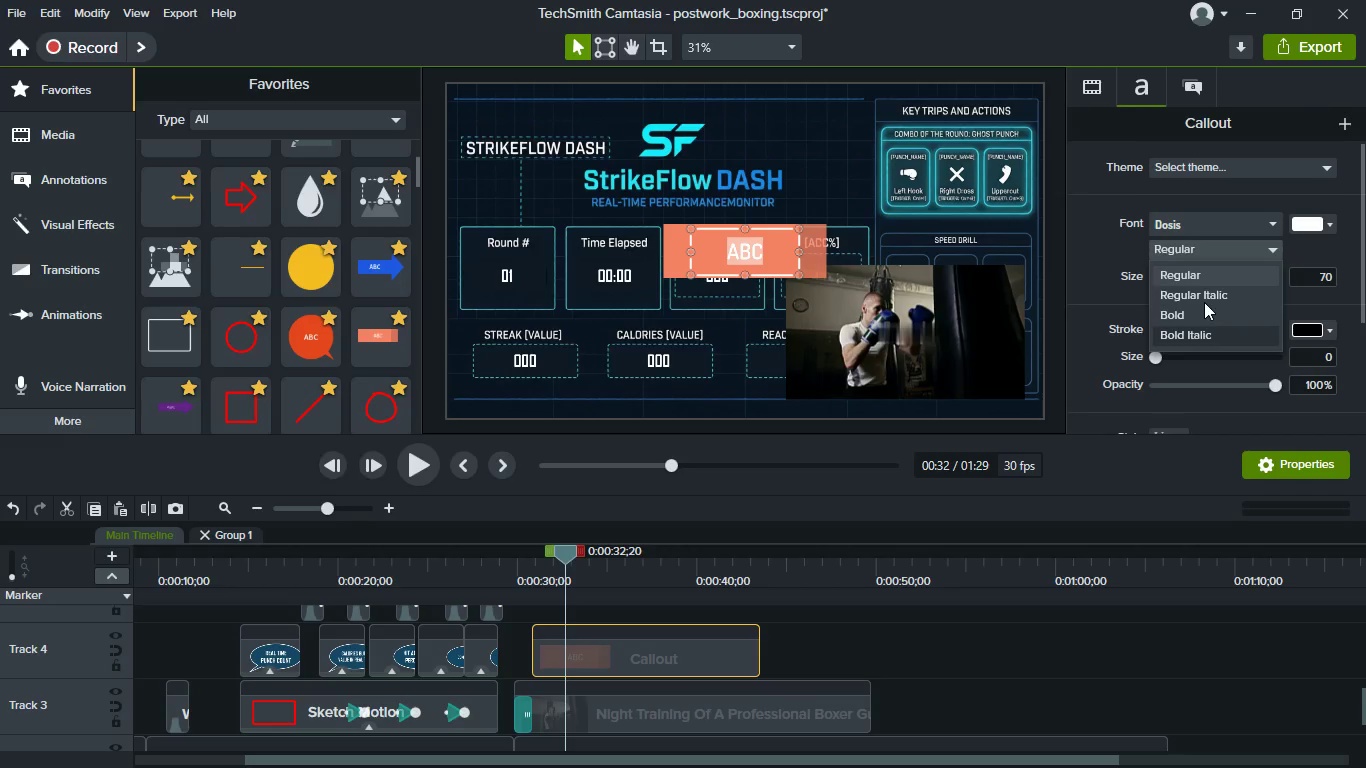 
left_click([1204, 312])
 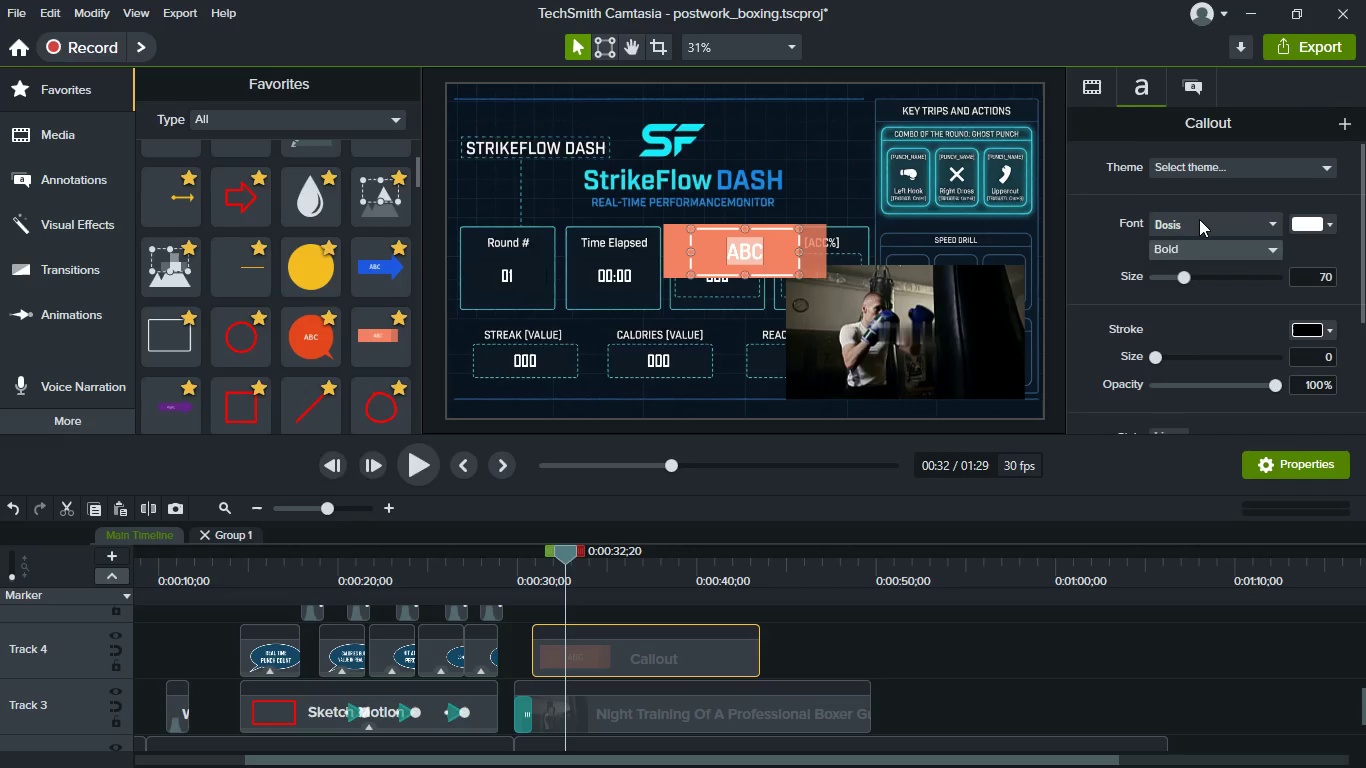 
left_click([1199, 219])
 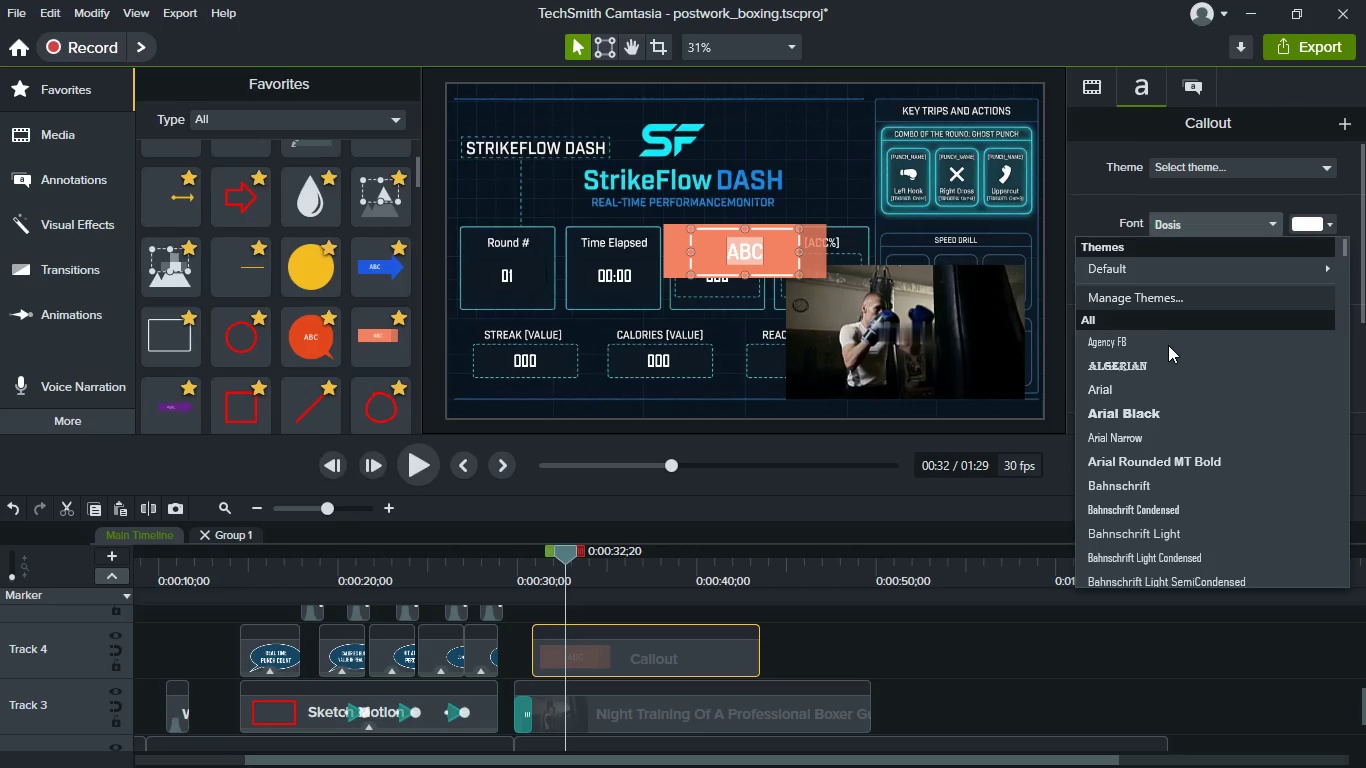 
left_click([1168, 345])
 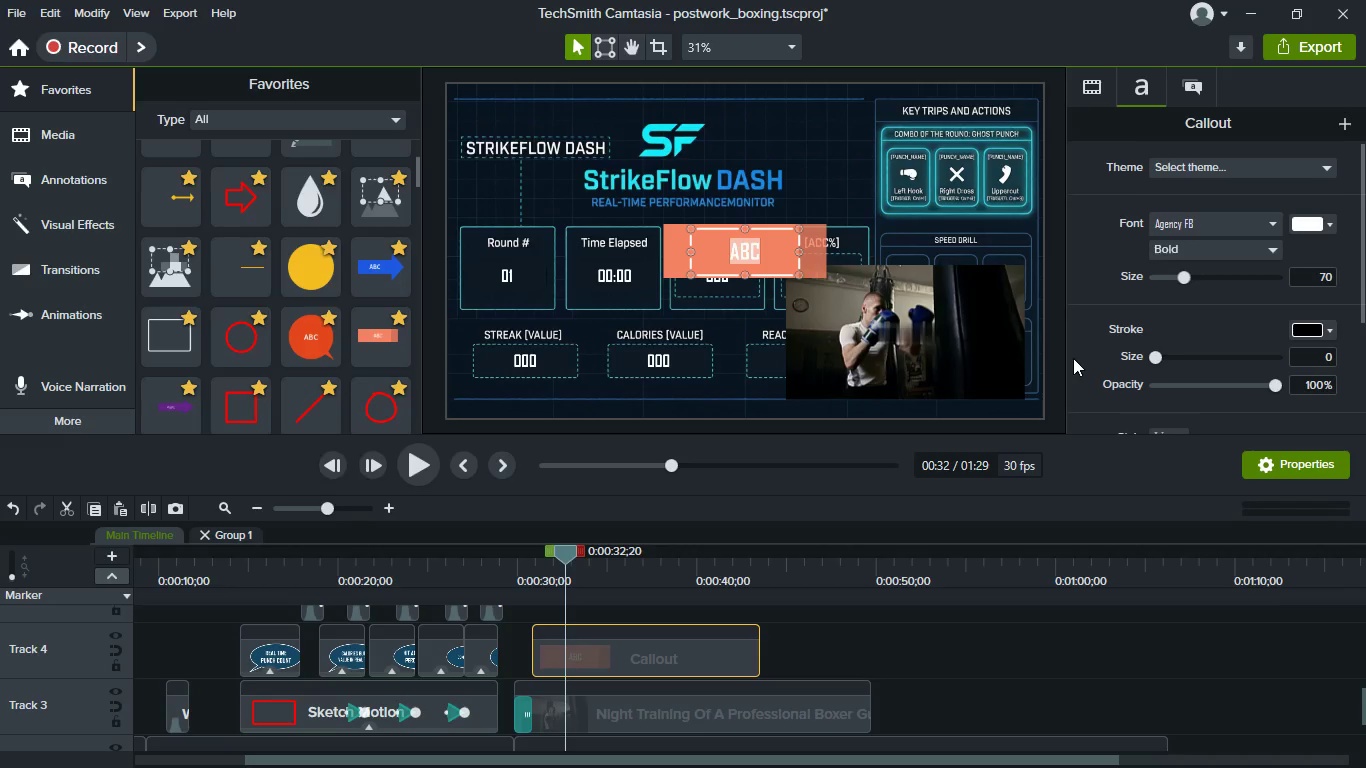 
type(DEMONSTRATION)
 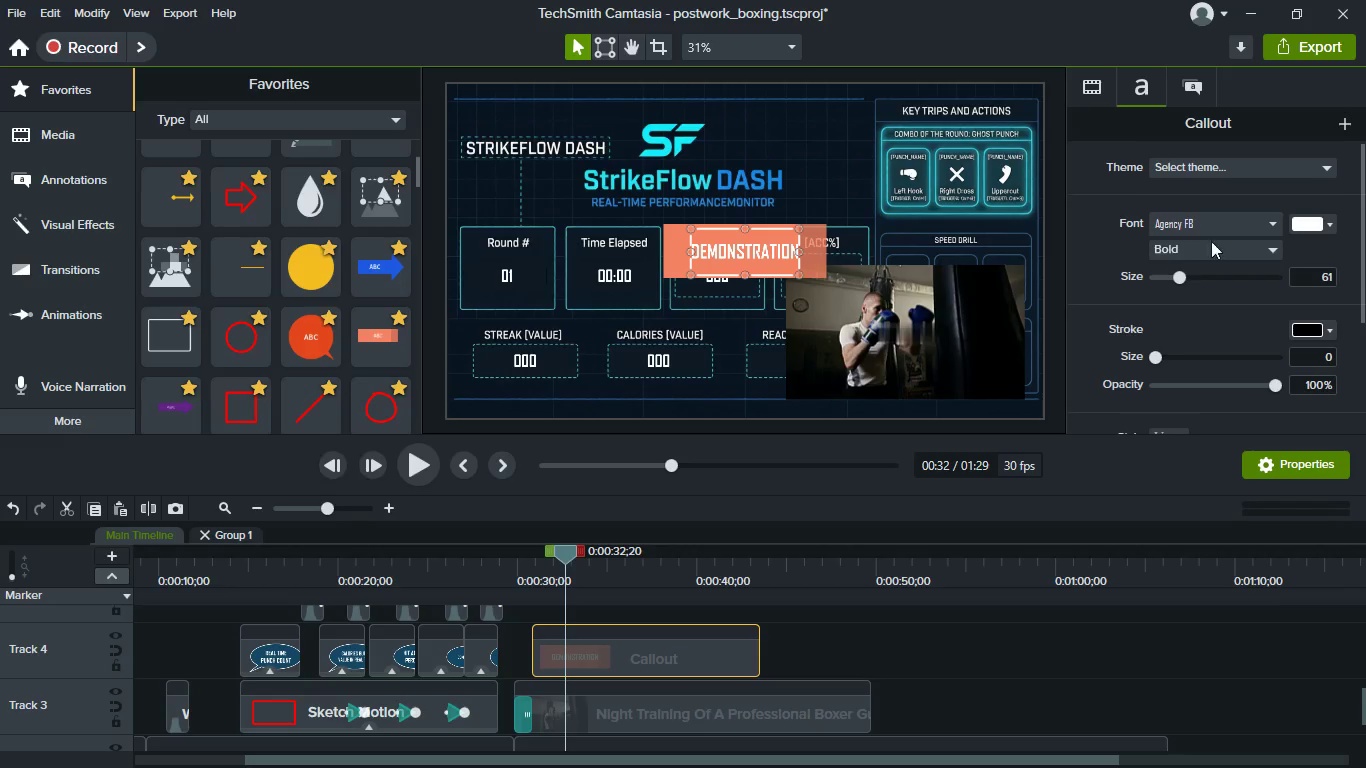 
left_click([1202, 85])
 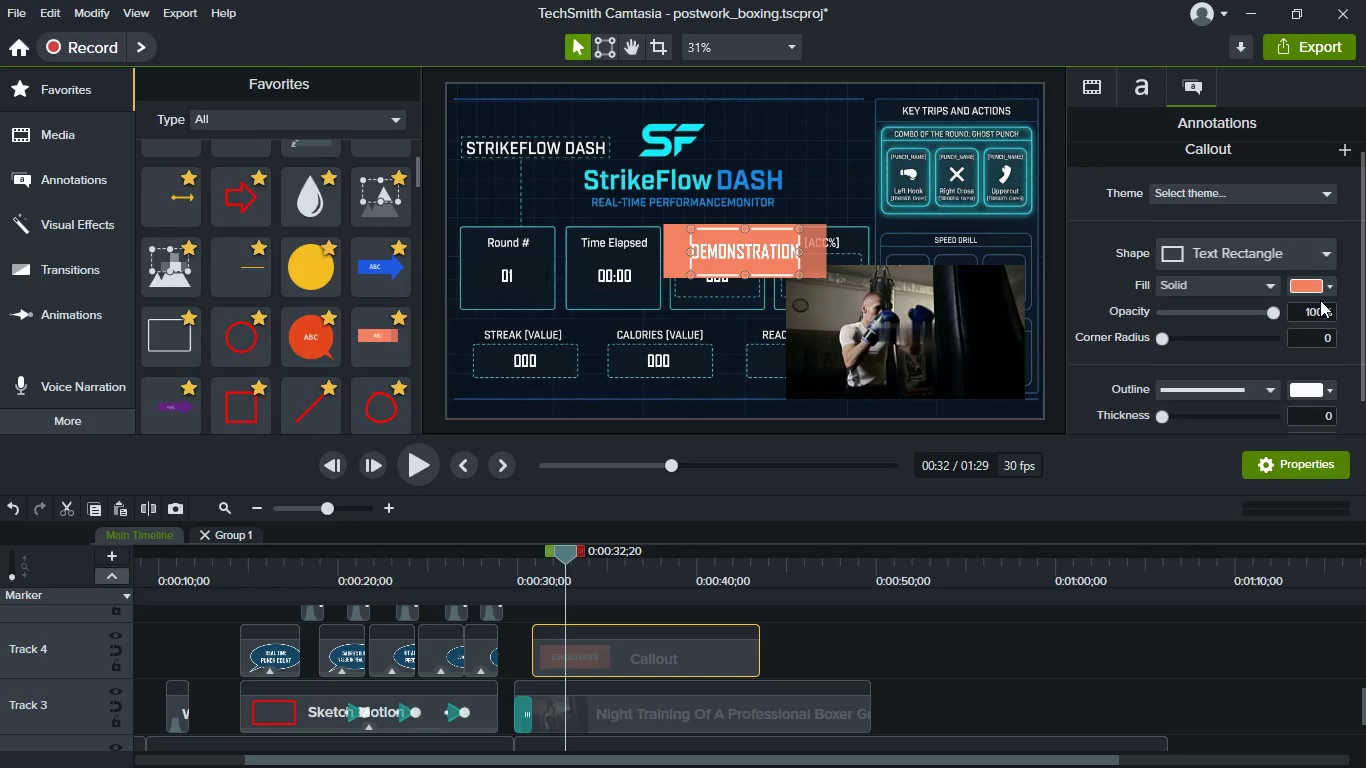 
left_click([1323, 289])
 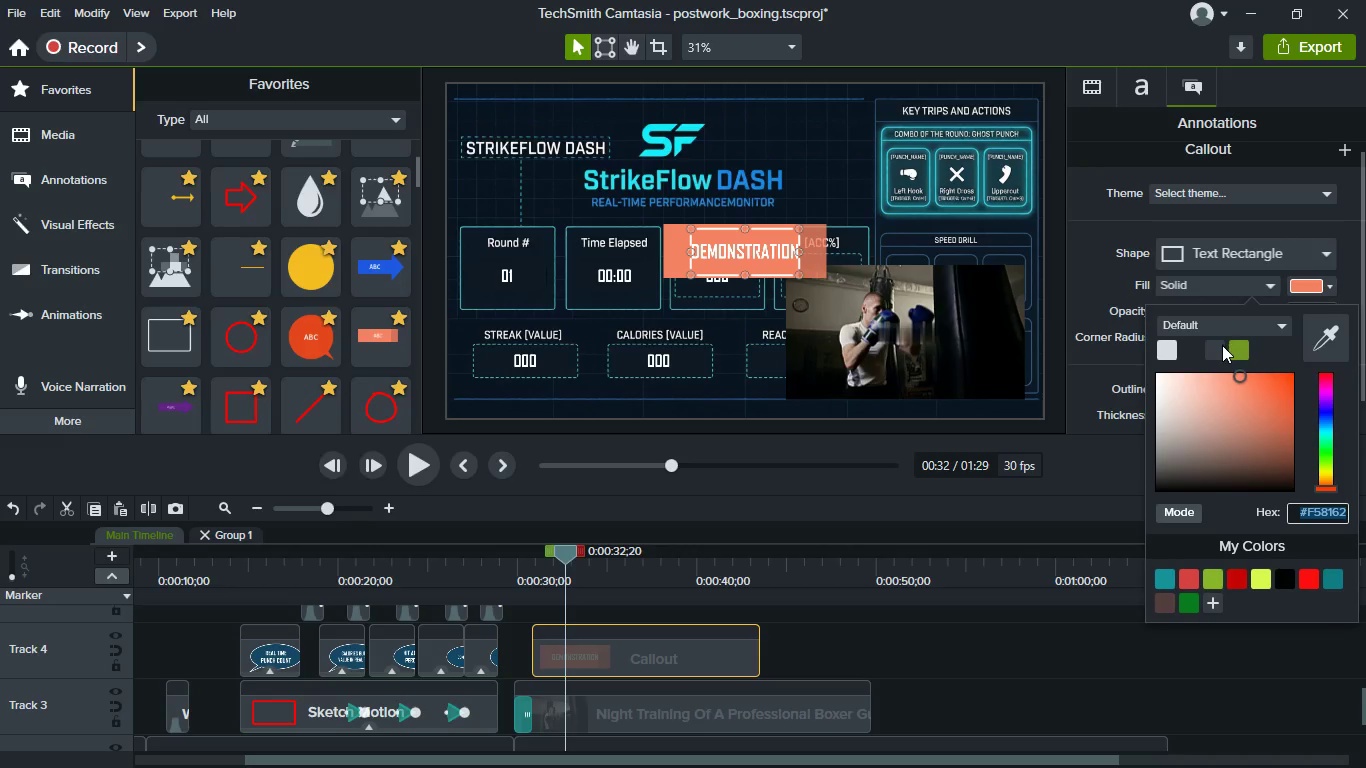 
left_click([1217, 346])
 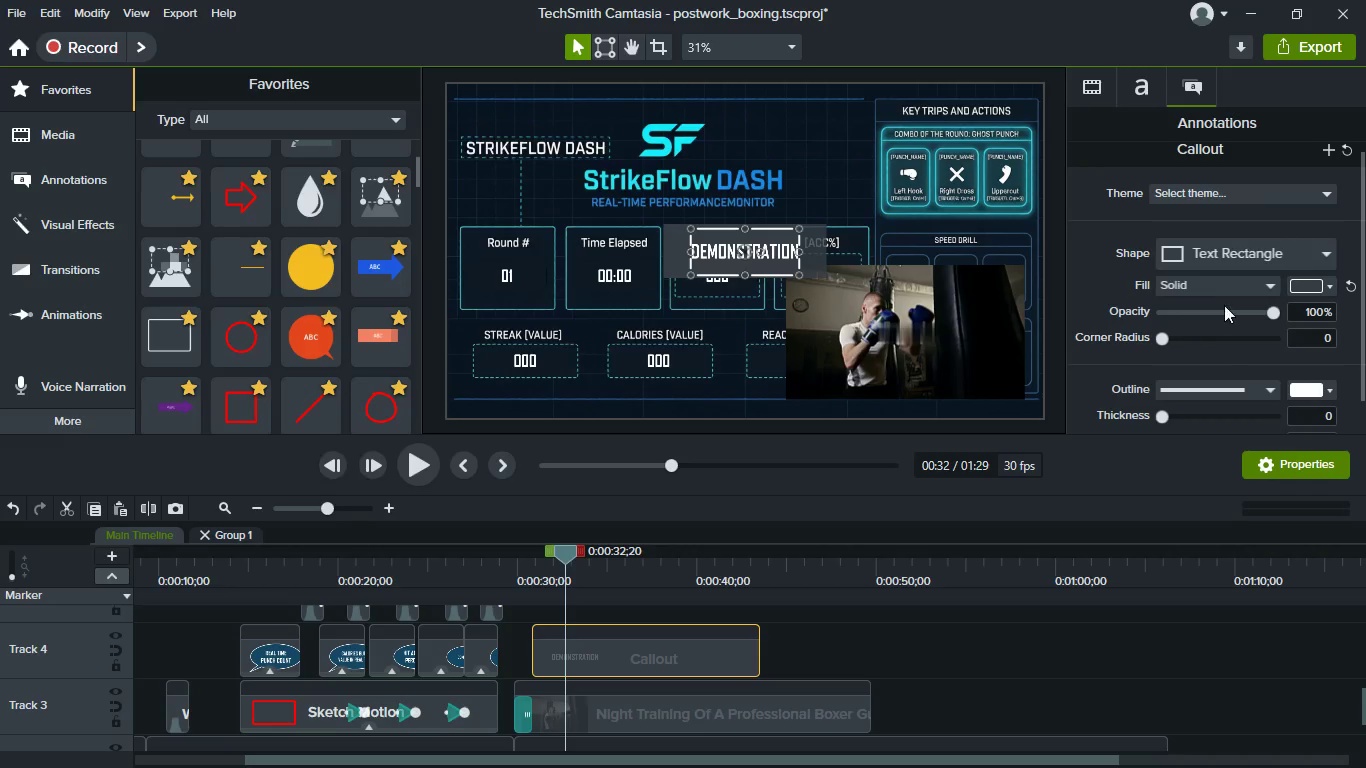 
scroll: coordinate [1194, 372], scroll_direction: down, amount: 1.0
 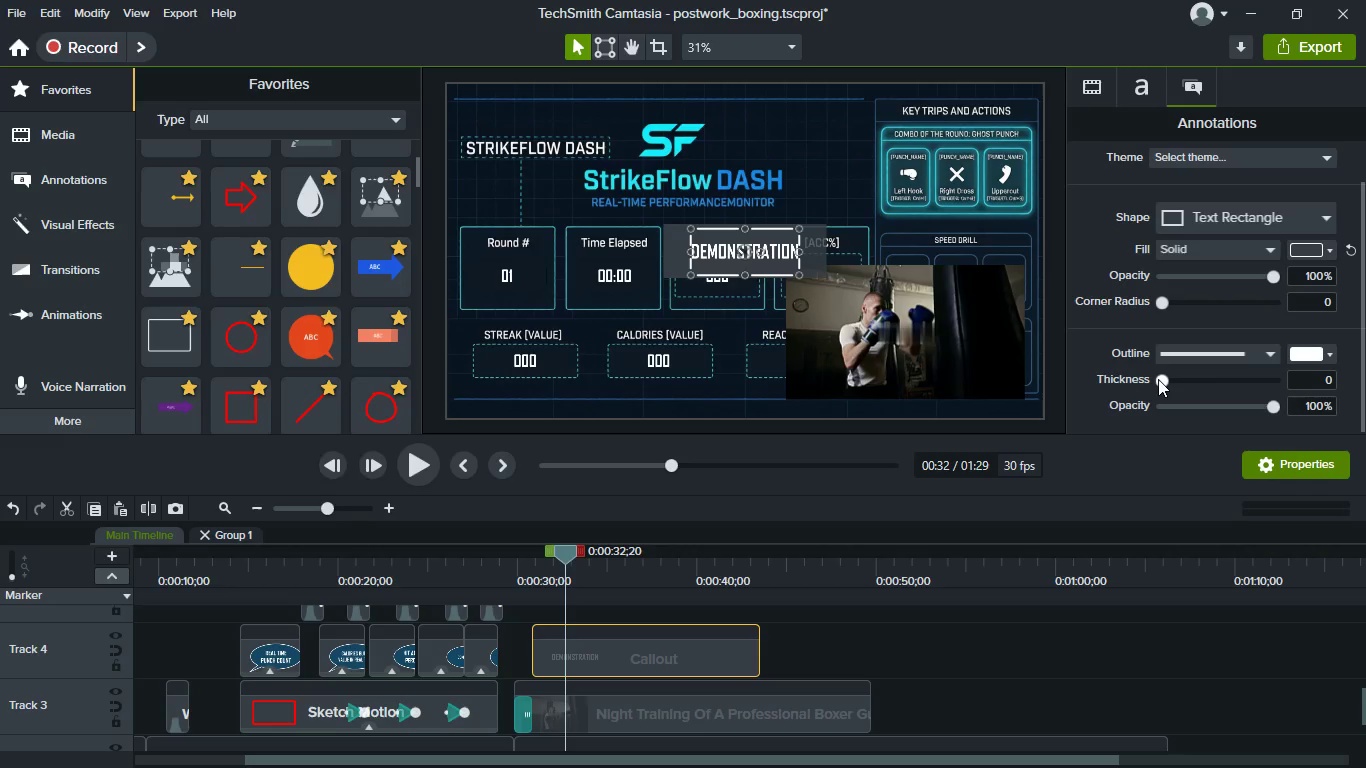 
left_click_drag(start_coordinate=[1158, 379], to_coordinate=[1179, 384])
 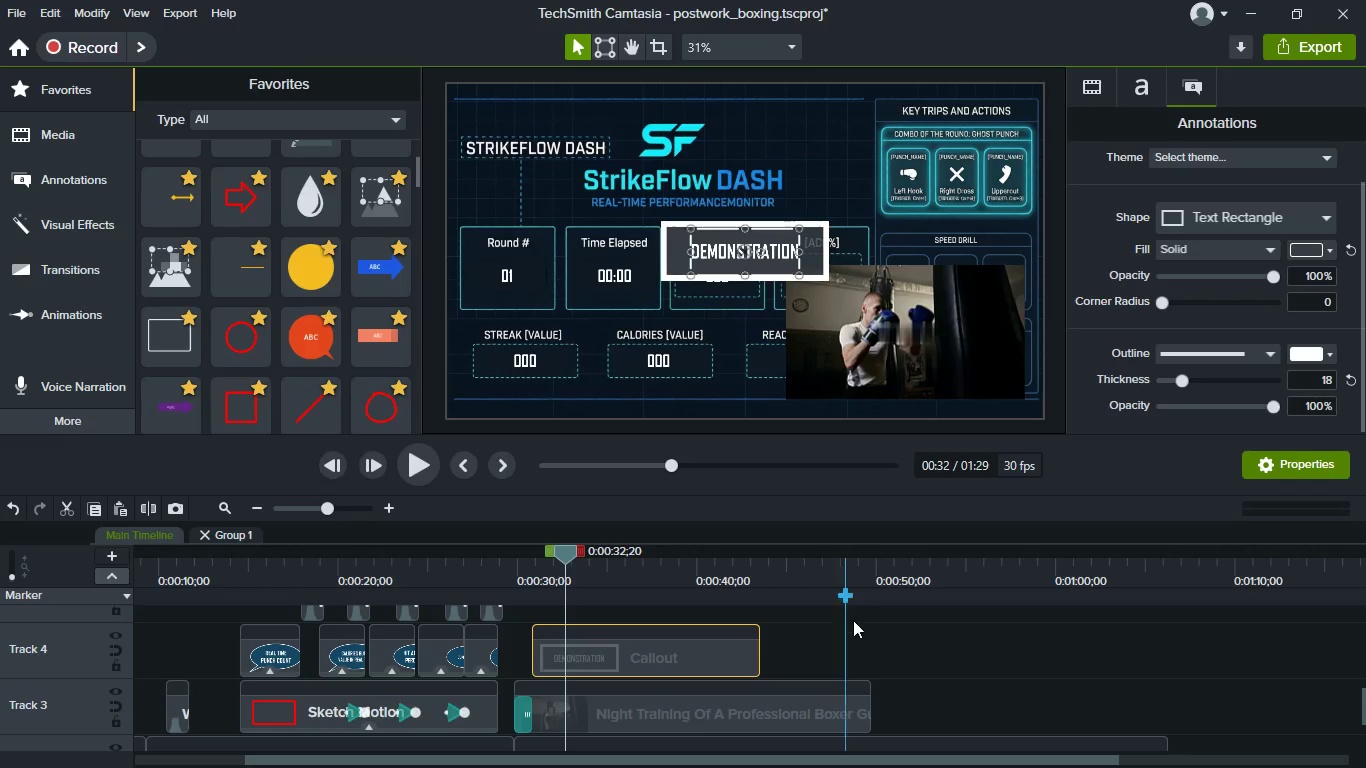 
left_click([875, 656])
 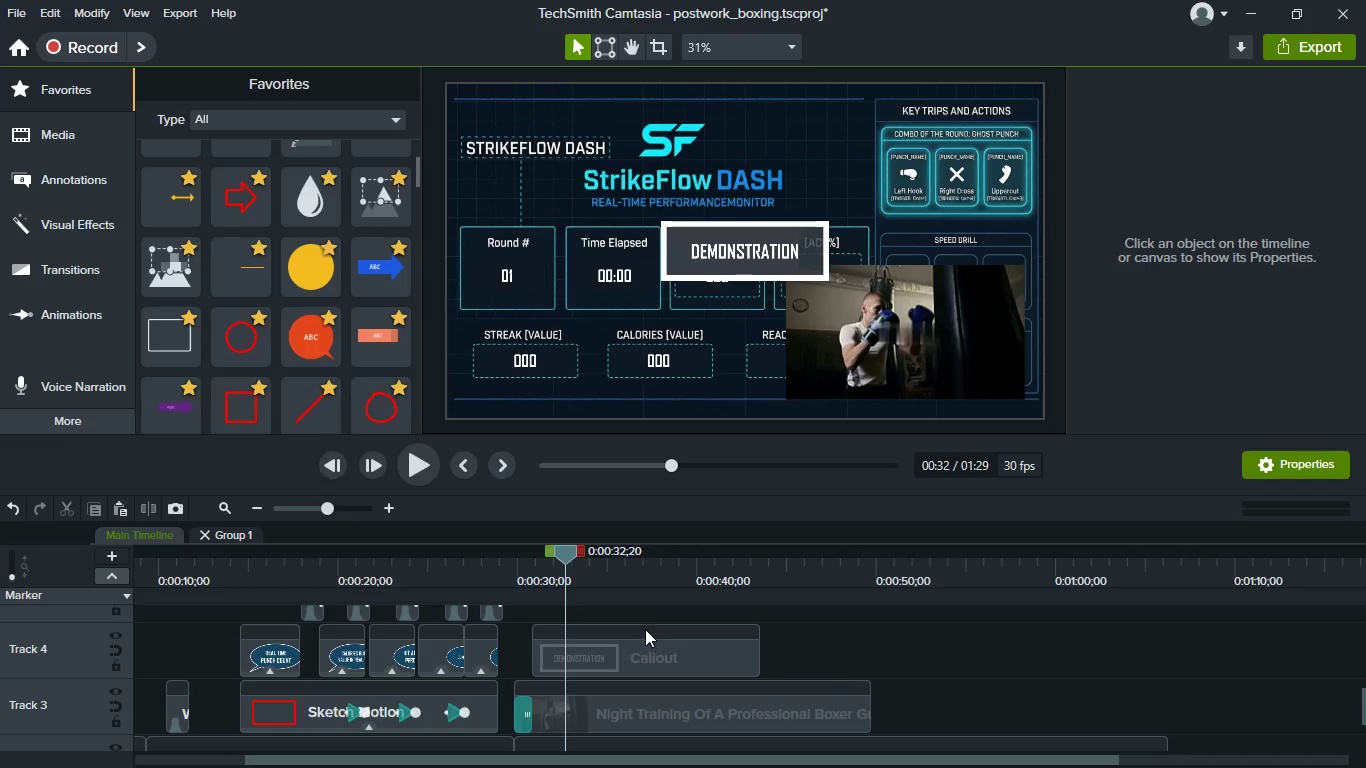 
left_click([639, 586])
 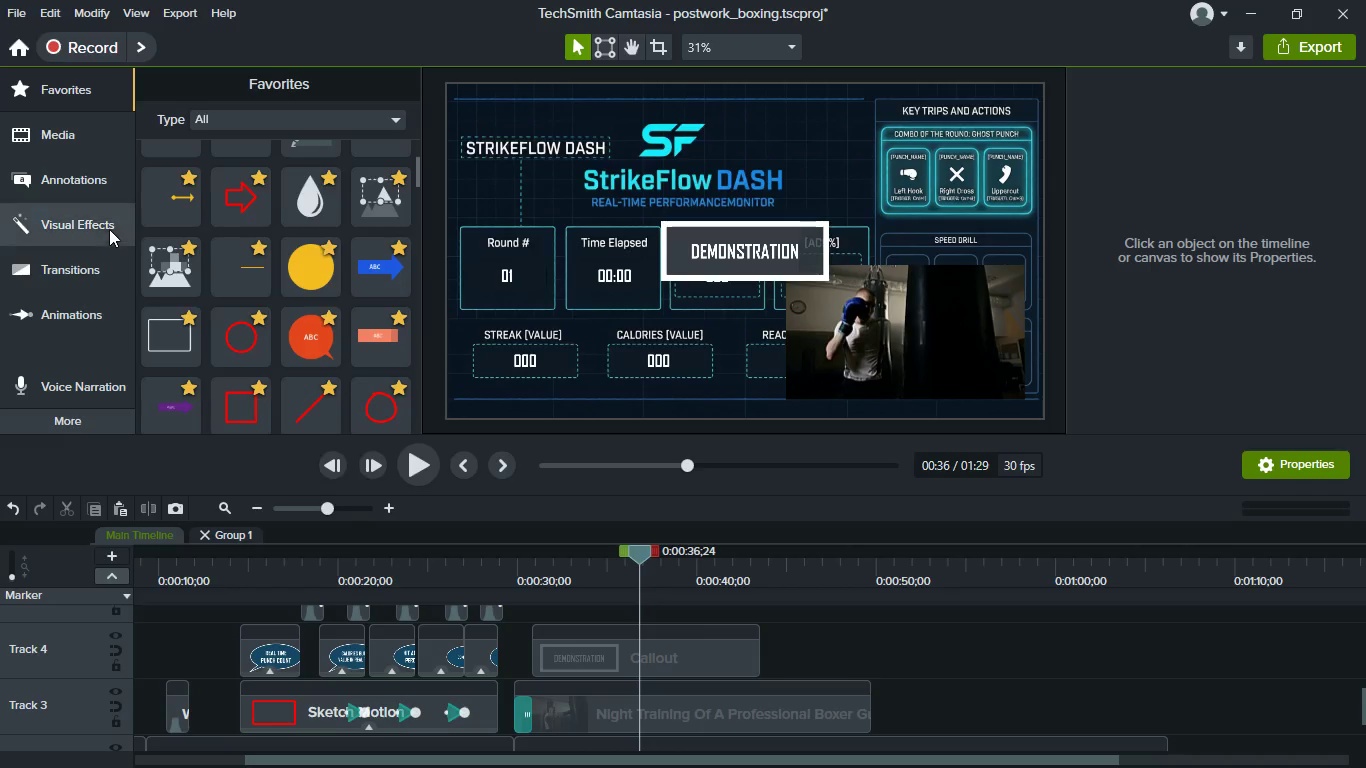 
scroll: coordinate [330, 328], scroll_direction: down, amount: 2.0
 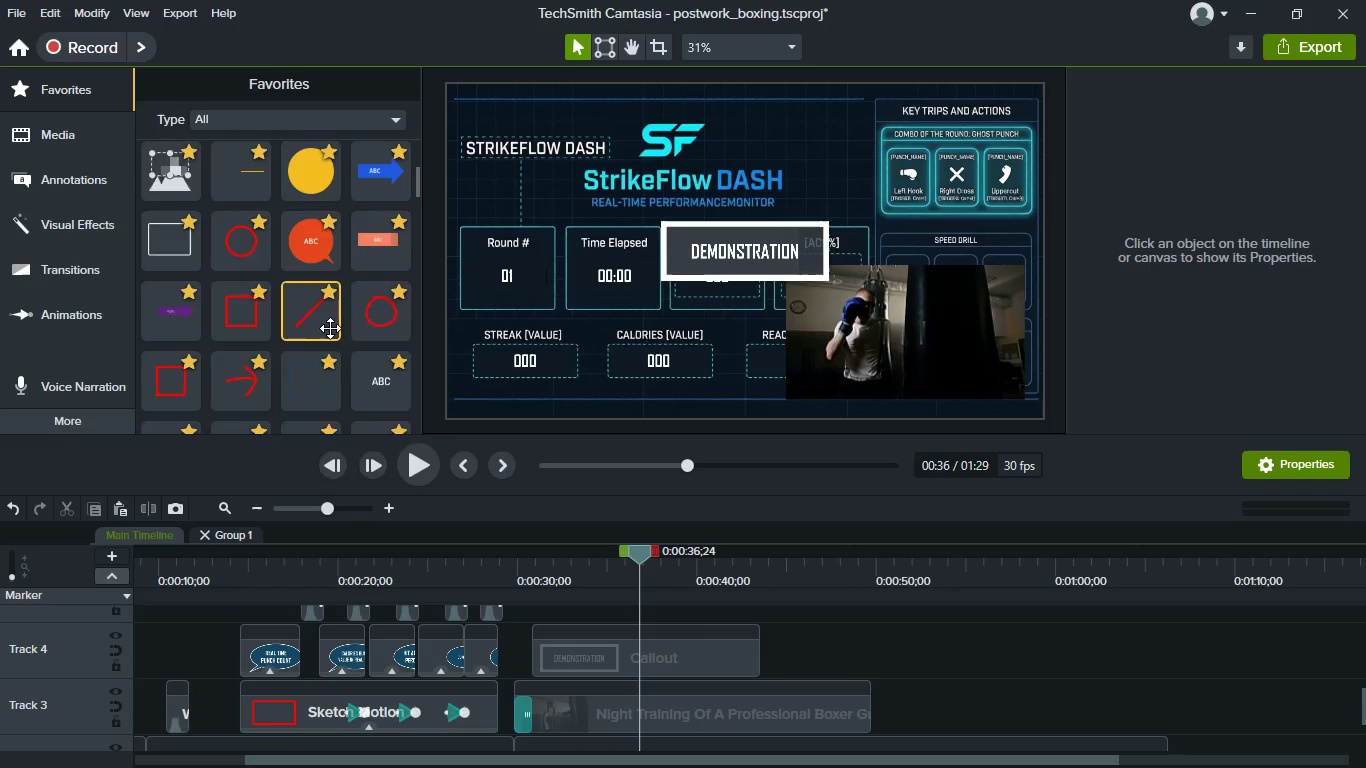 
scroll: coordinate [330, 328], scroll_direction: up, amount: 5.0
 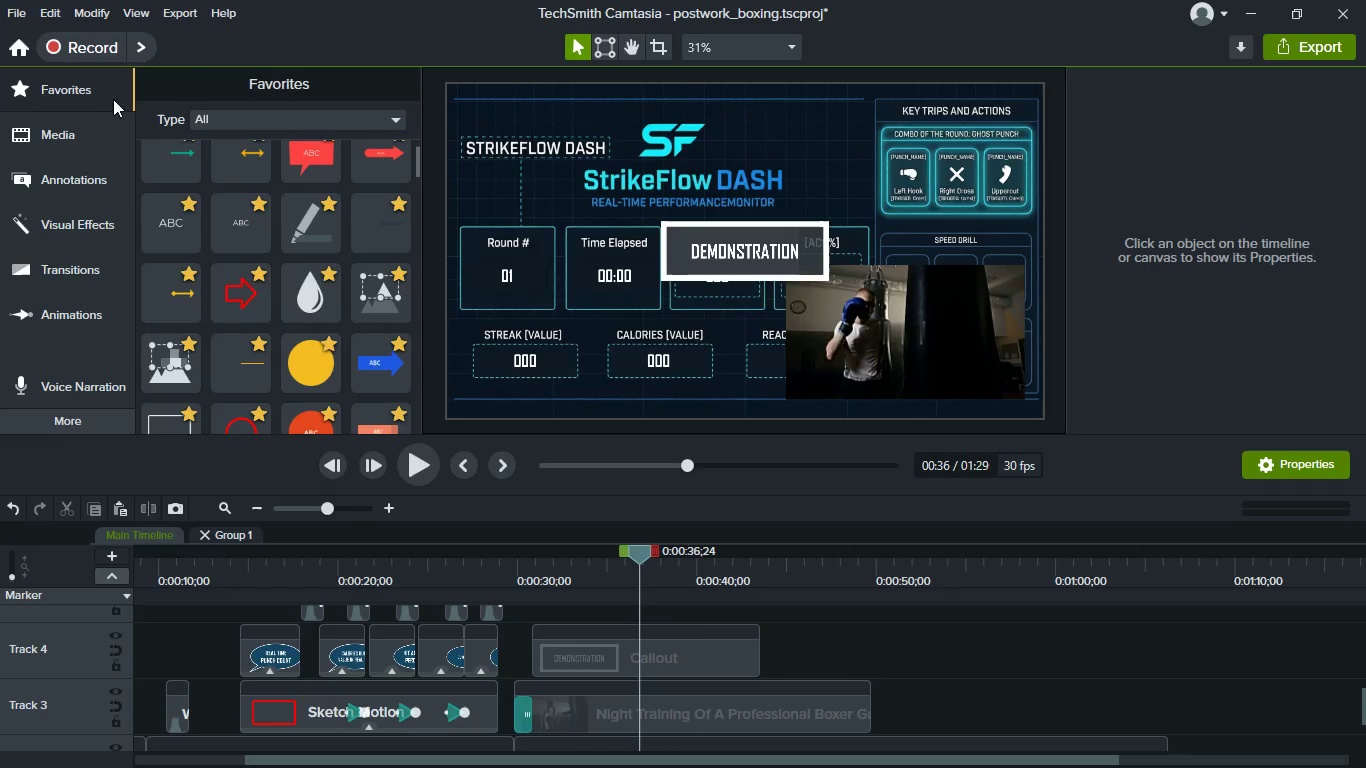 
left_click([102, 92])
 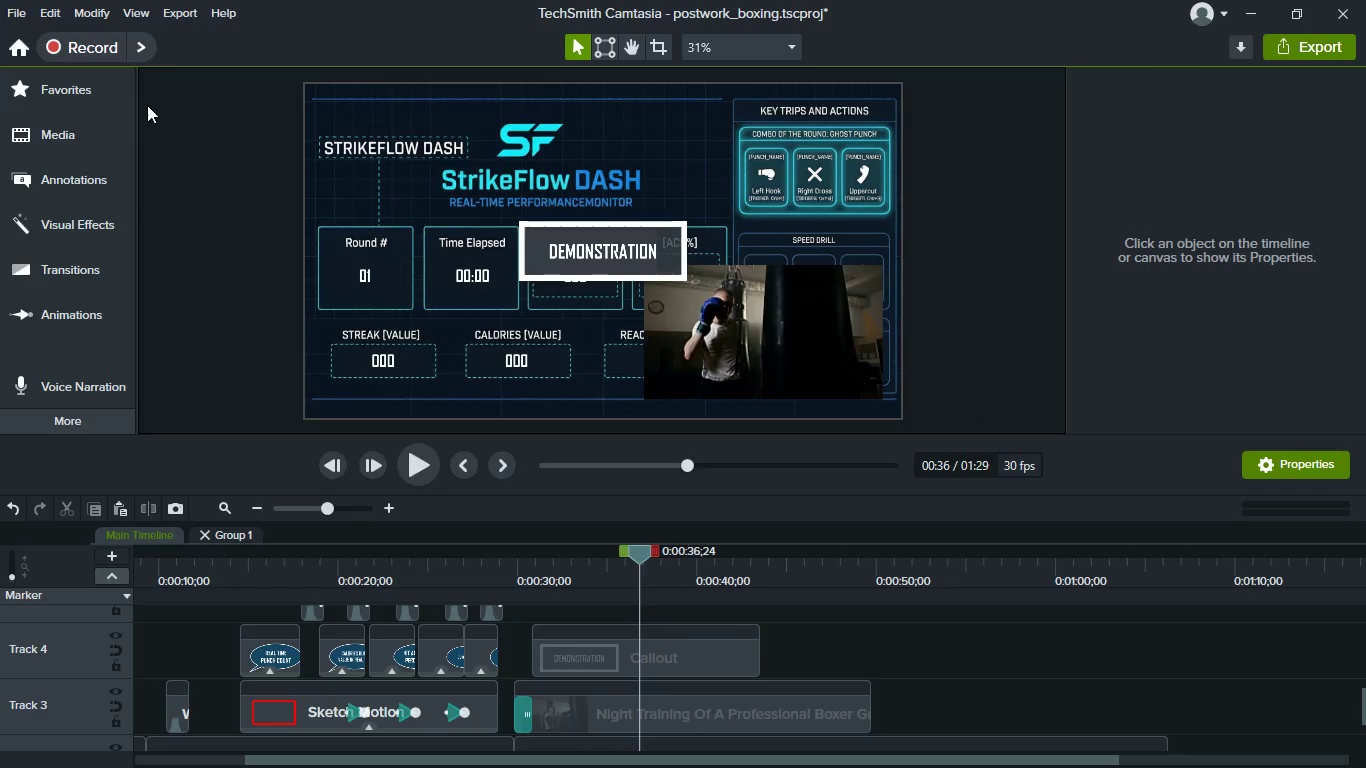 
left_click([102, 91])
 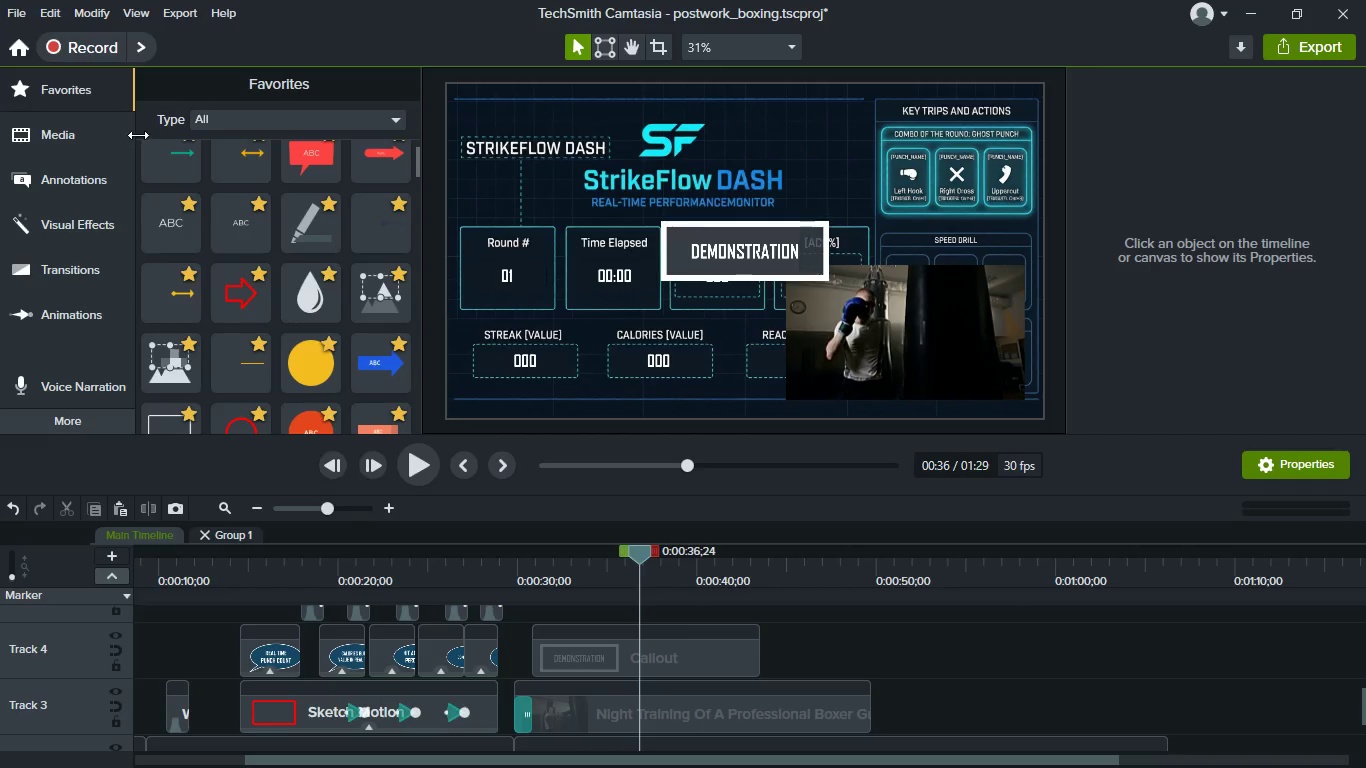 
scroll: coordinate [316, 349], scroll_direction: down, amount: 25.0
 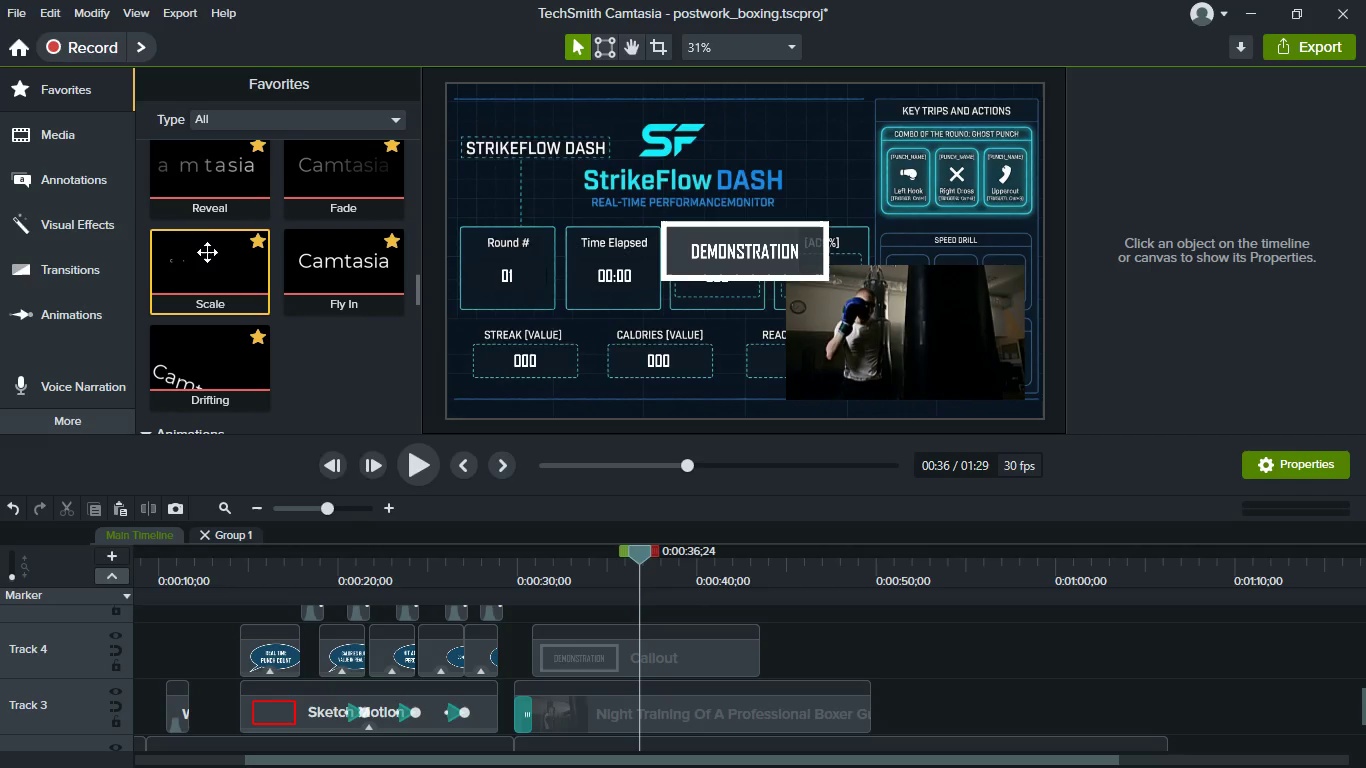 
left_click_drag(start_coordinate=[204, 249], to_coordinate=[607, 653])
 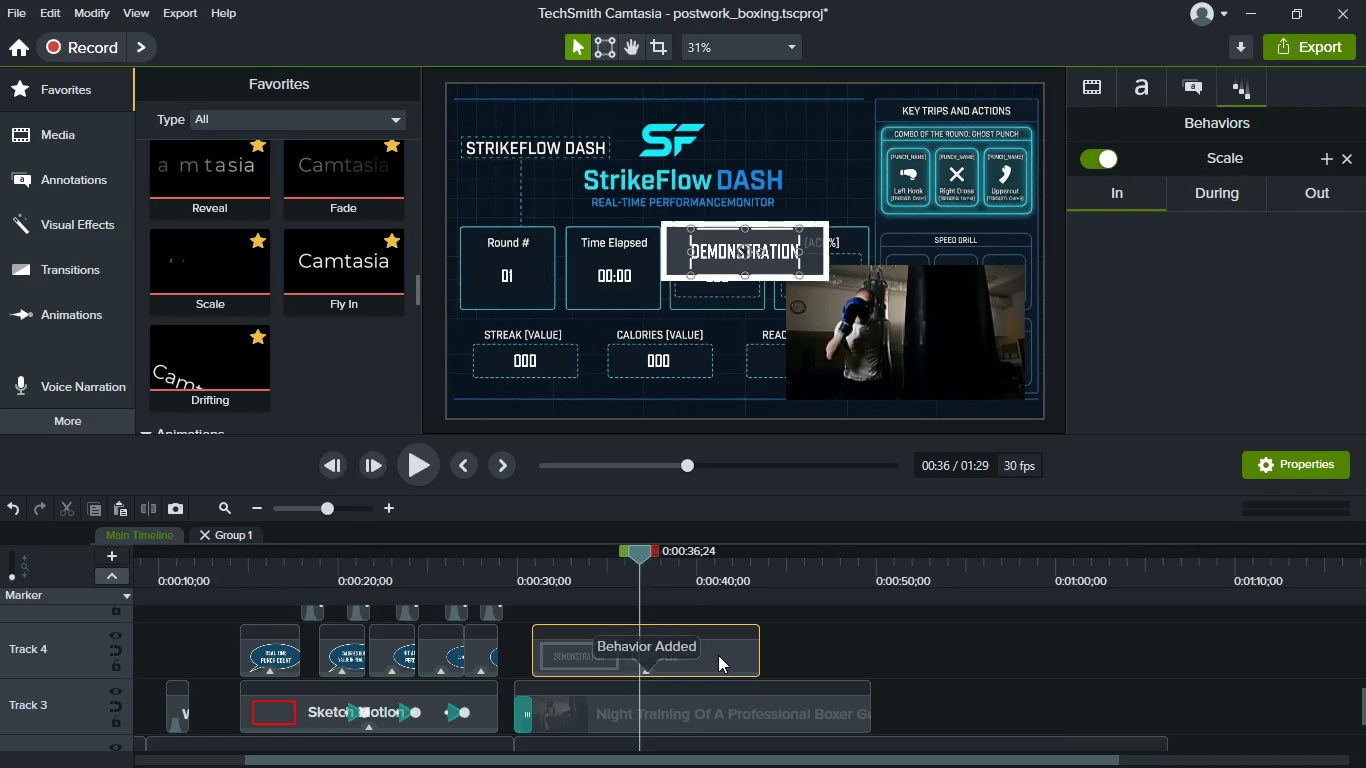 
scroll: coordinate [733, 655], scroll_direction: down, amount: 2.0
 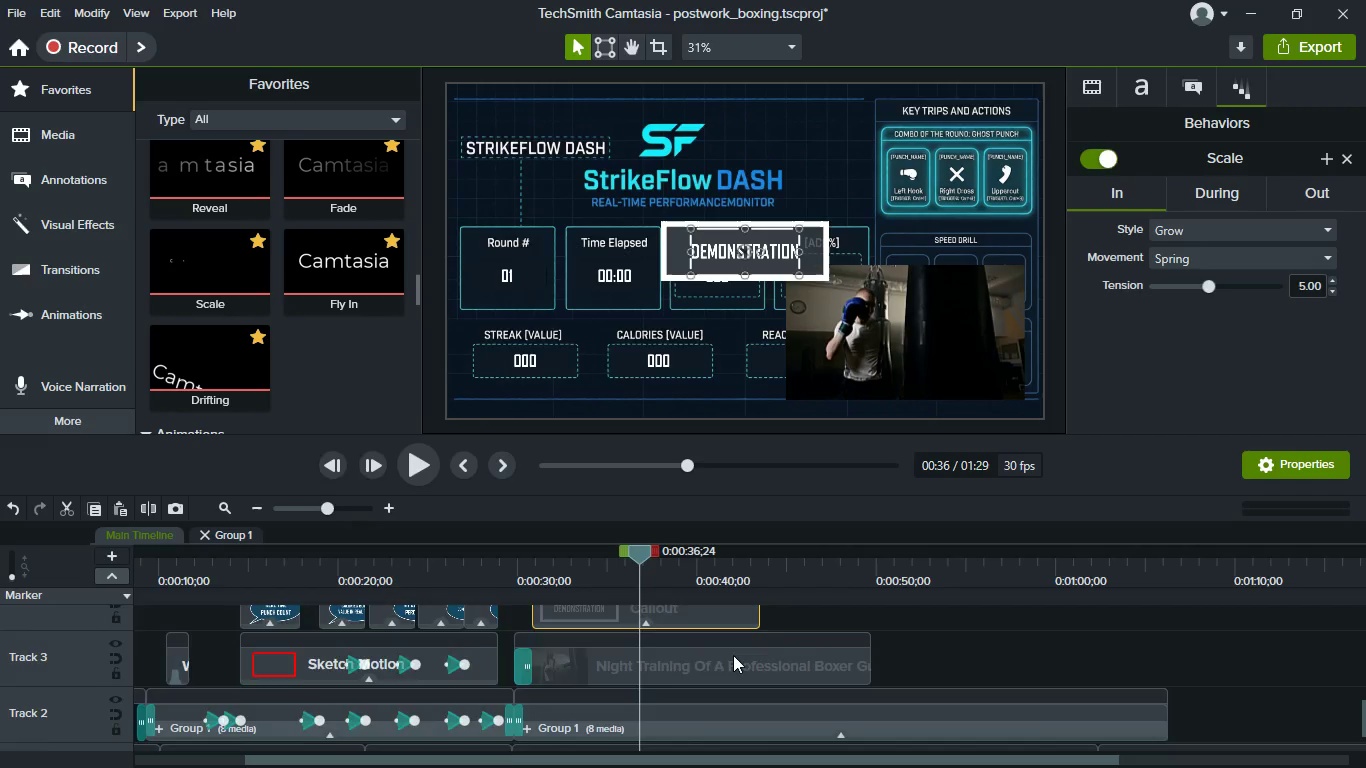 
scroll: coordinate [733, 655], scroll_direction: up, amount: 2.0
 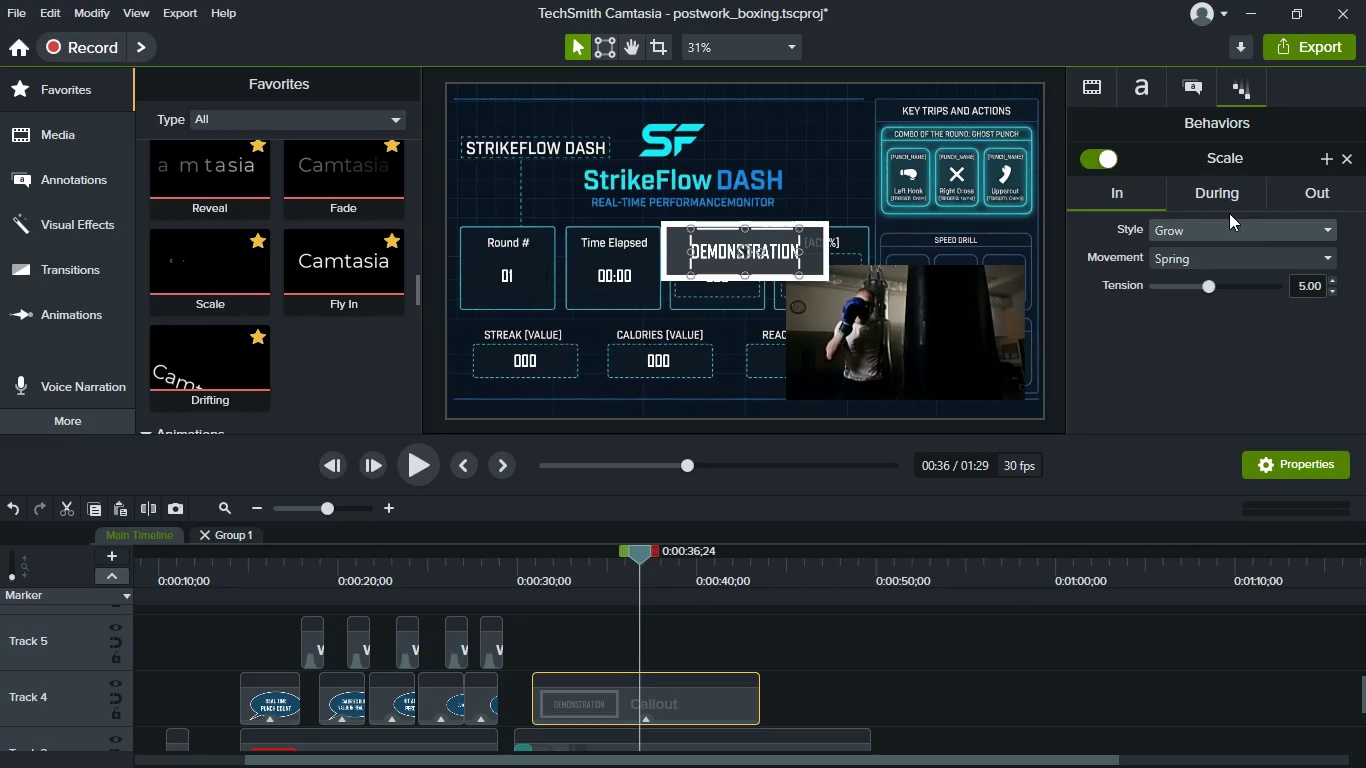 
left_click([1249, 191])
 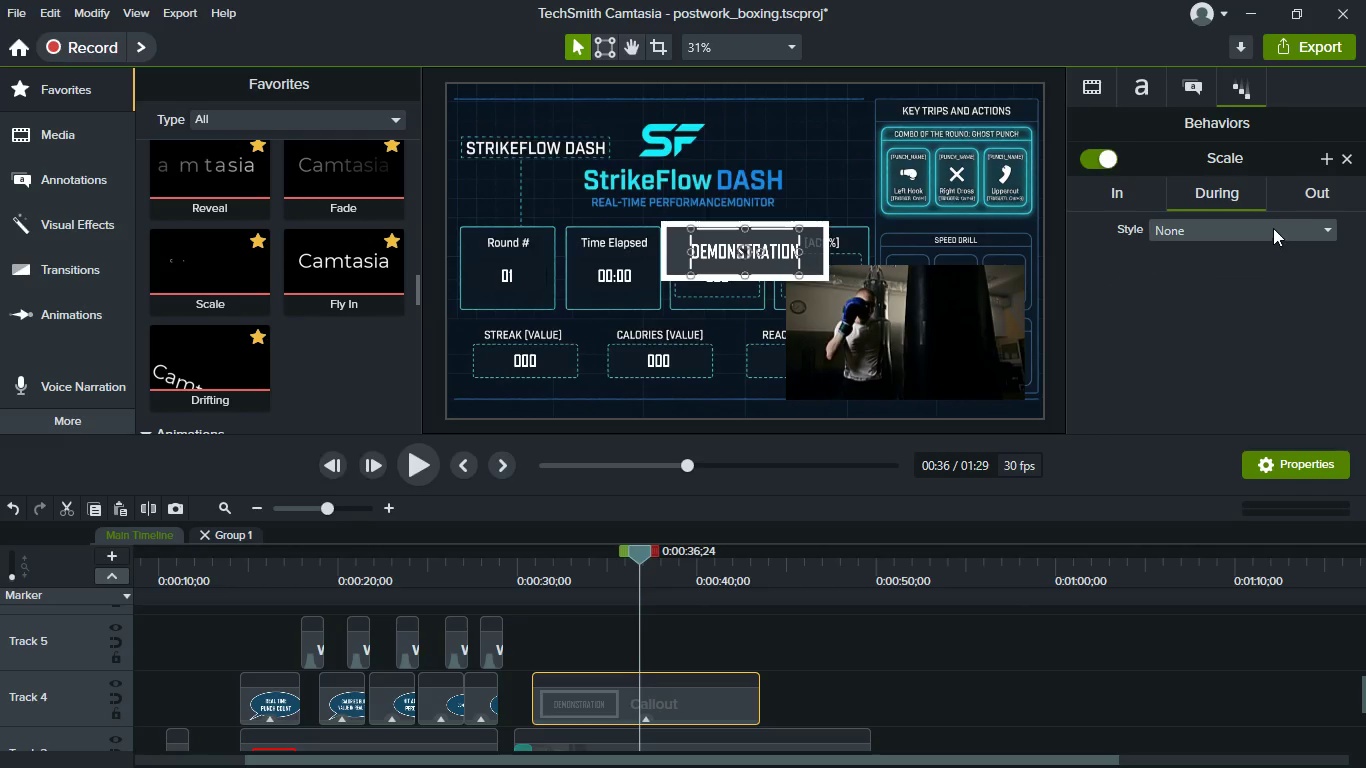 
left_click([1305, 193])
 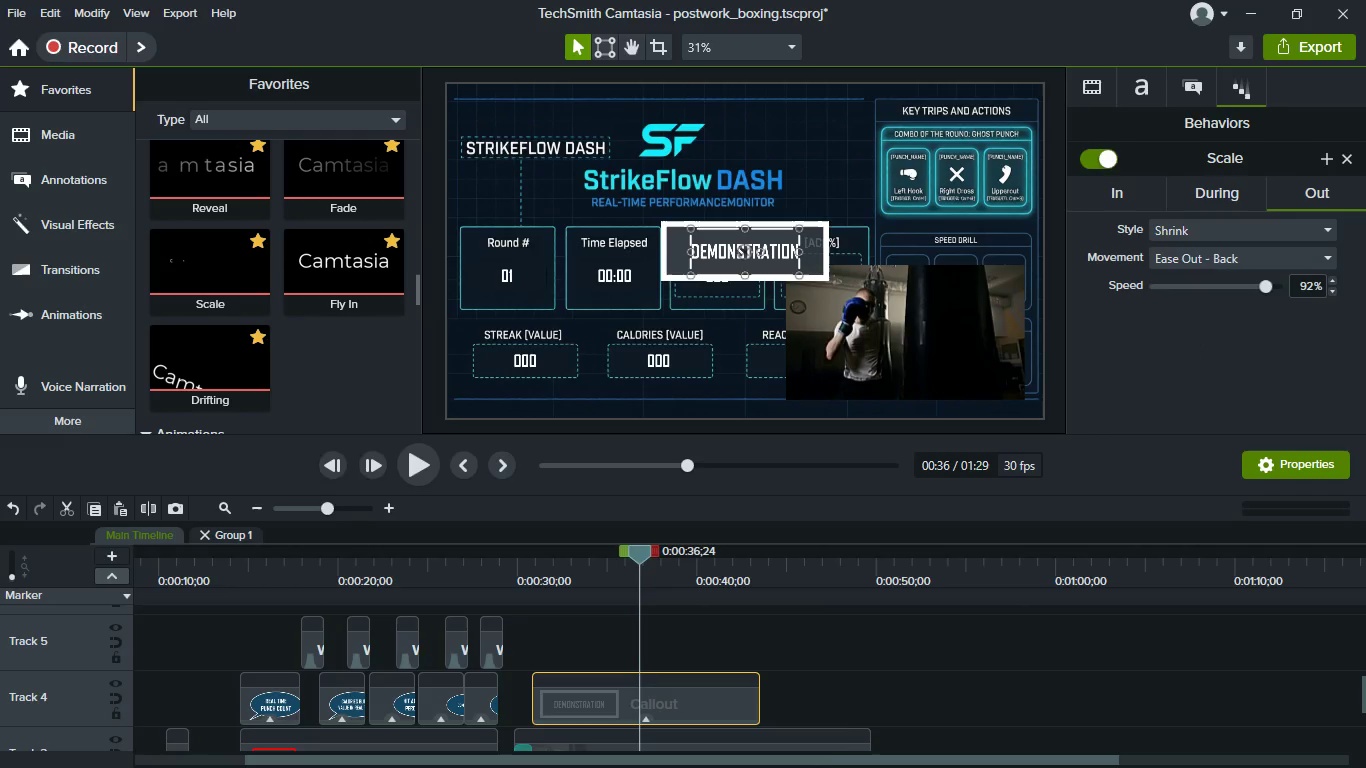 
scroll: coordinate [850, 708], scroll_direction: down, amount: 2.0
 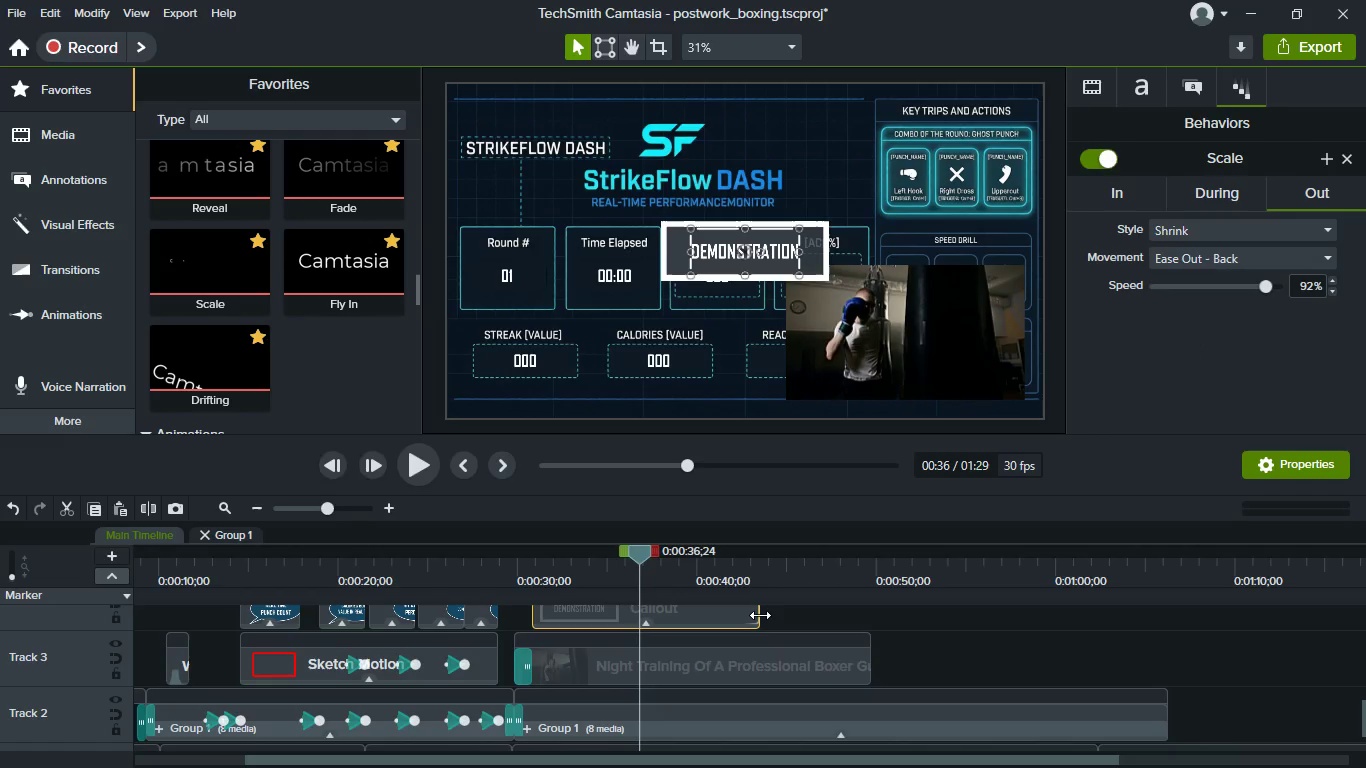 
left_click_drag(start_coordinate=[760, 615], to_coordinate=[644, 609])
 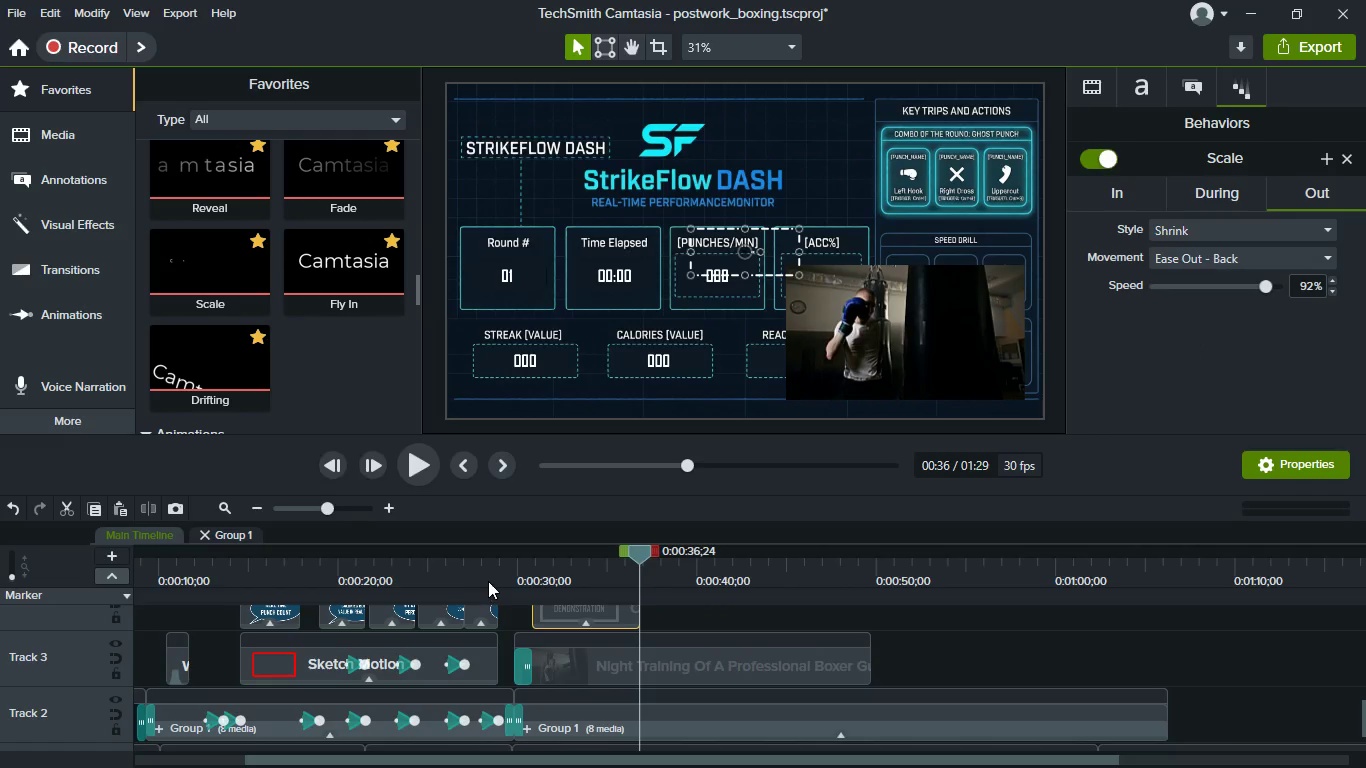 
left_click([490, 578])
 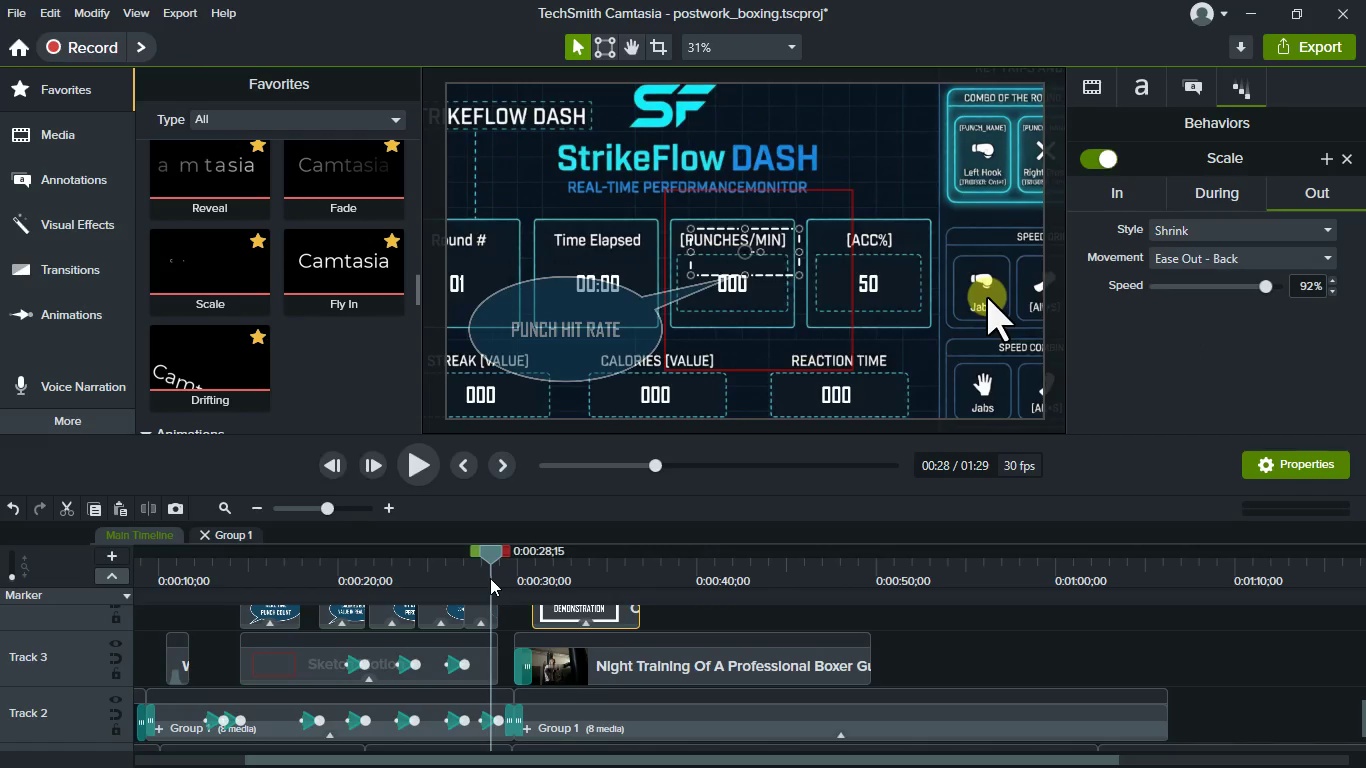 
key(Space)
 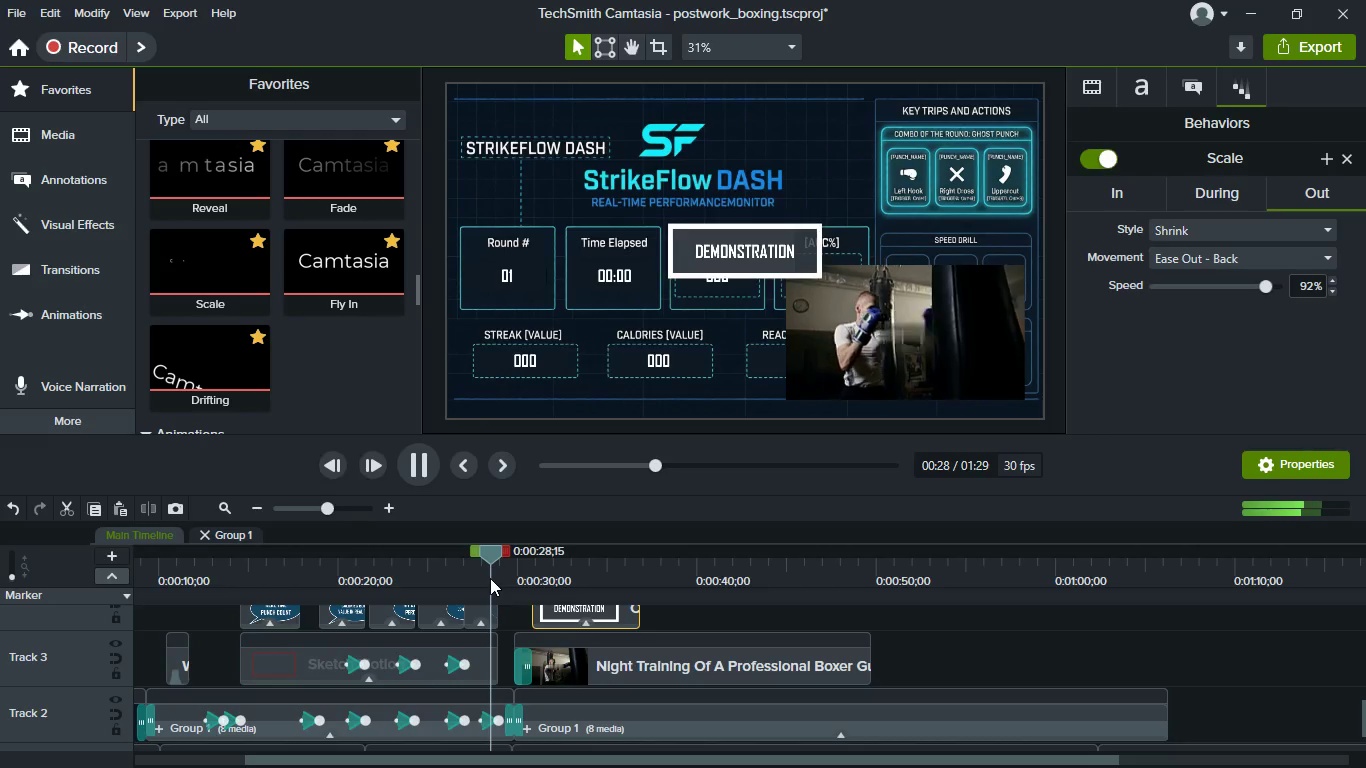 
wait(9.7)
 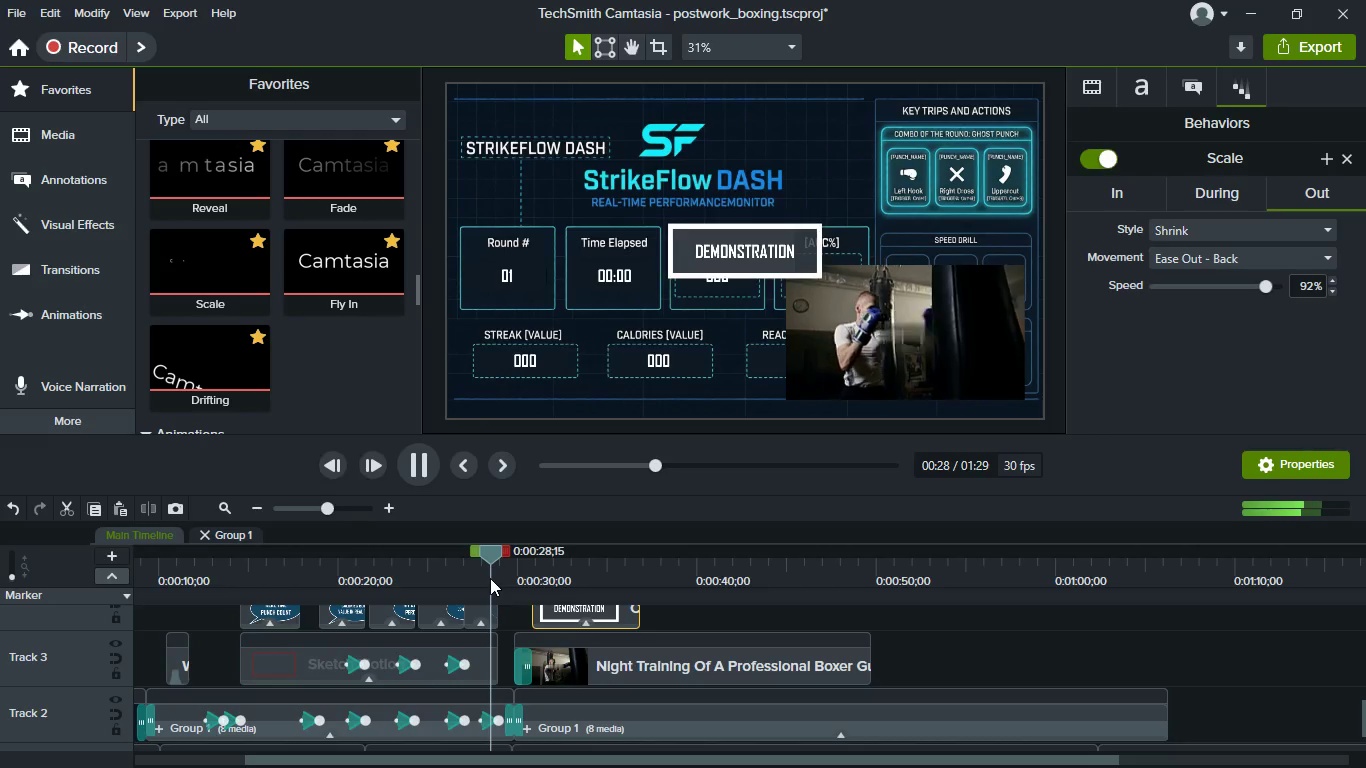 
key(Space)
 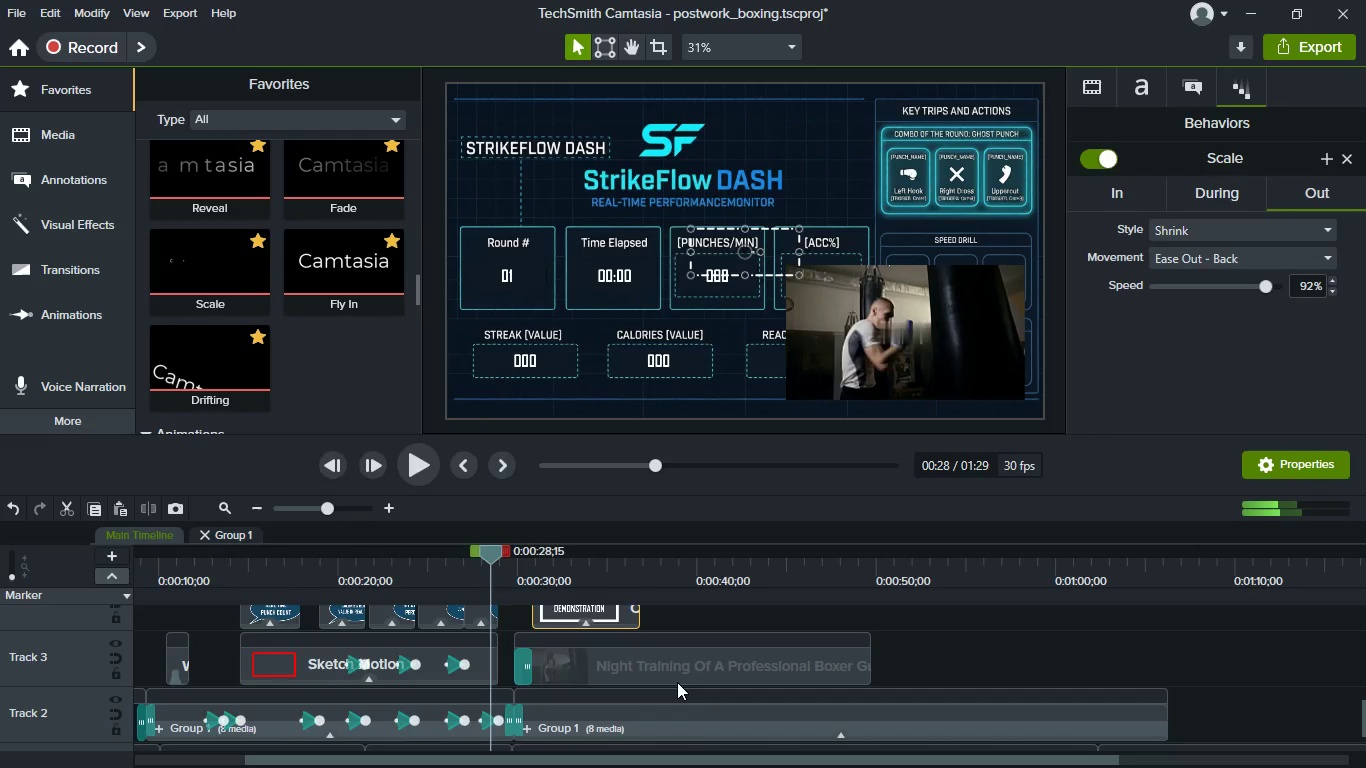 
scroll: coordinate [677, 683], scroll_direction: up, amount: 2.0
 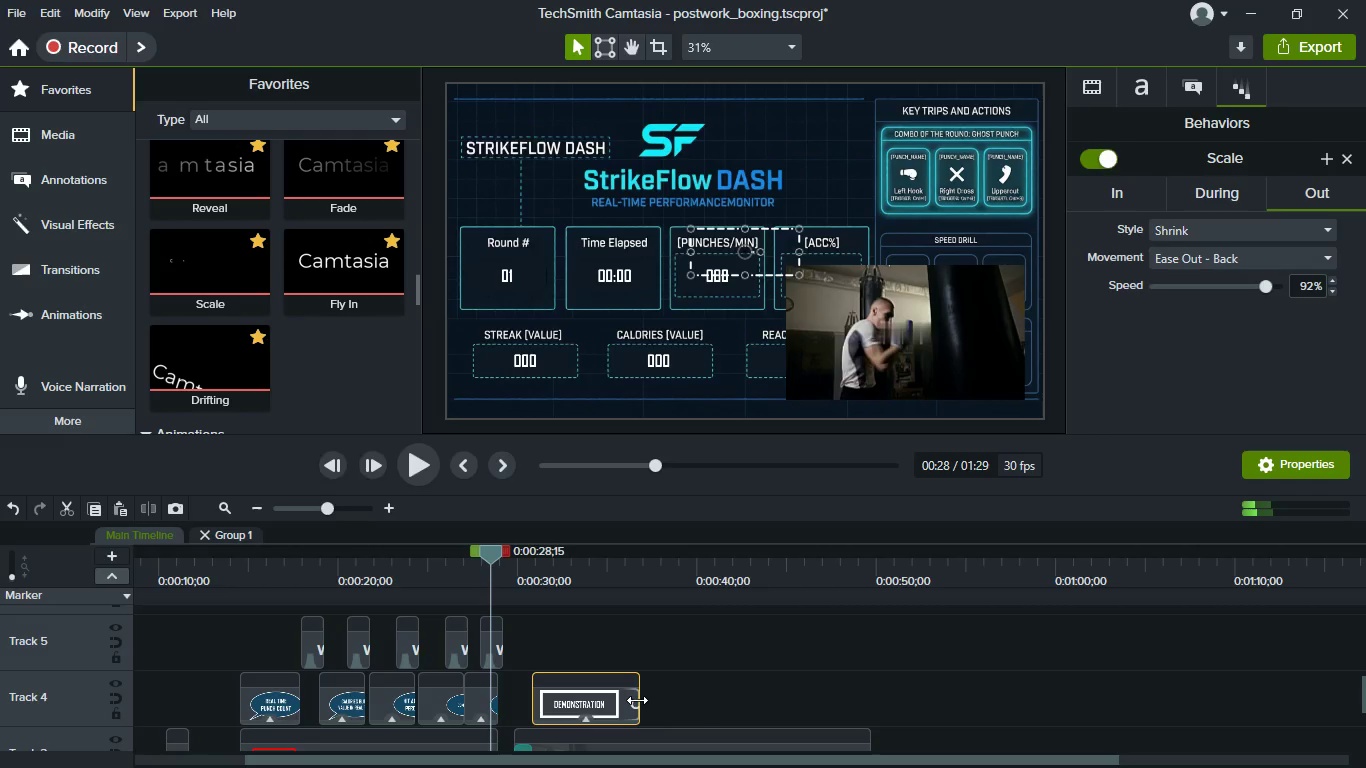 
left_click_drag(start_coordinate=[637, 700], to_coordinate=[601, 691])
 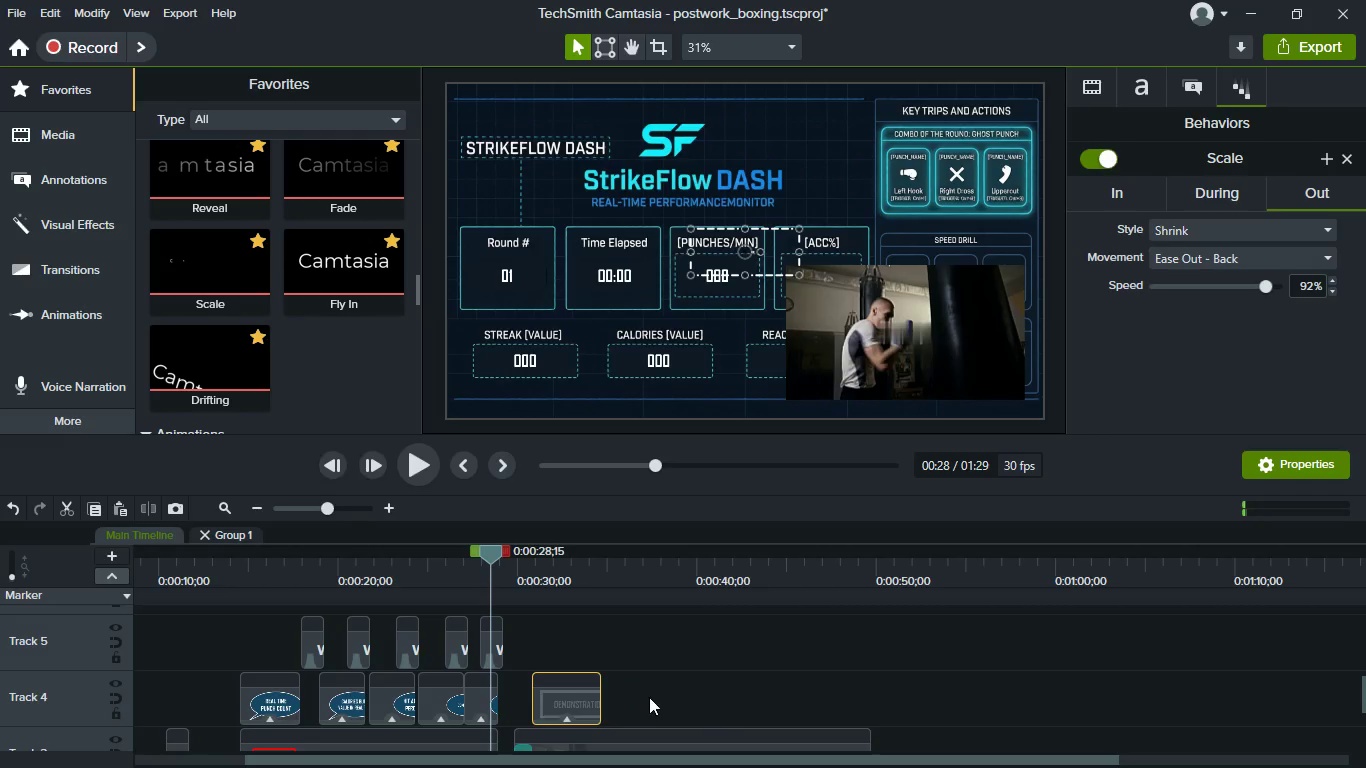 
left_click([652, 697])
 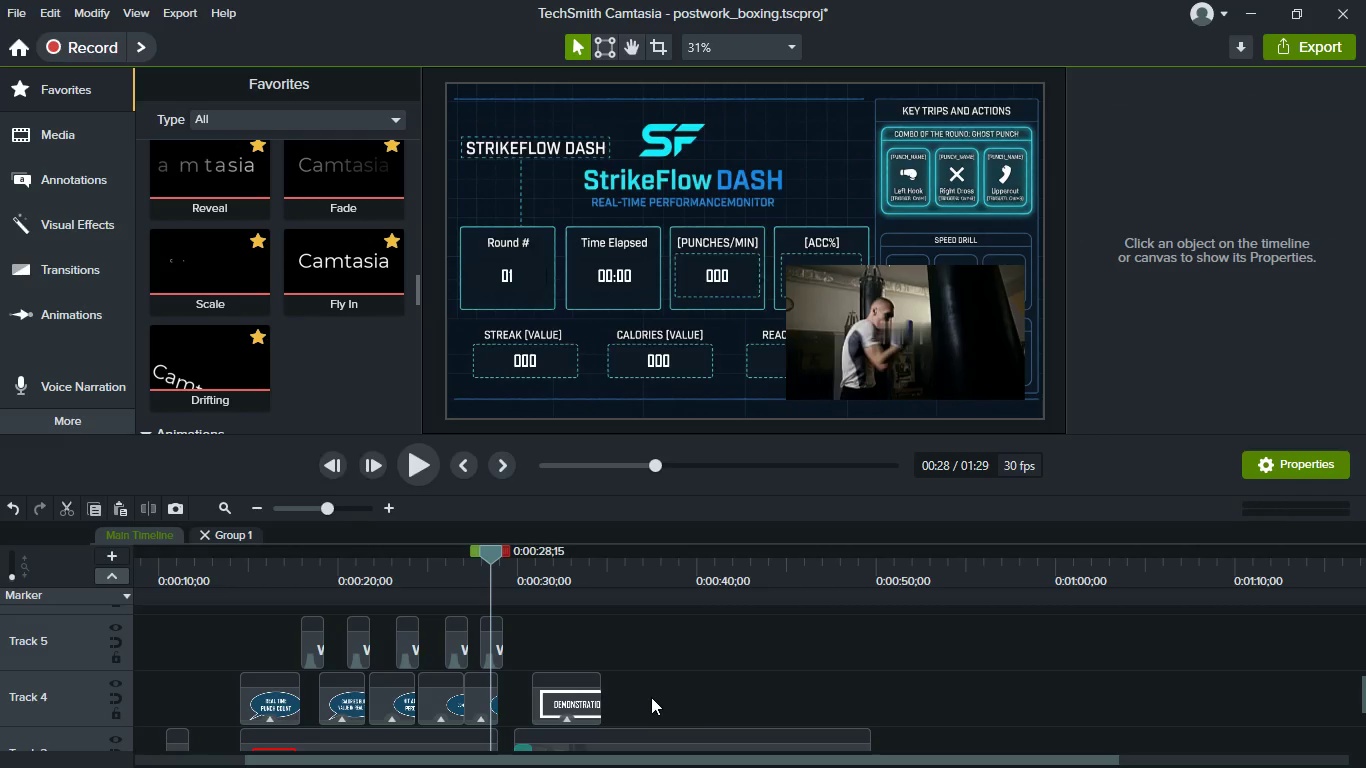 
key(Control+S)
 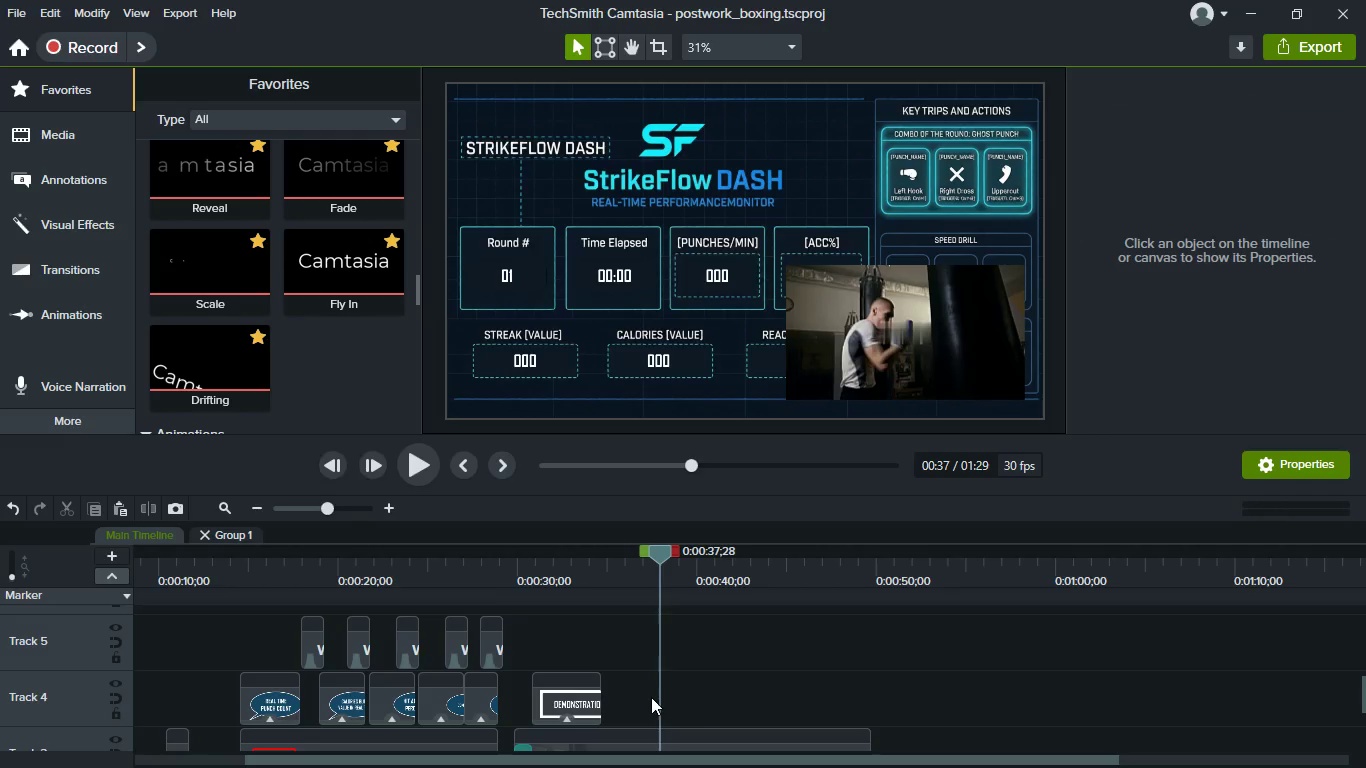 
wait(23.12)
 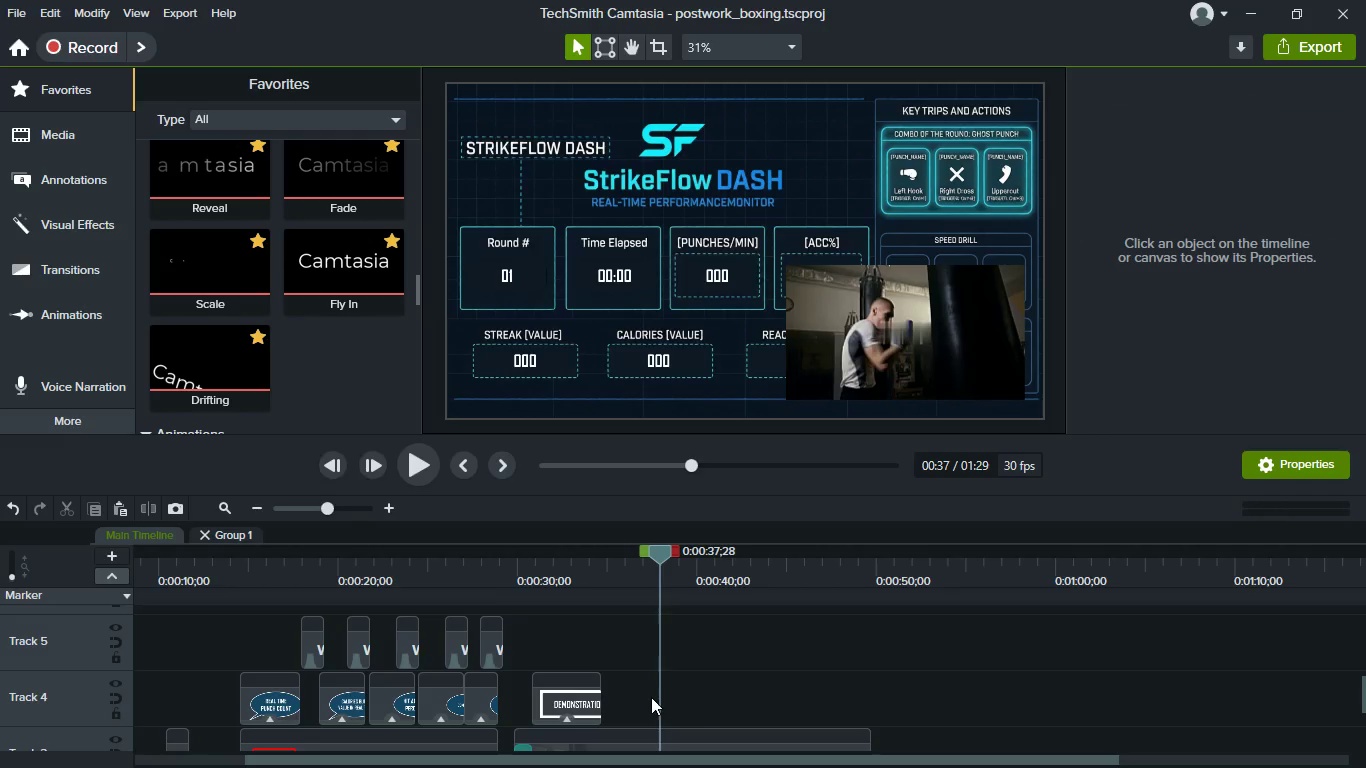 
key(Meta+MetaLeft)
 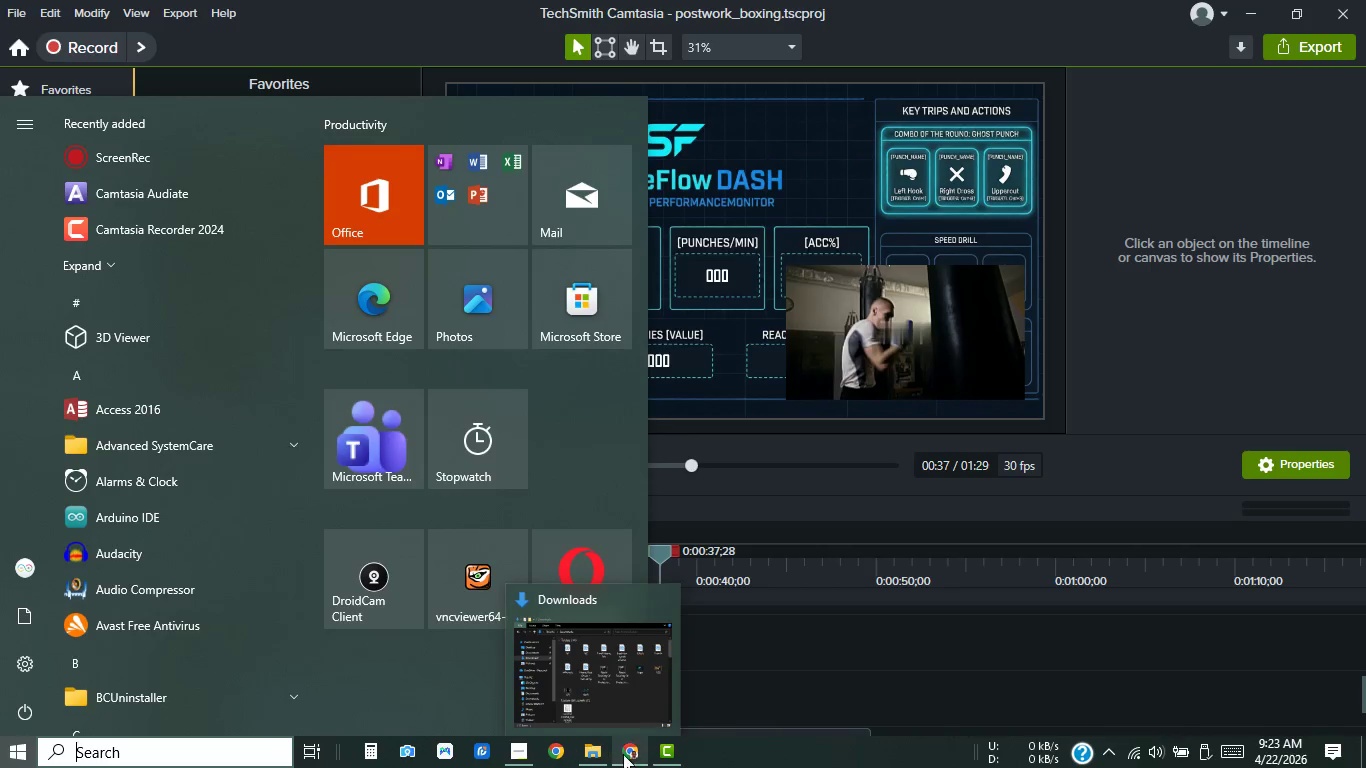 
left_click([625, 754])
 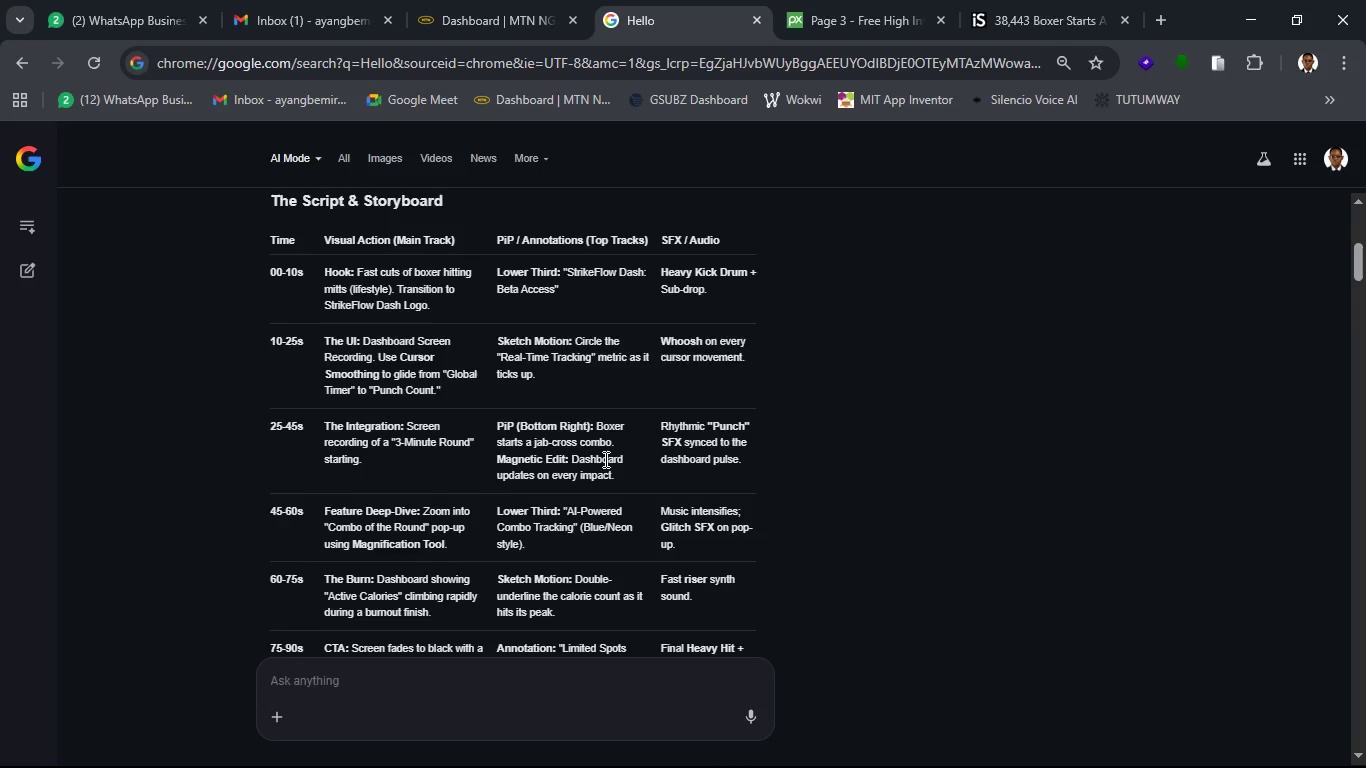 
scroll: coordinate [604, 459], scroll_direction: down, amount: 1.0
 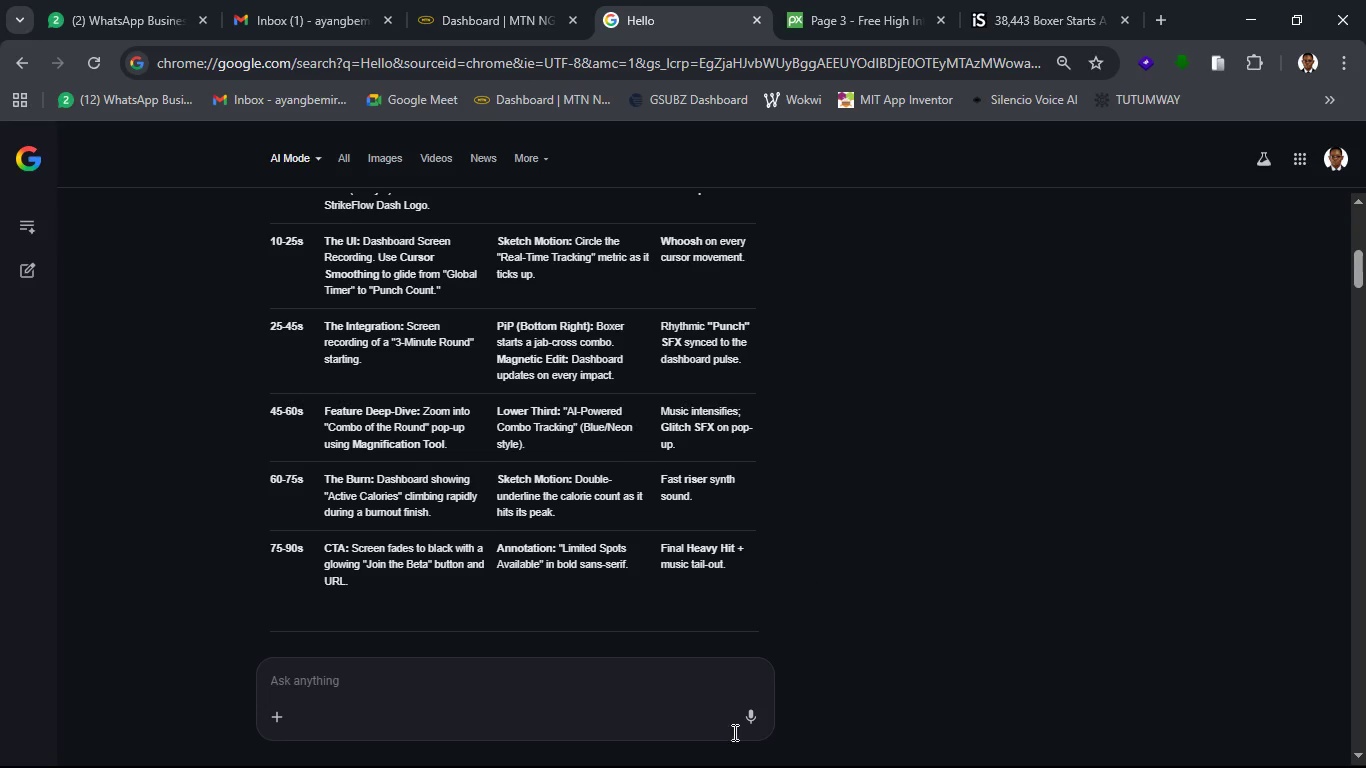 
wait(7.06)
 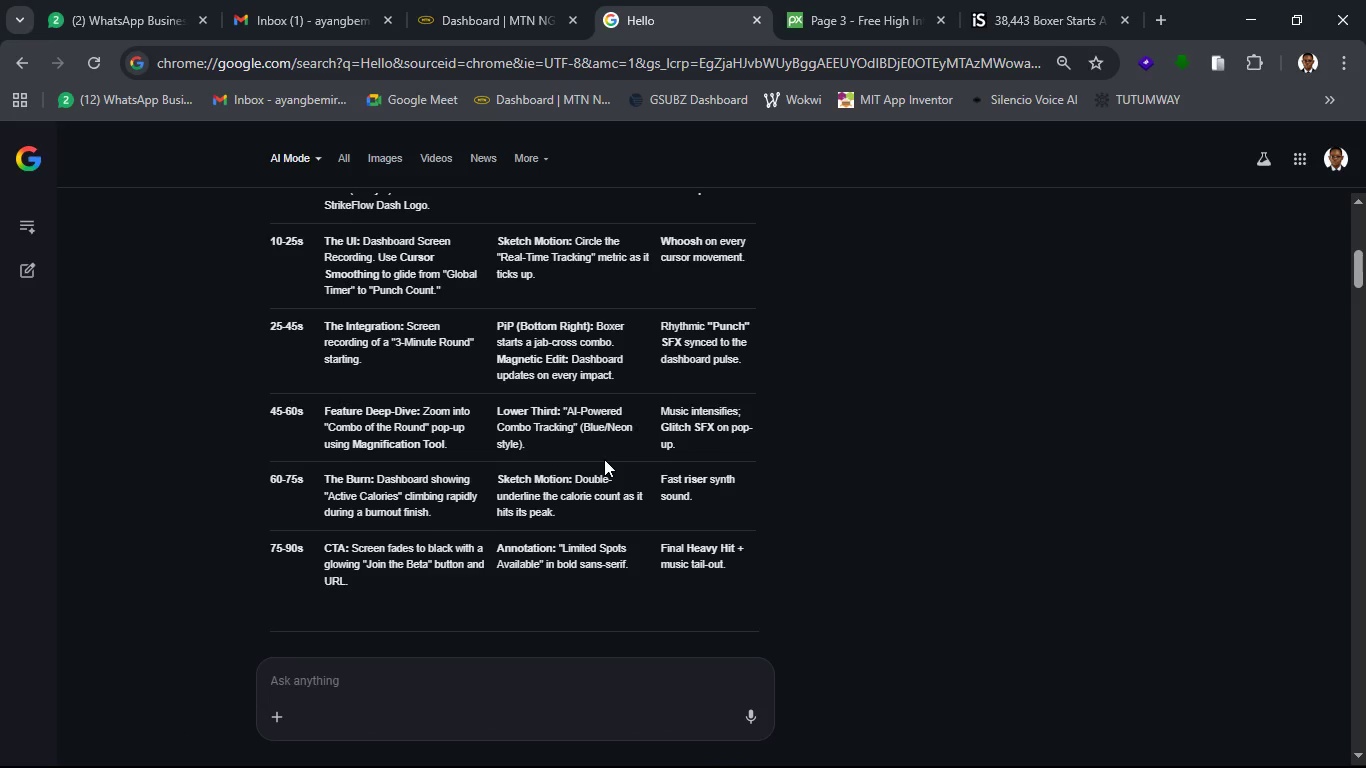 
key(Meta+MetaLeft)
 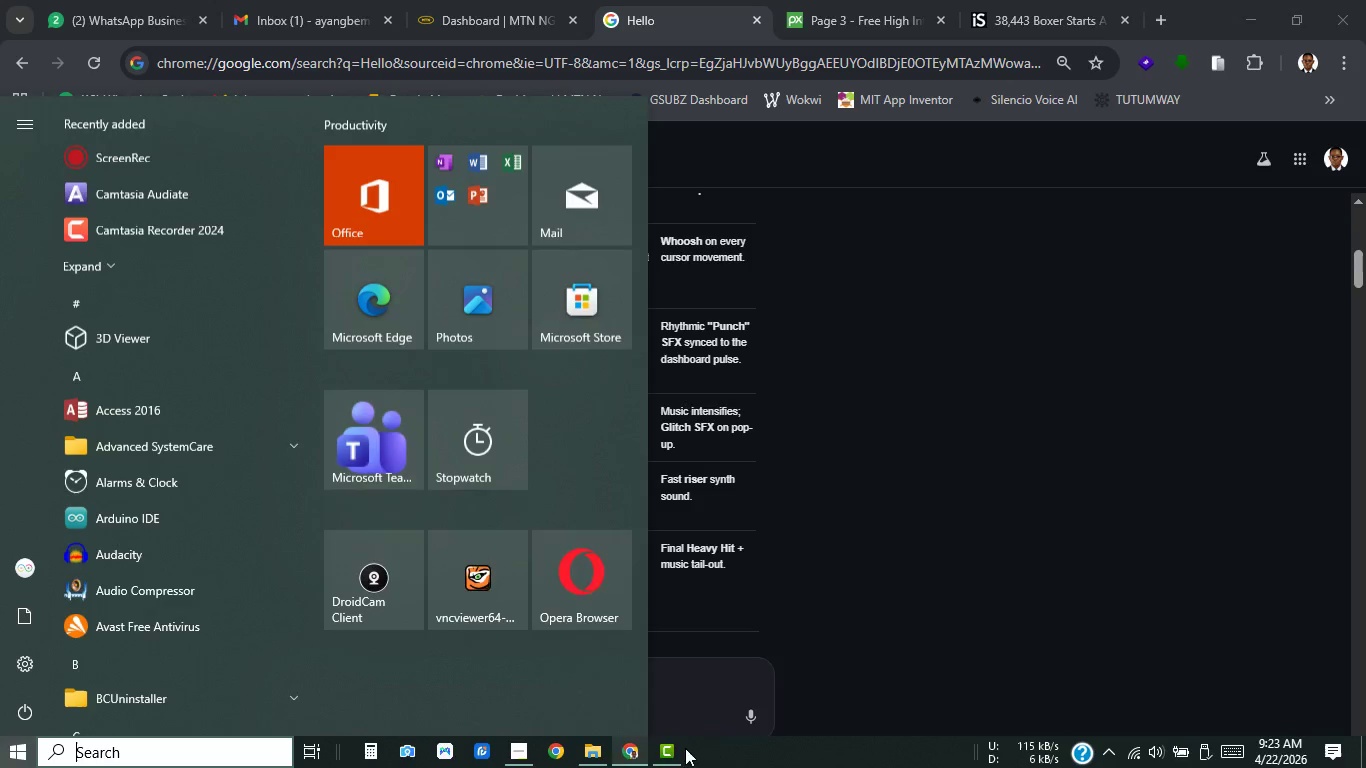 
left_click([667, 748])
 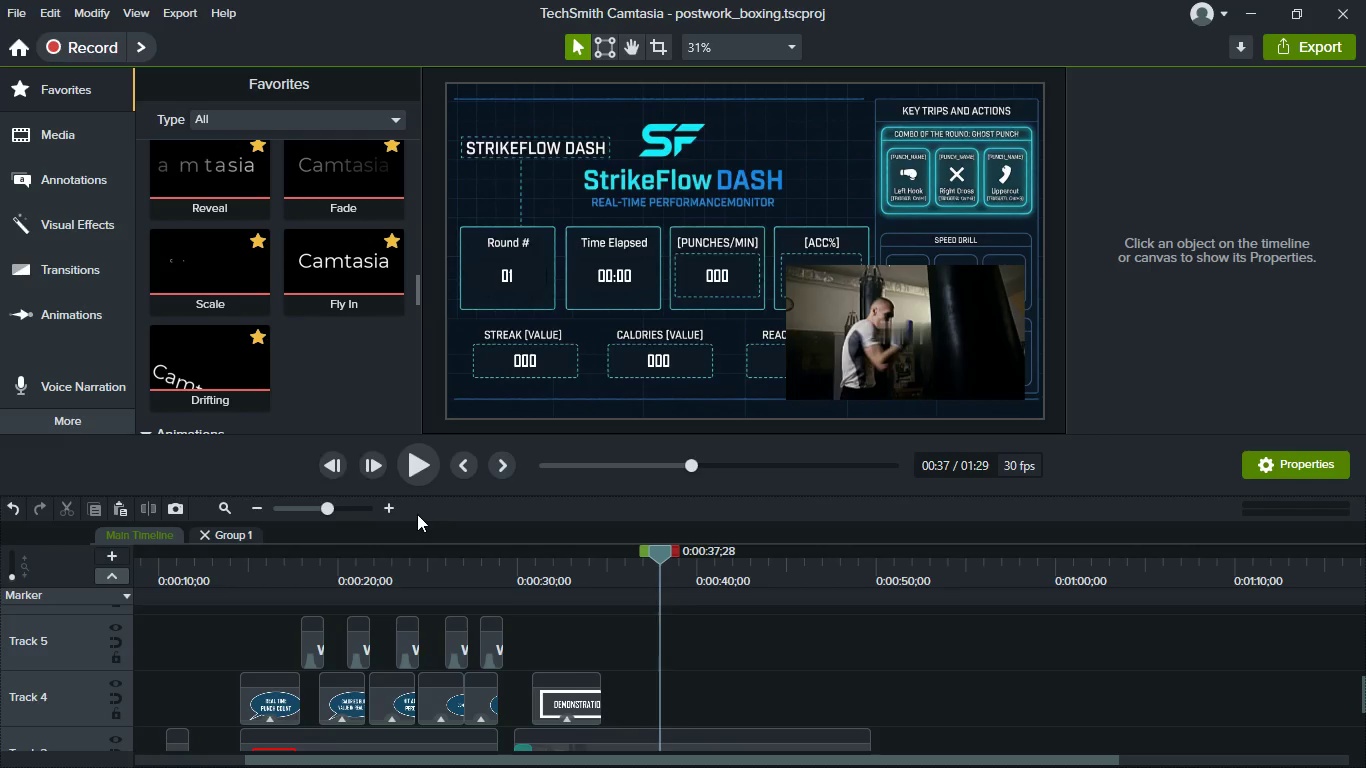 
wait(129.16)
 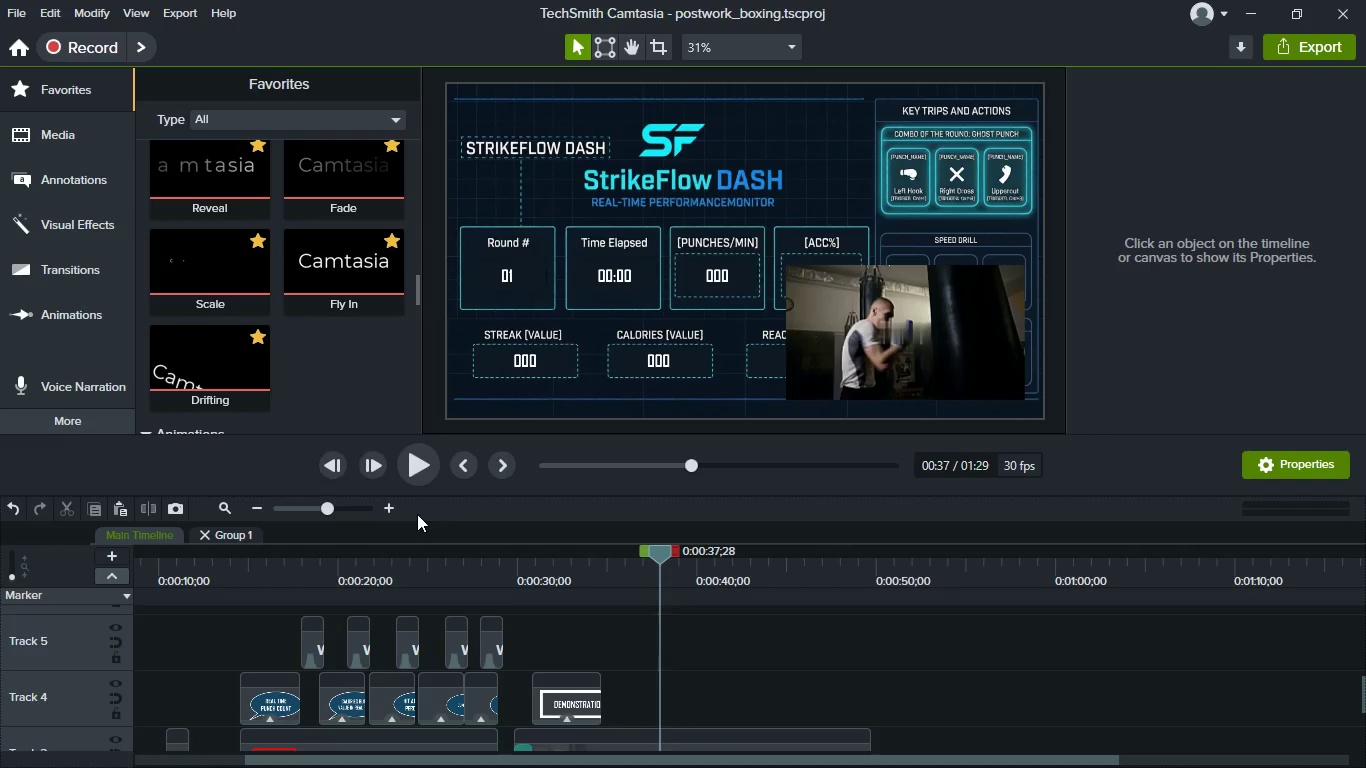 
mouse_move([823, 759])
 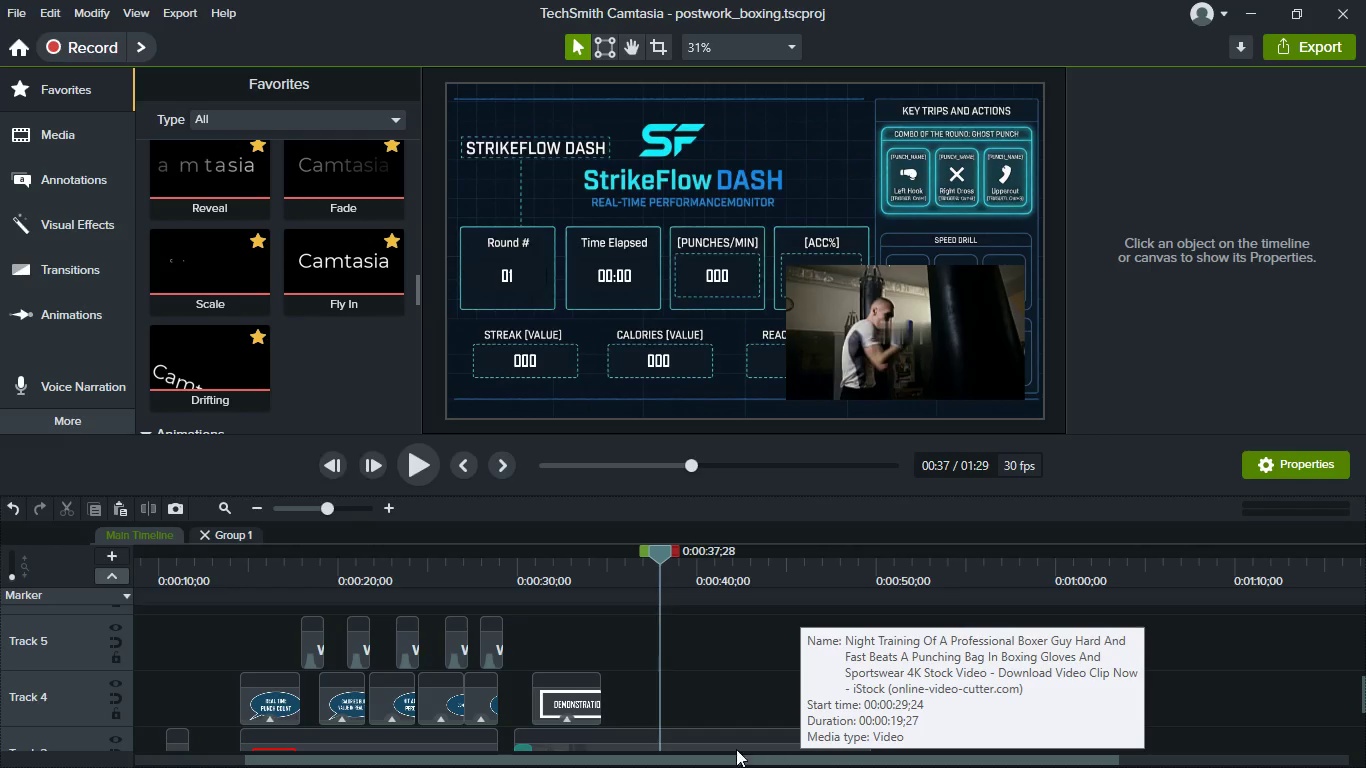 
left_click([720, 679])
 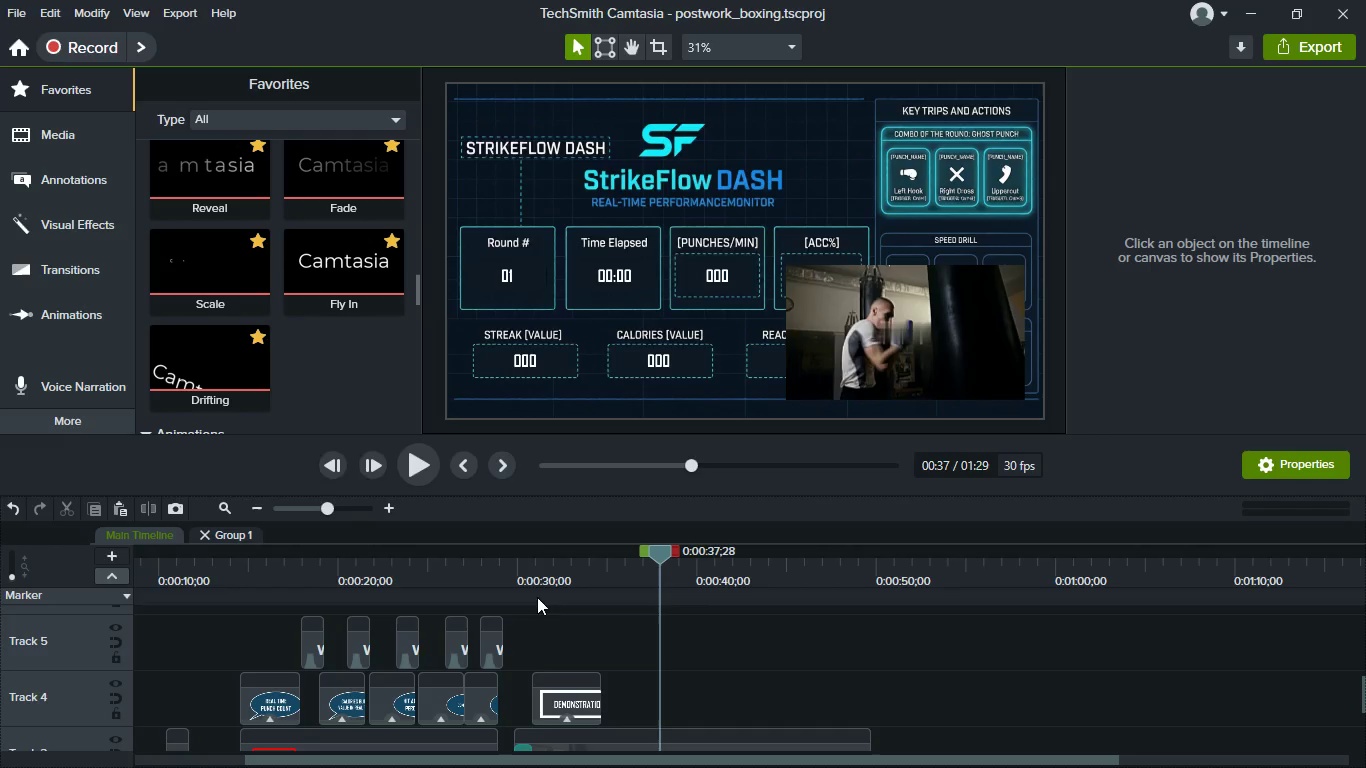 
wait(7.8)
 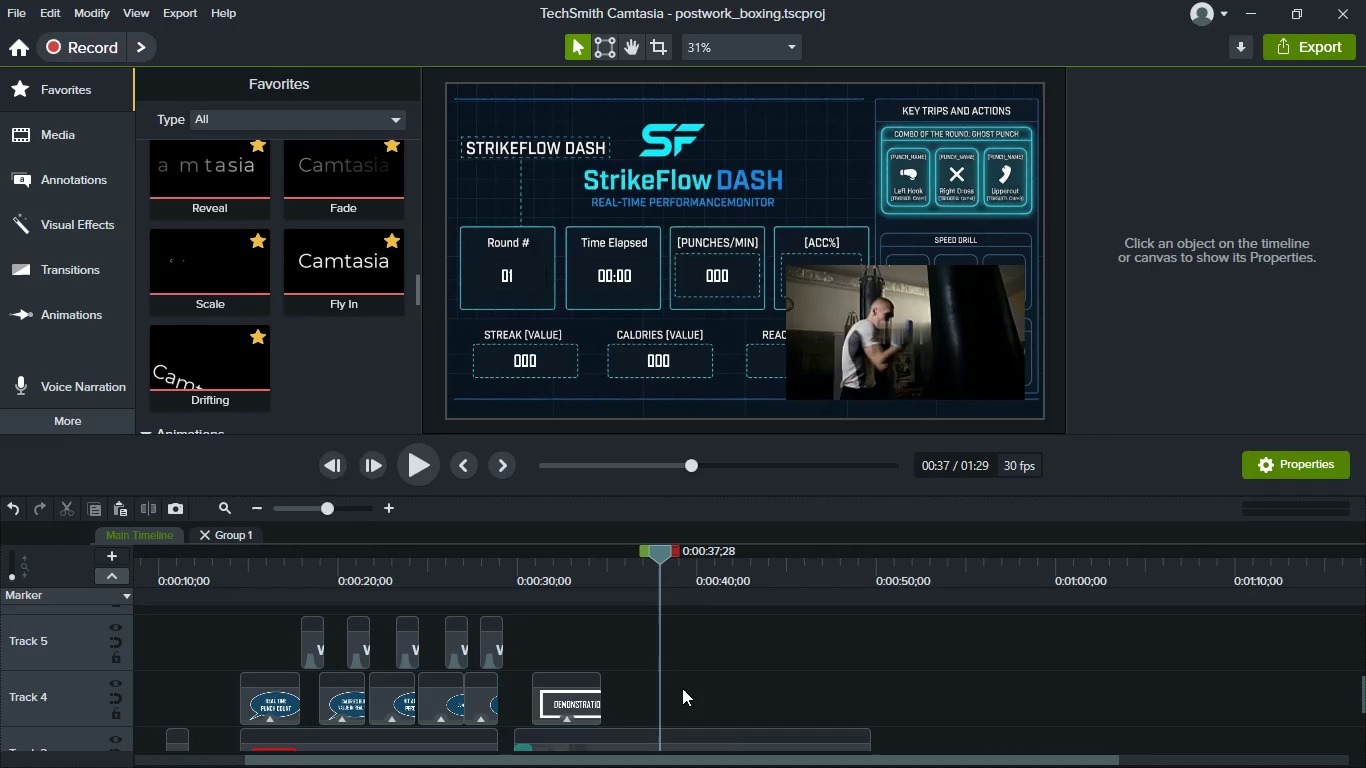 
scroll: coordinate [718, 701], scroll_direction: down, amount: 1.0
 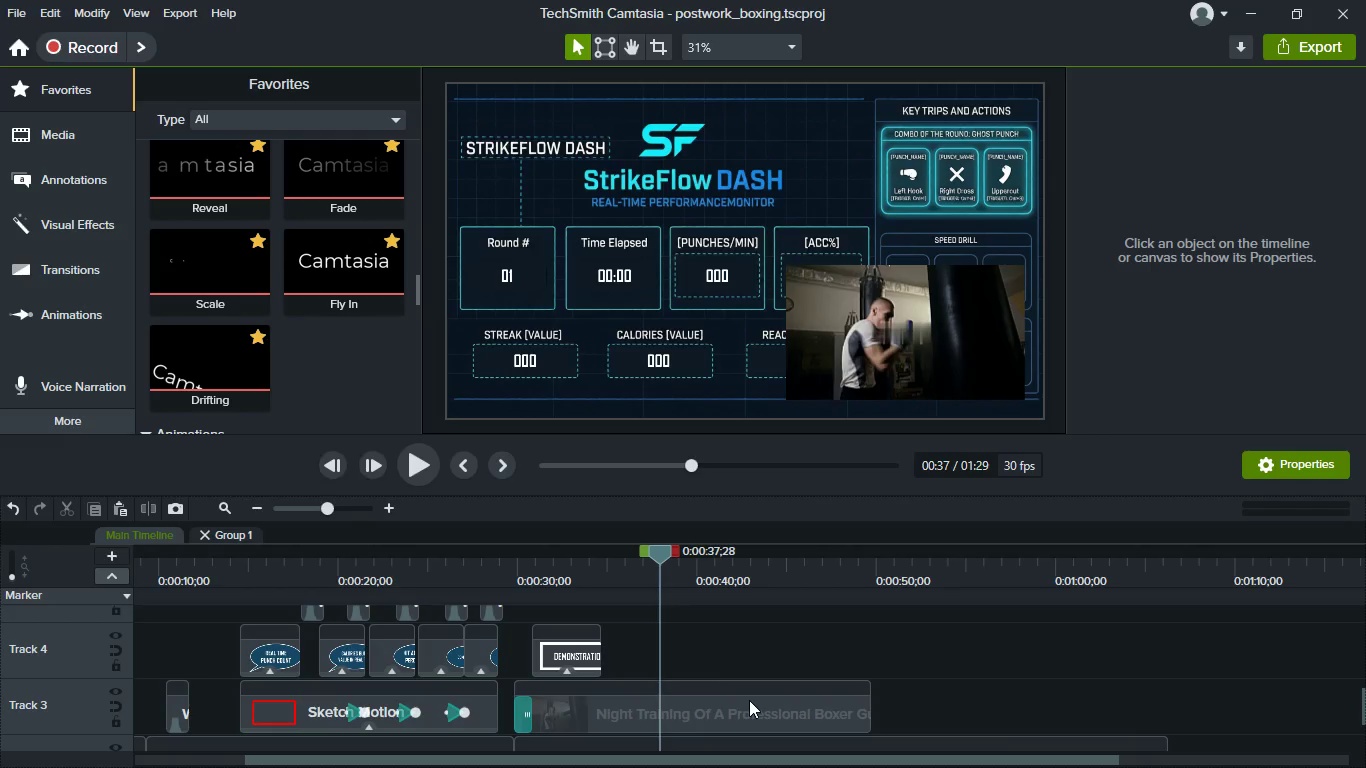 
left_click([749, 700])
 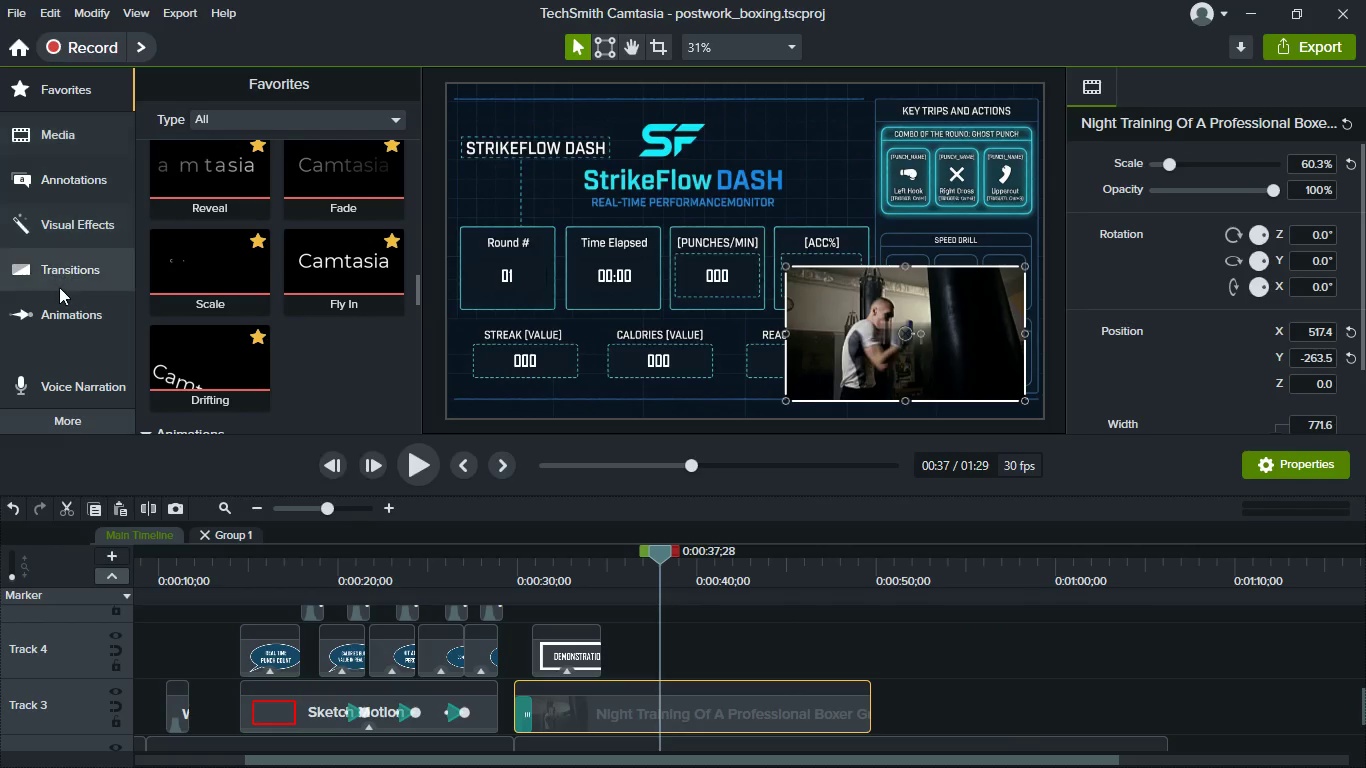 
left_click([88, 232])
 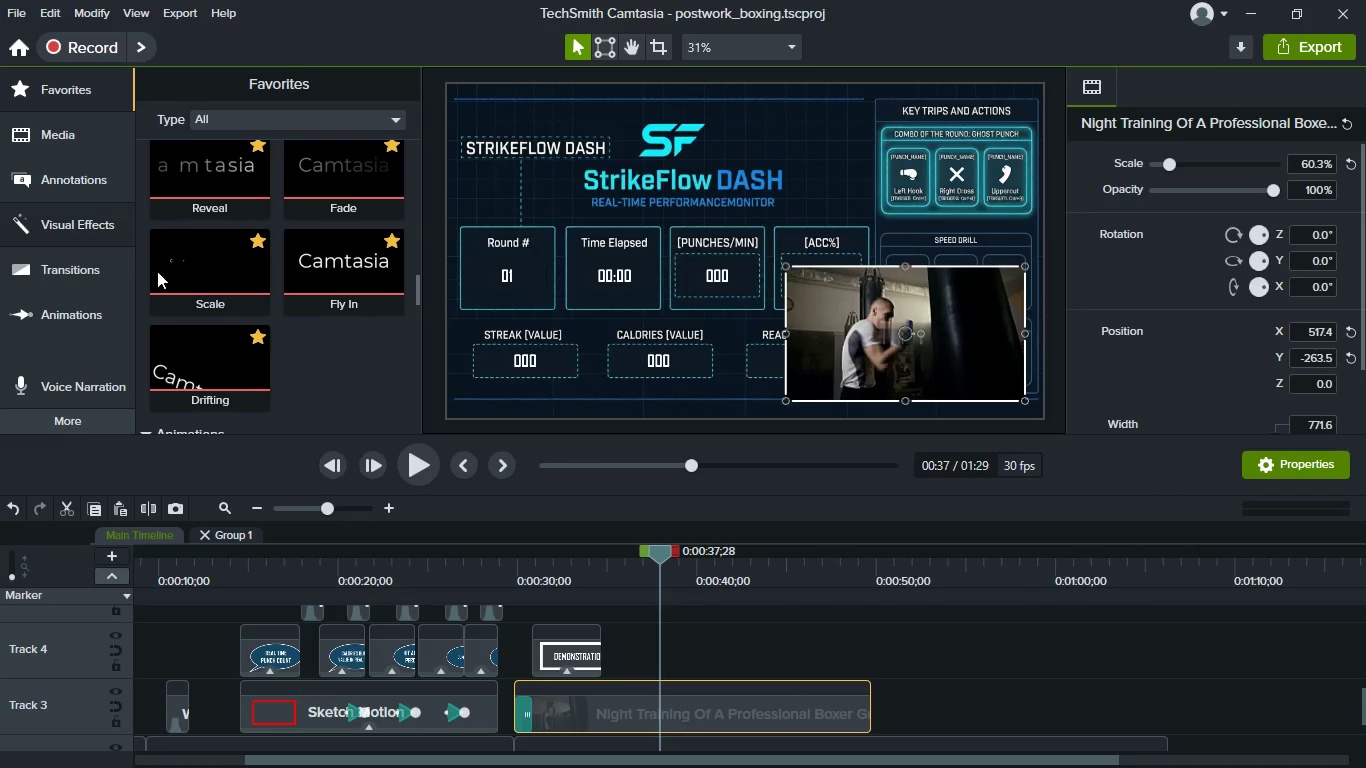 
scroll: coordinate [197, 307], scroll_direction: down, amount: 4.0
 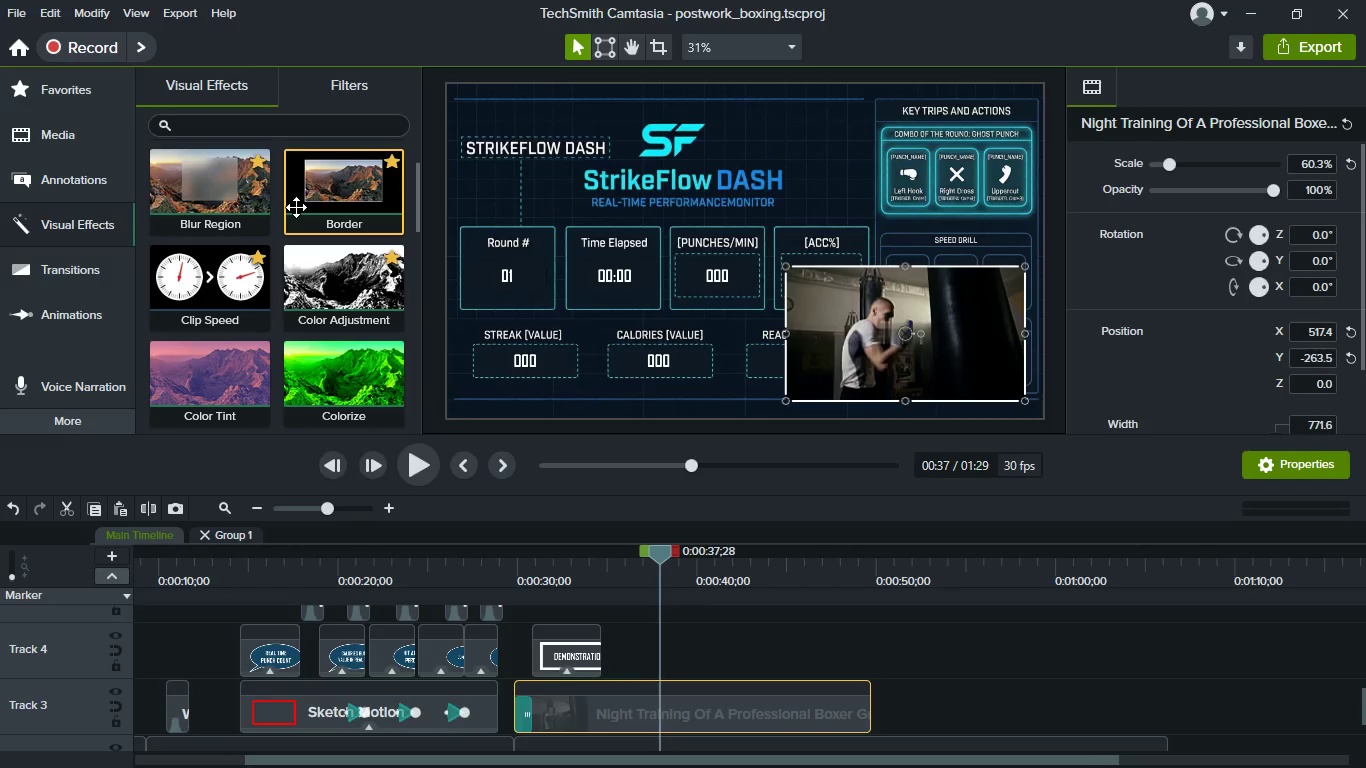 
left_click_drag(start_coordinate=[296, 207], to_coordinate=[707, 702])
 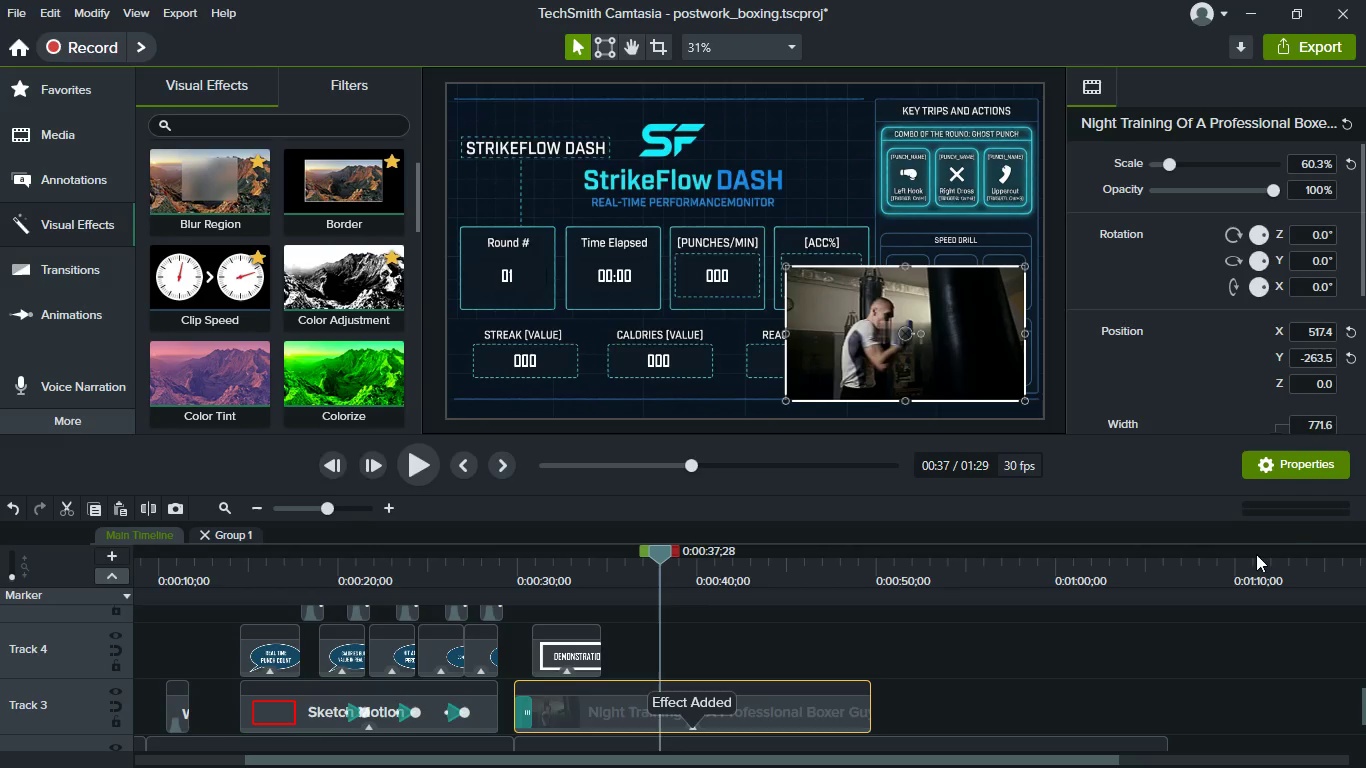 
scroll: coordinate [1184, 363], scroll_direction: down, amount: 5.0
 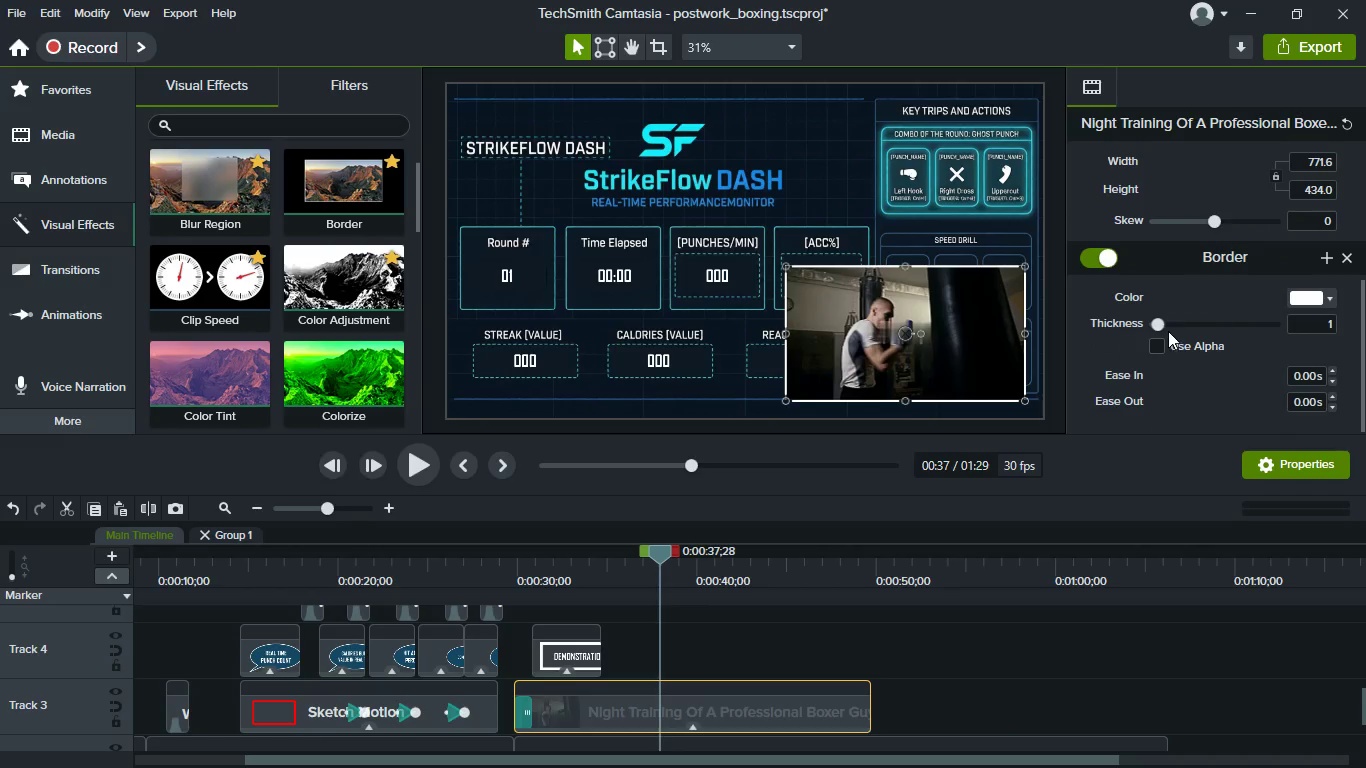 
left_click([1173, 325])
 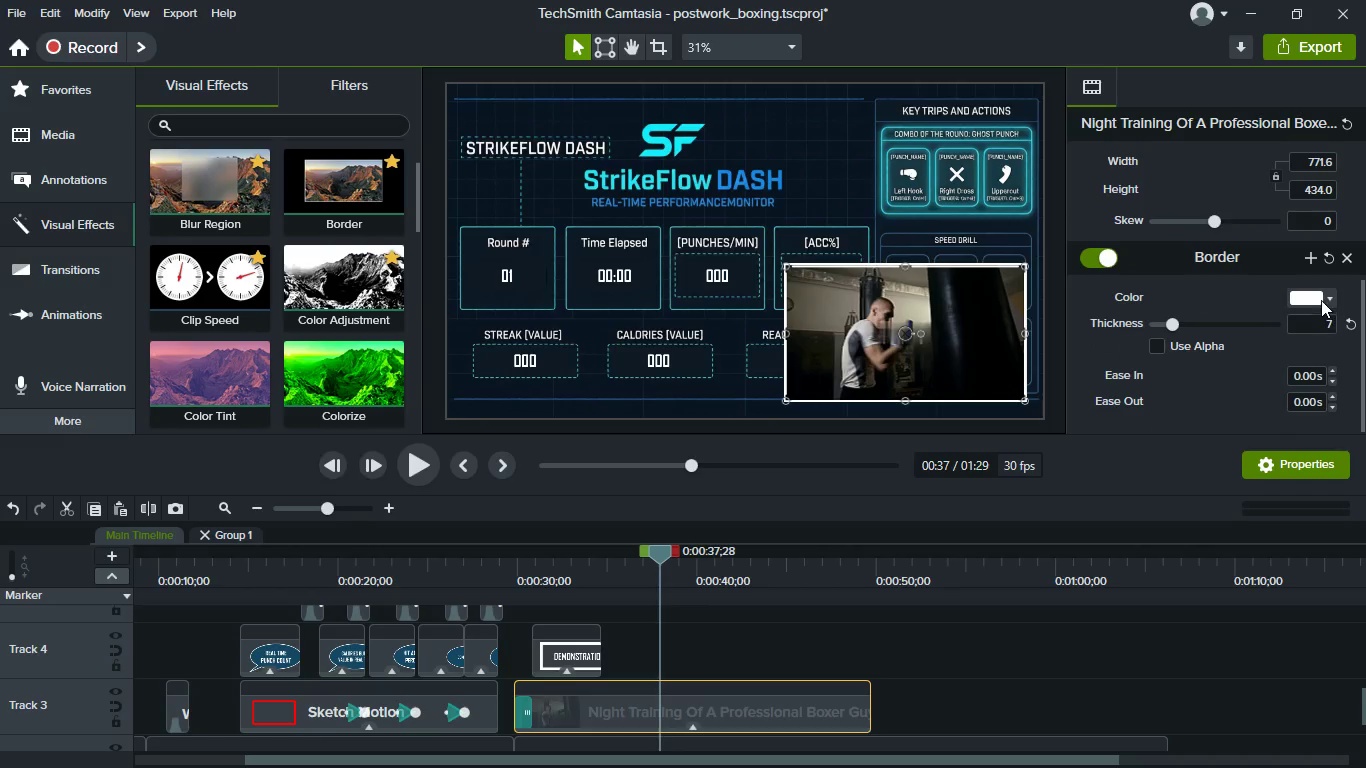 
left_click([1321, 300])
 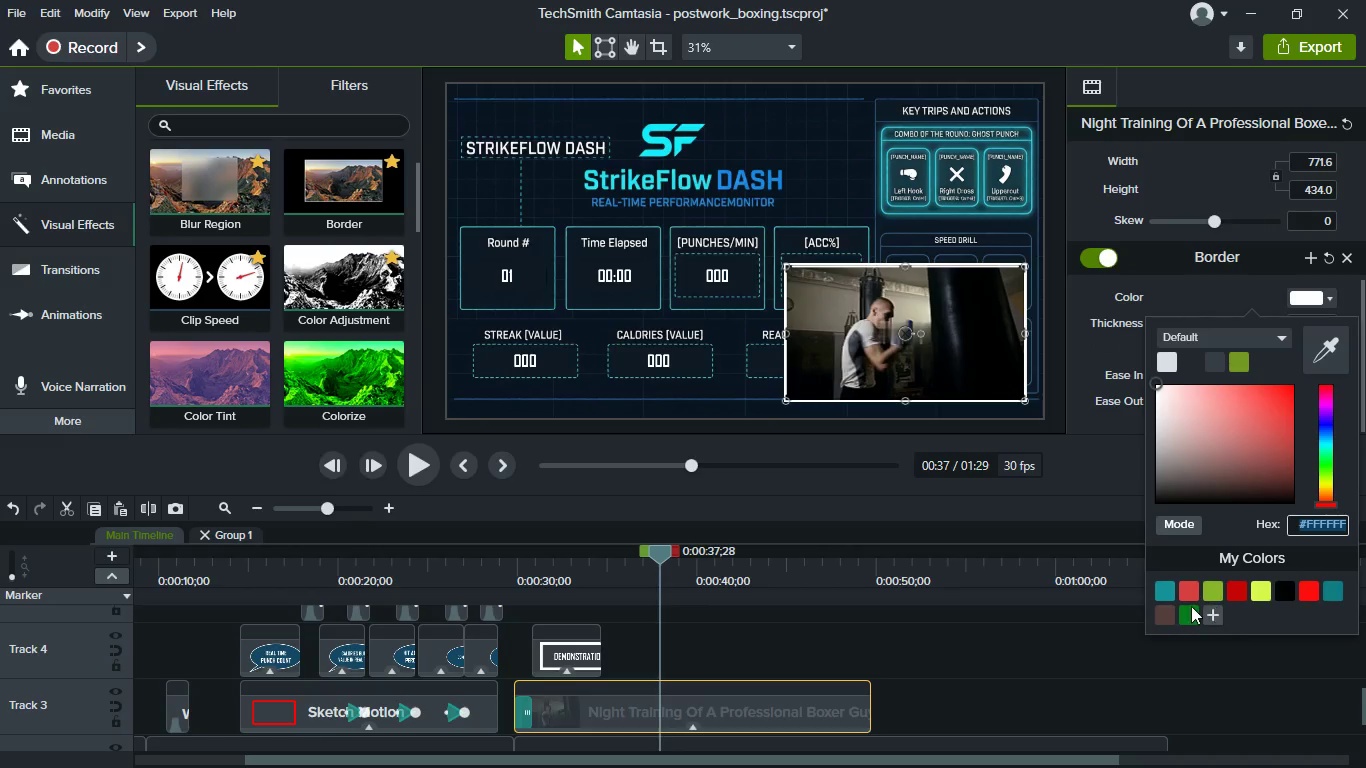 
left_click([1191, 606])
 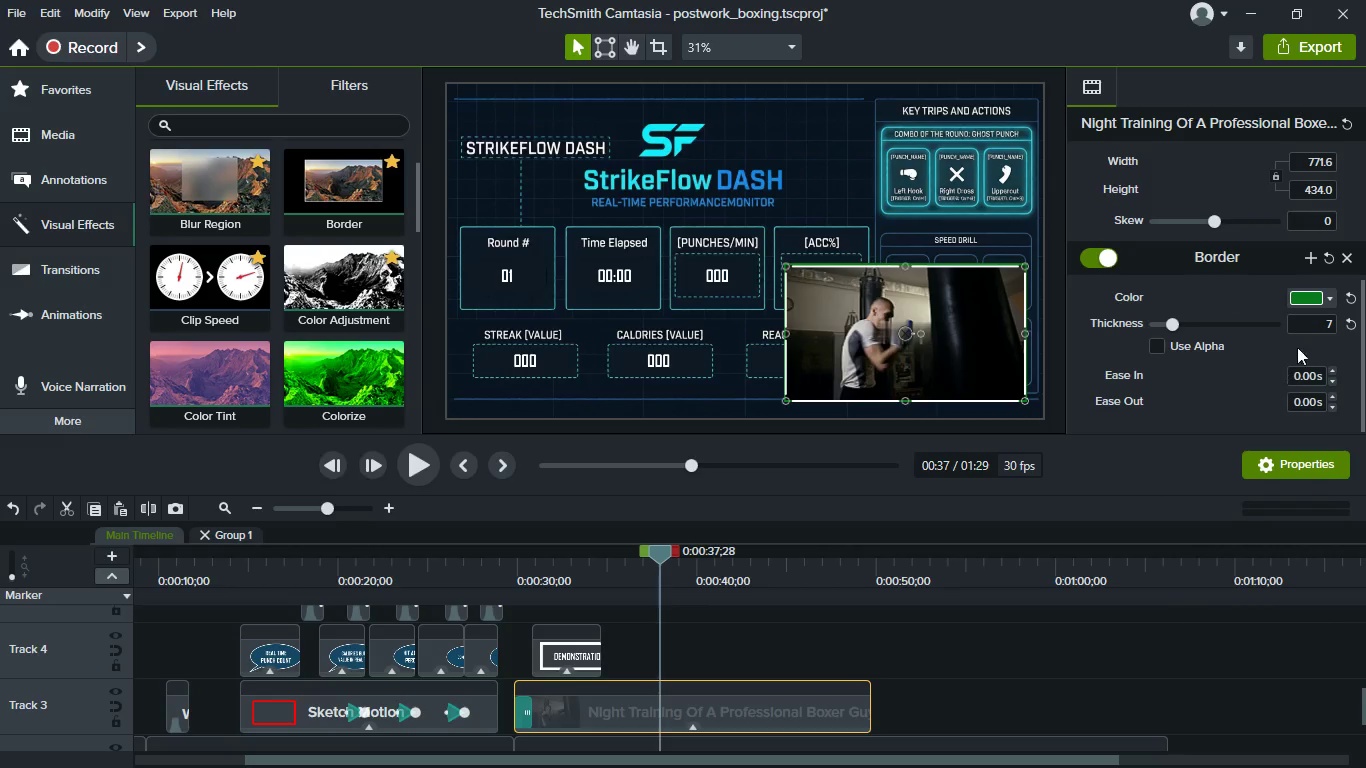 
left_click([1318, 304])
 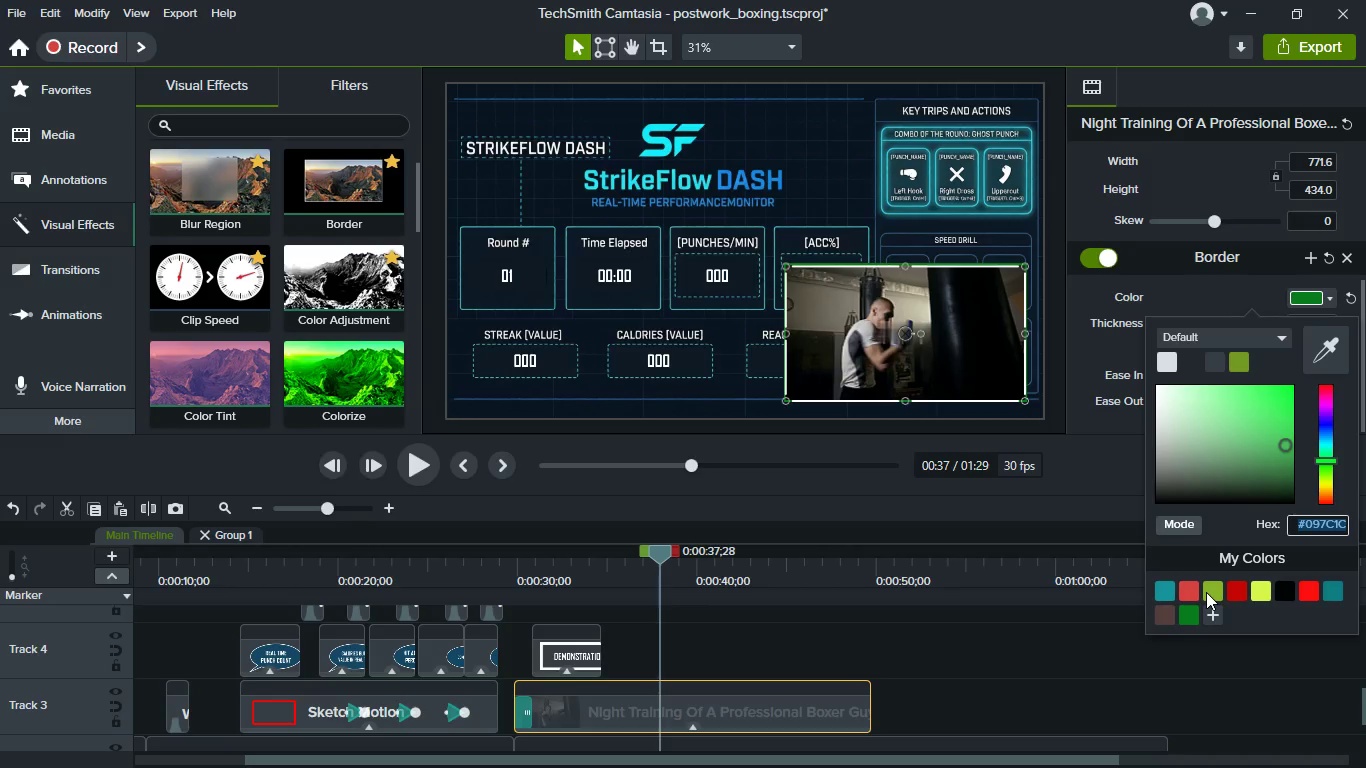 
left_click([1206, 592])
 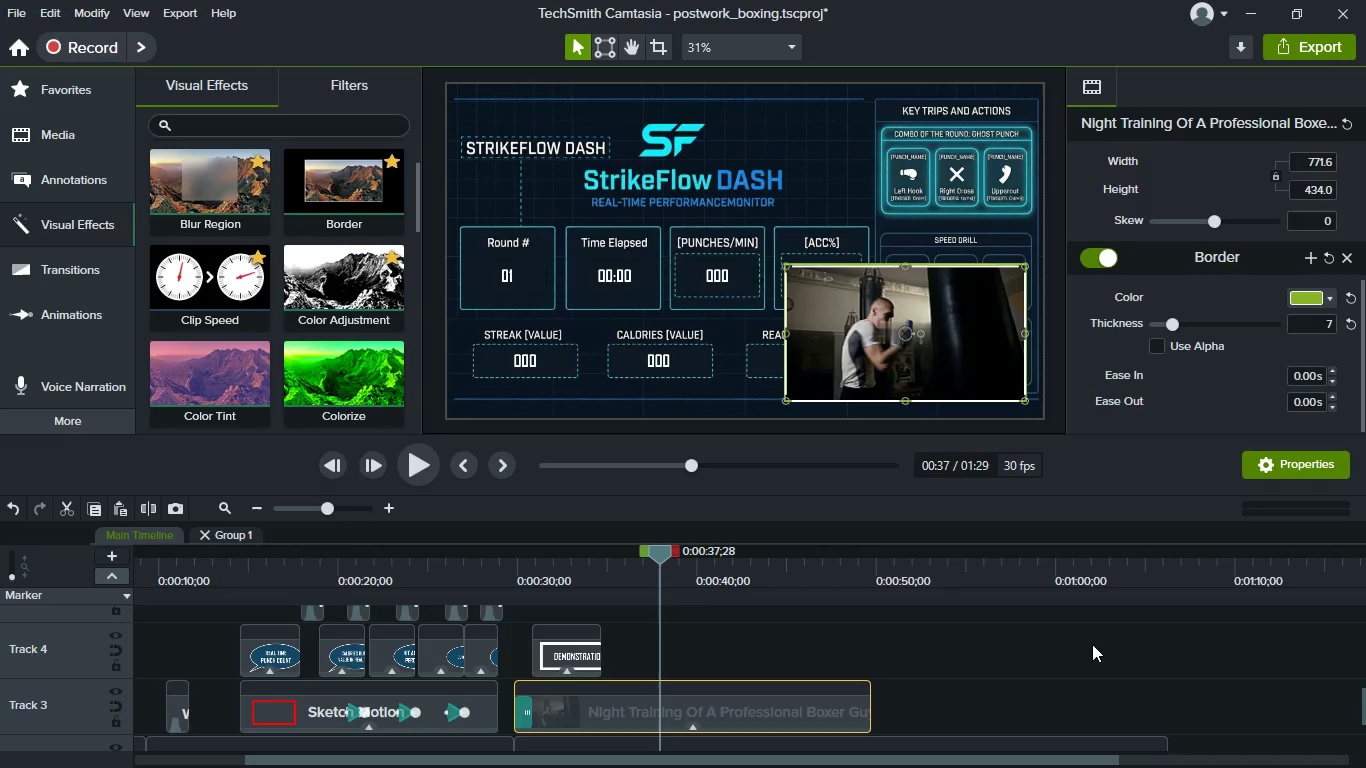 
left_click([1092, 644])
 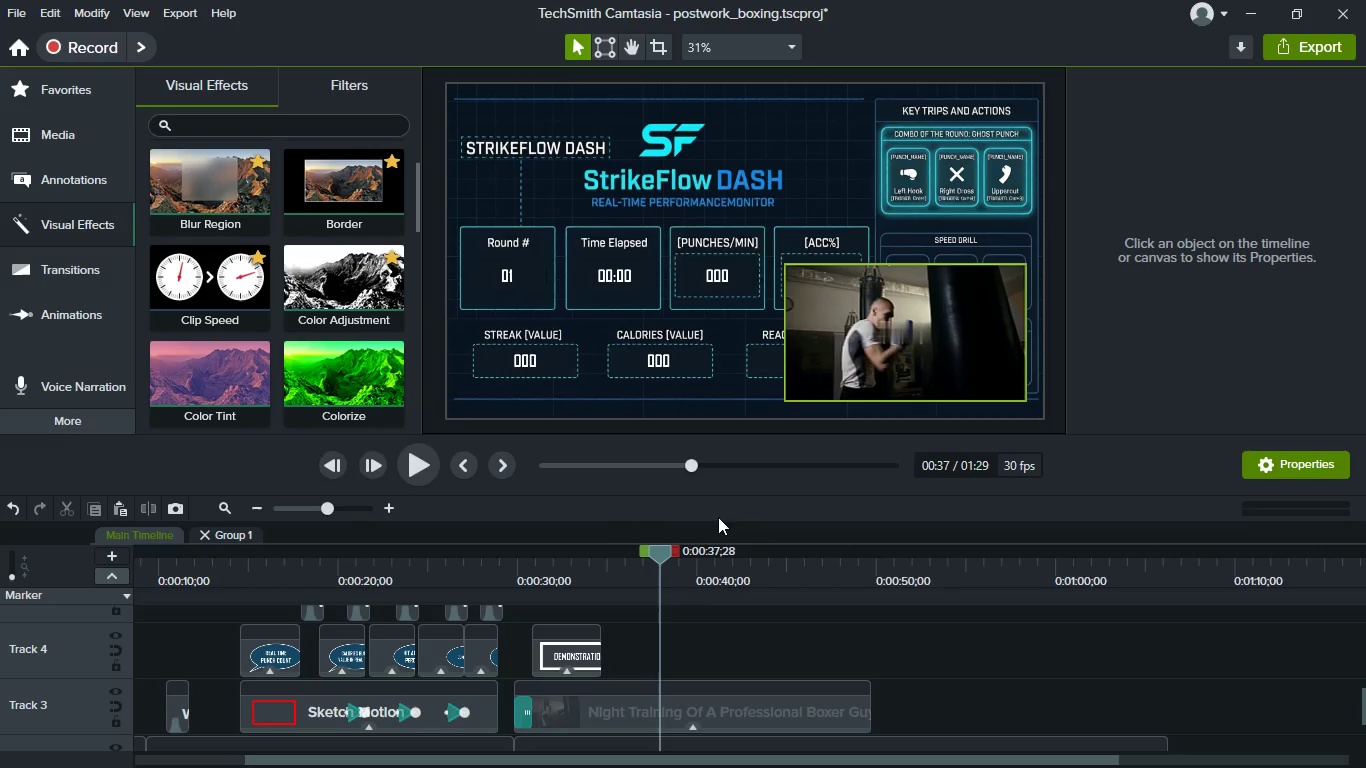 
left_click([532, 583])
 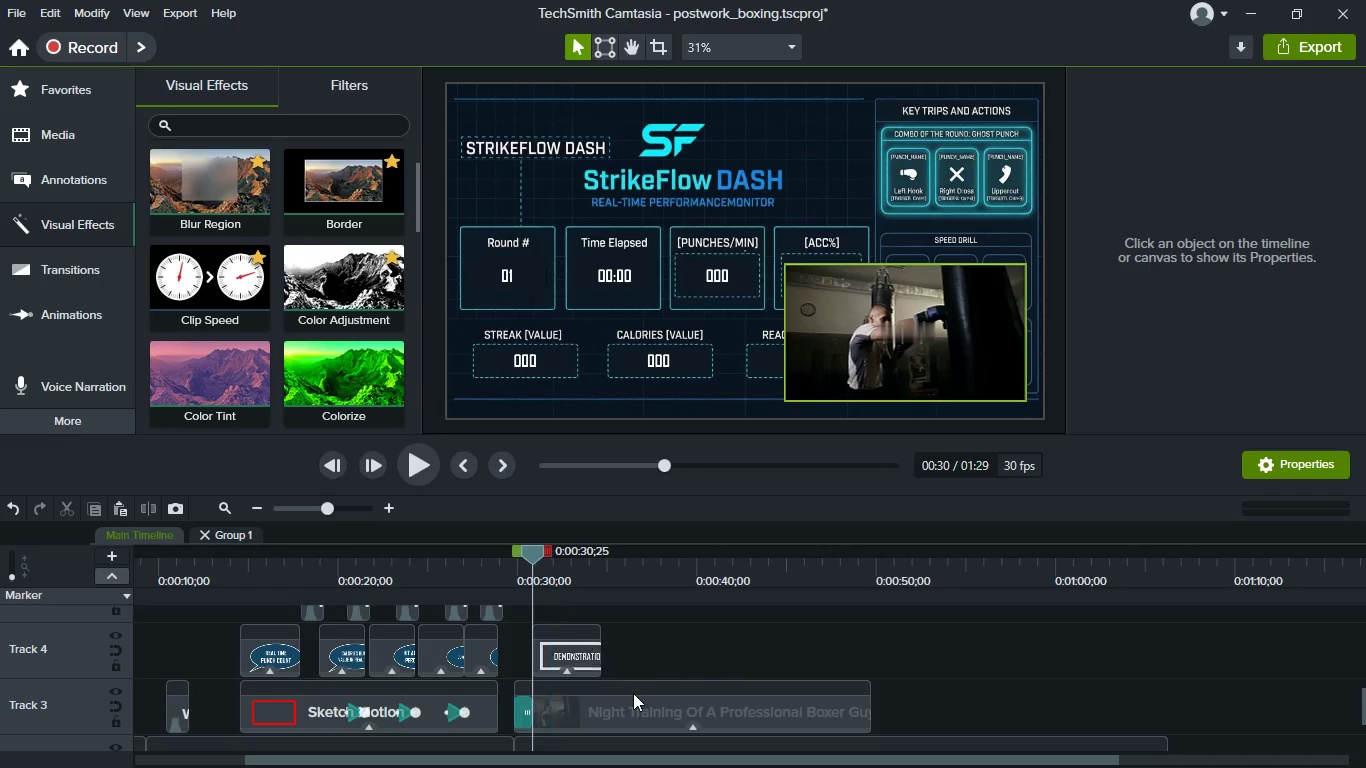 
hold_key(key=ControlLeft, duration=0.64)
scroll: coordinate [633, 694], scroll_direction: up, amount: 3.0
 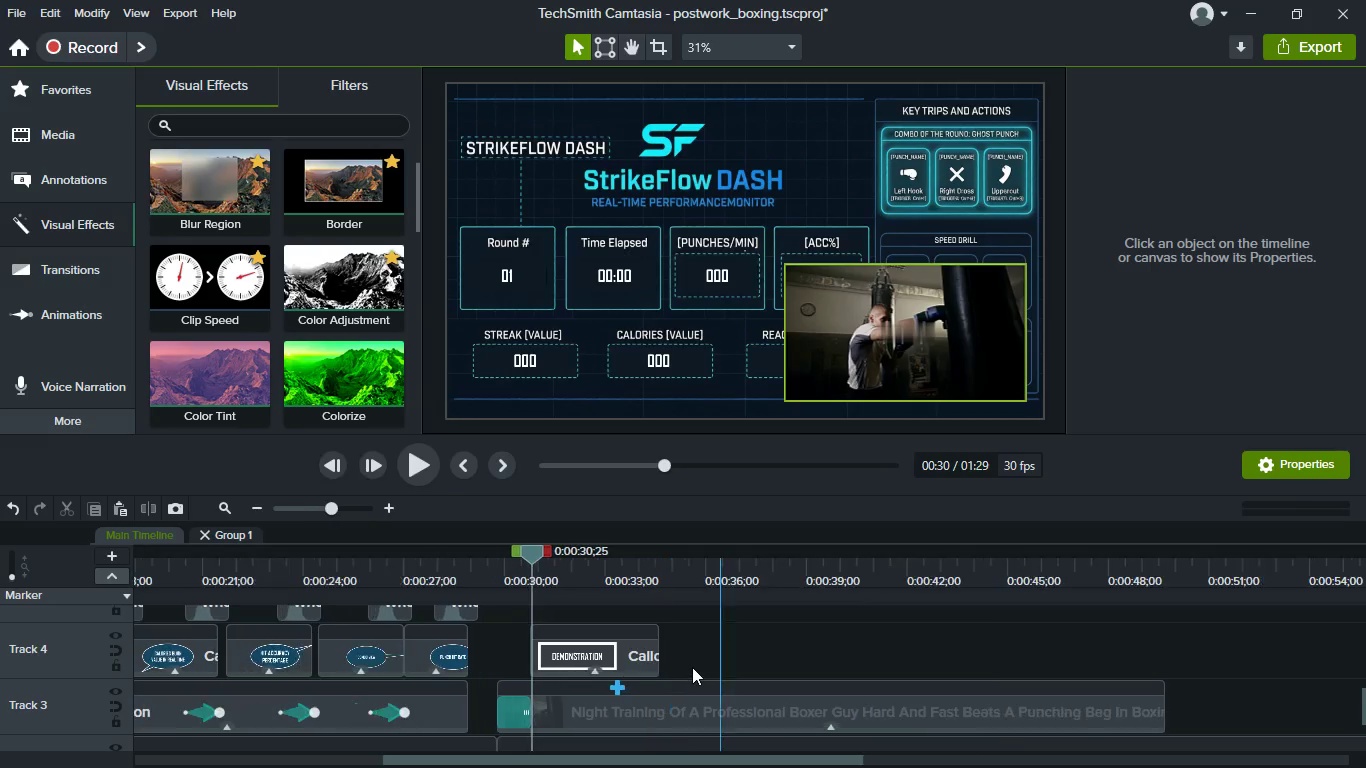 
scroll: coordinate [692, 667], scroll_direction: down, amount: 2.0
 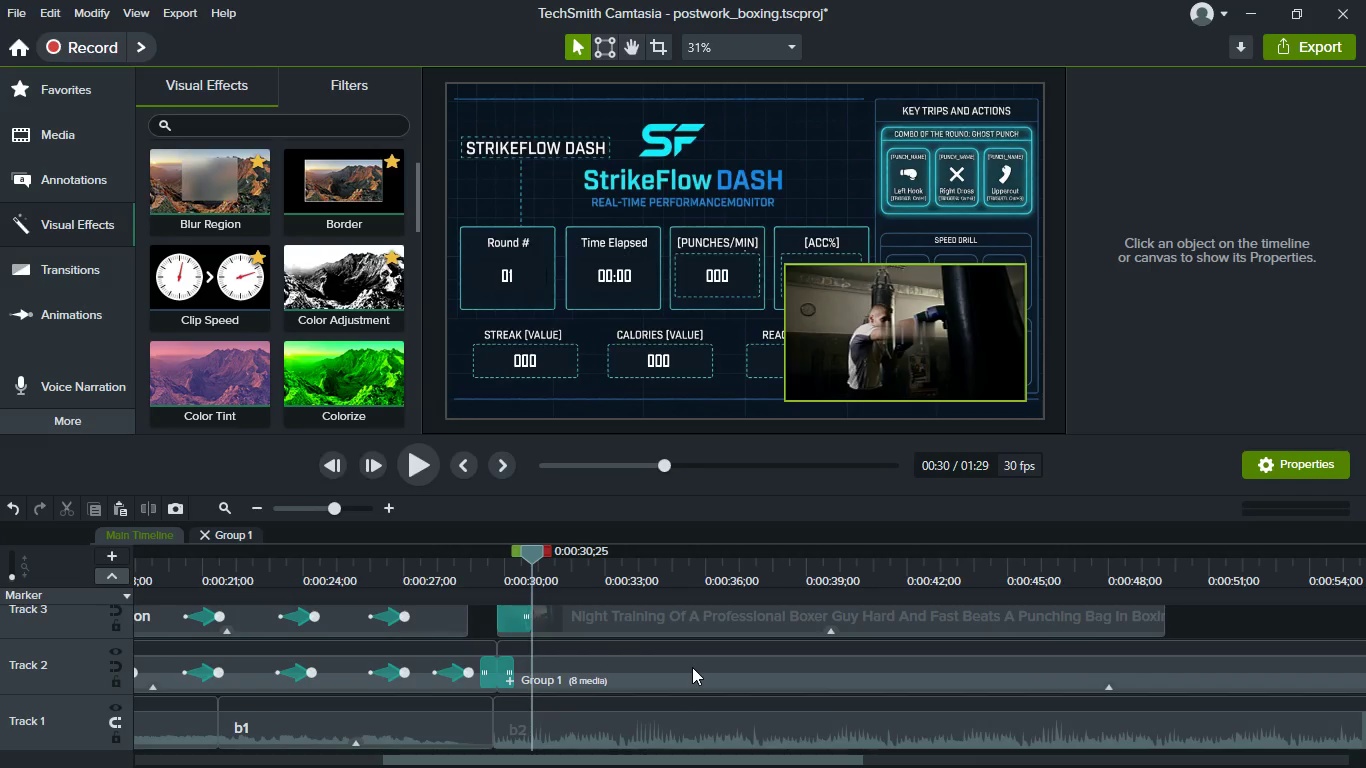 
key(Space)
 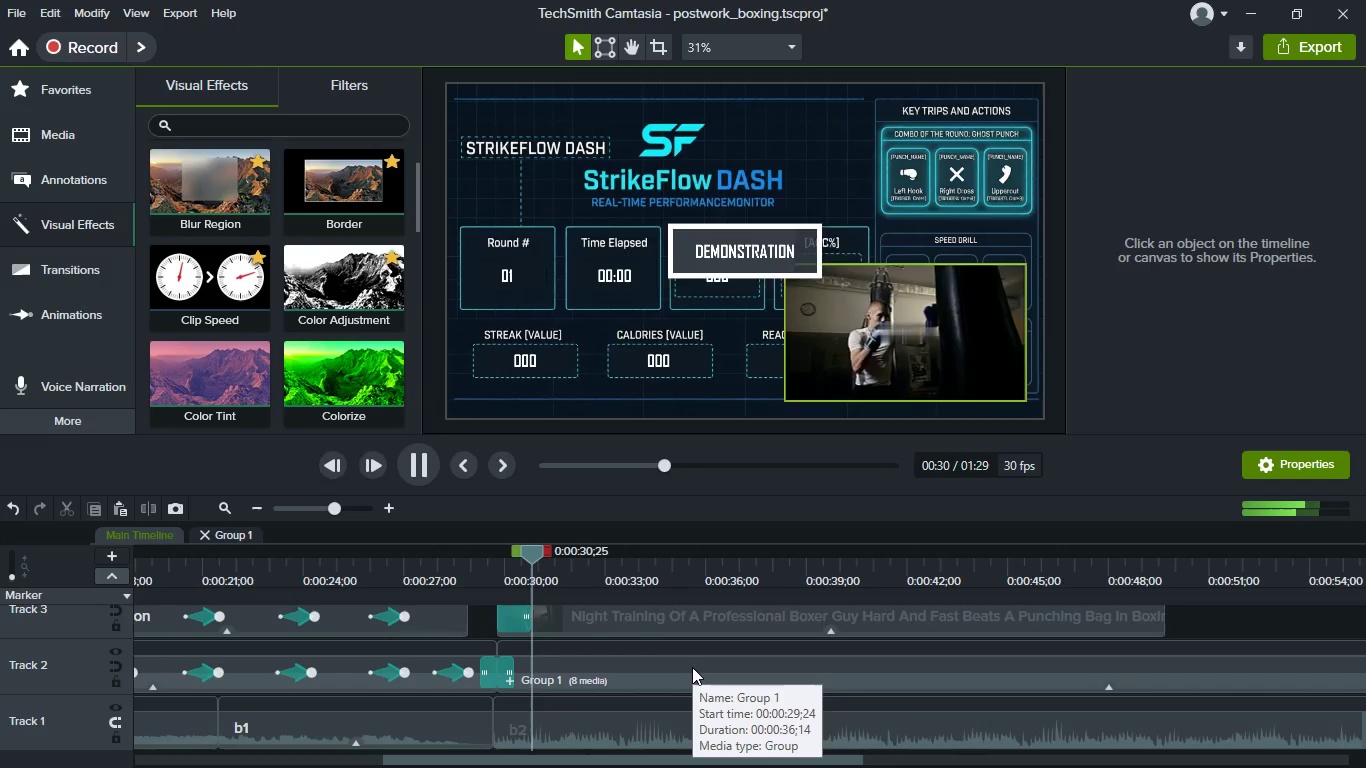 
key(Space)
 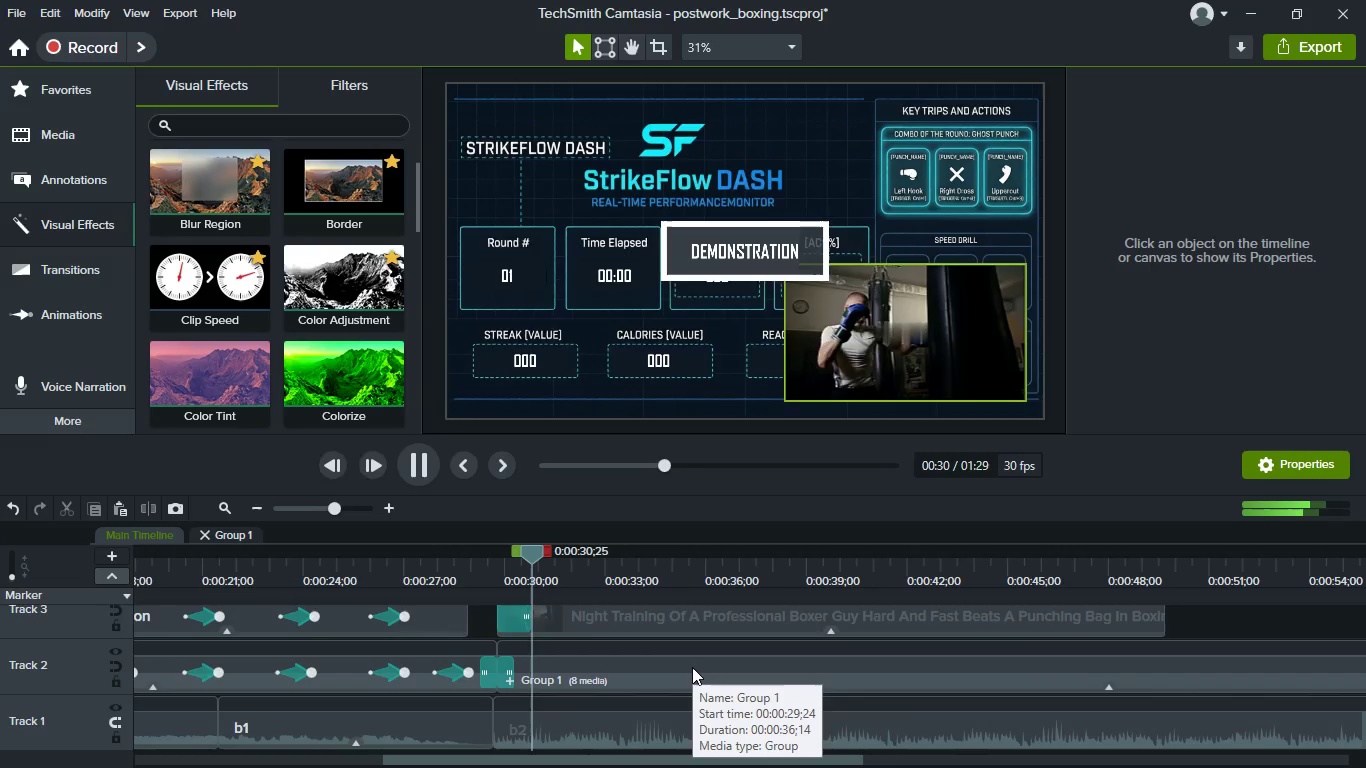 
key(Space)
 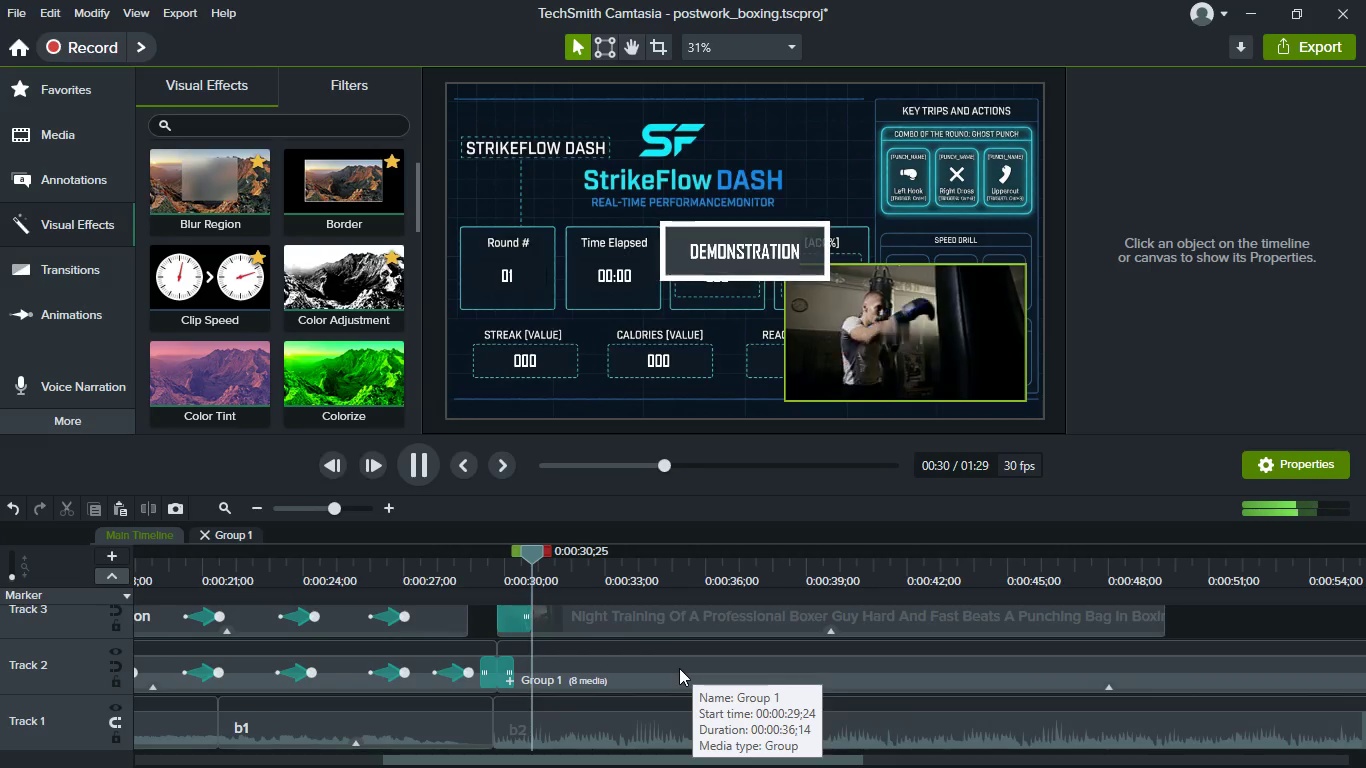 
scroll: coordinate [679, 668], scroll_direction: up, amount: 2.0
 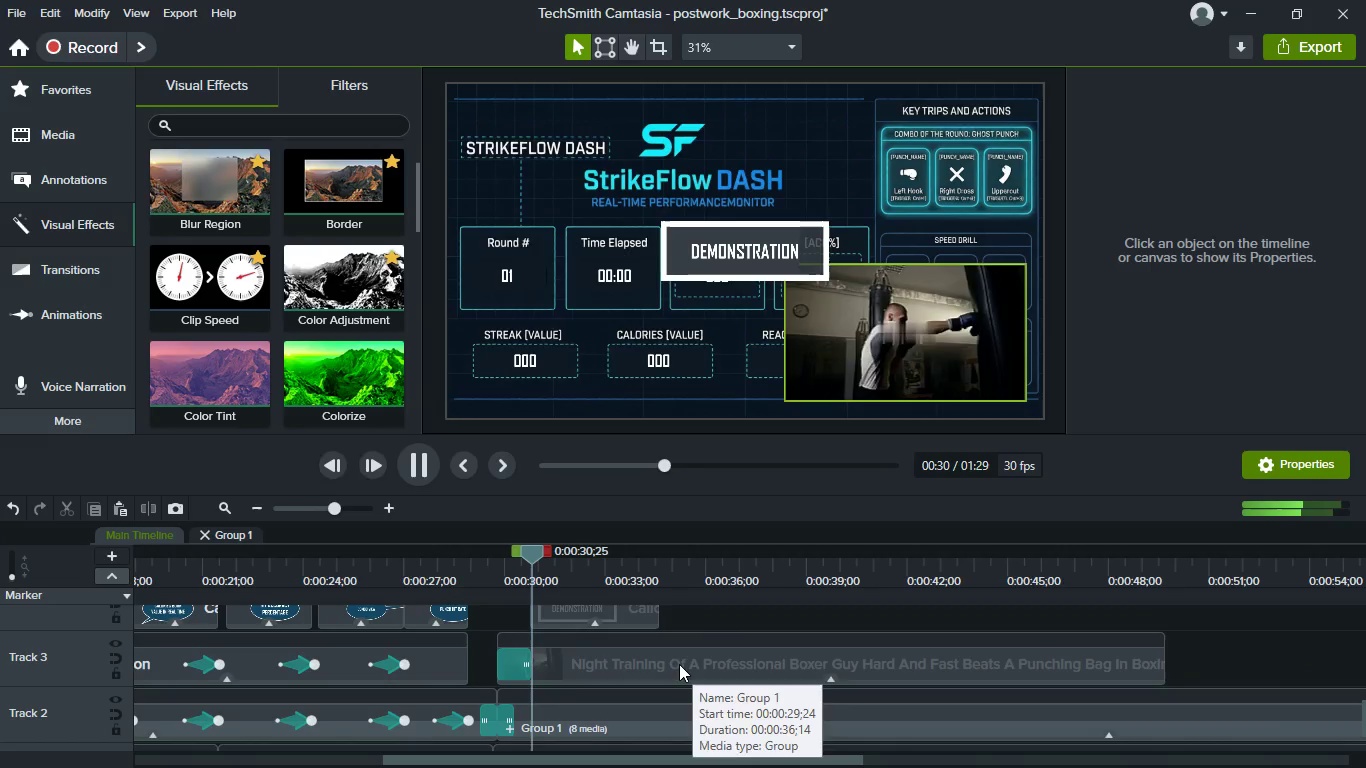 
key(Space)
 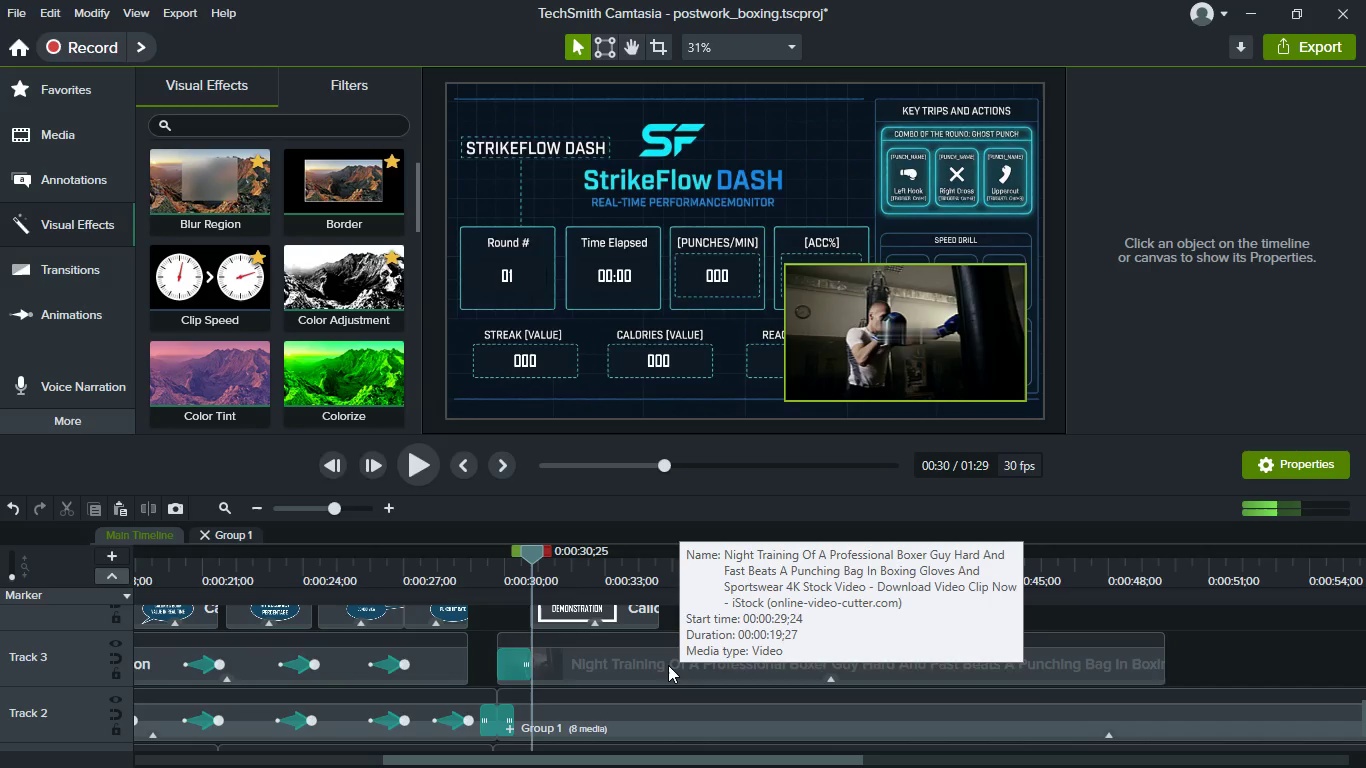 
scroll: coordinate [668, 665], scroll_direction: up, amount: 1.0
 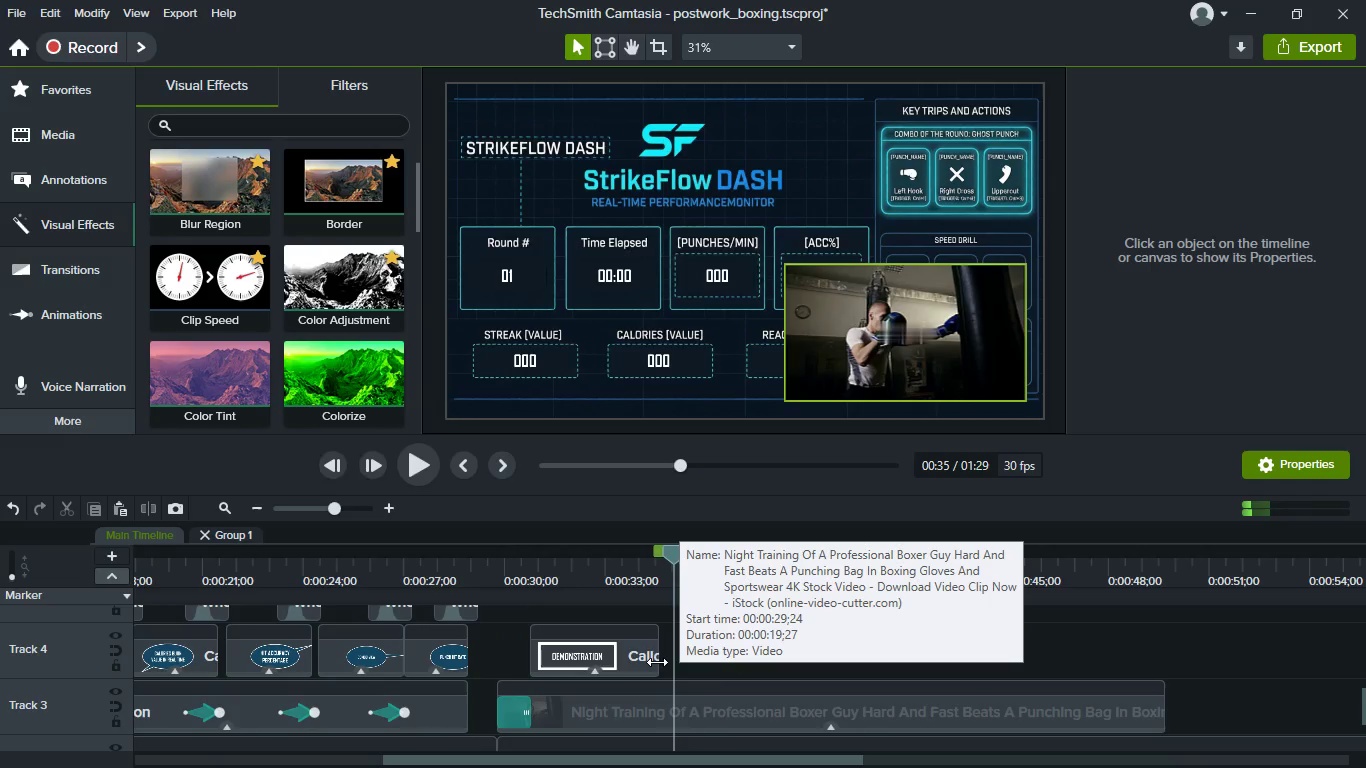 
left_click_drag(start_coordinate=[657, 662], to_coordinate=[585, 654])
 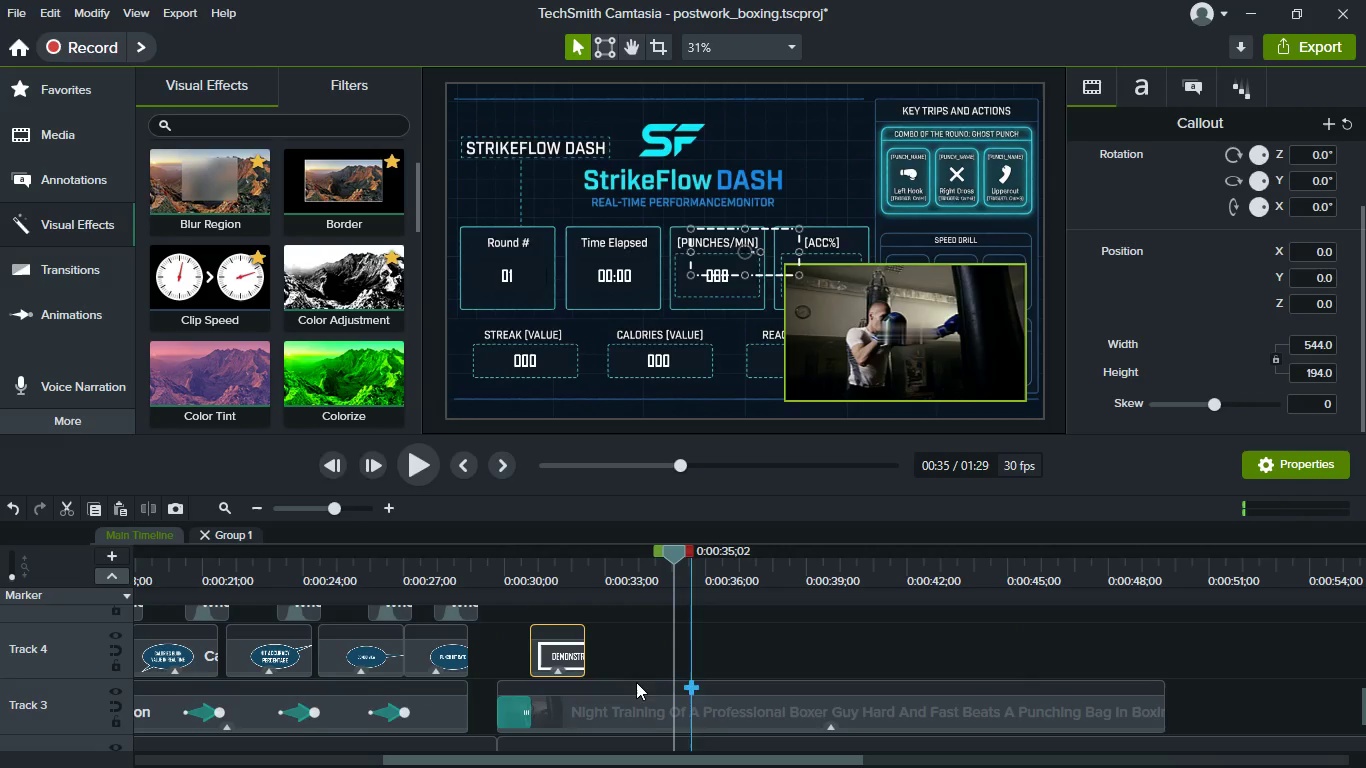 
scroll: coordinate [636, 682], scroll_direction: down, amount: 1.0
 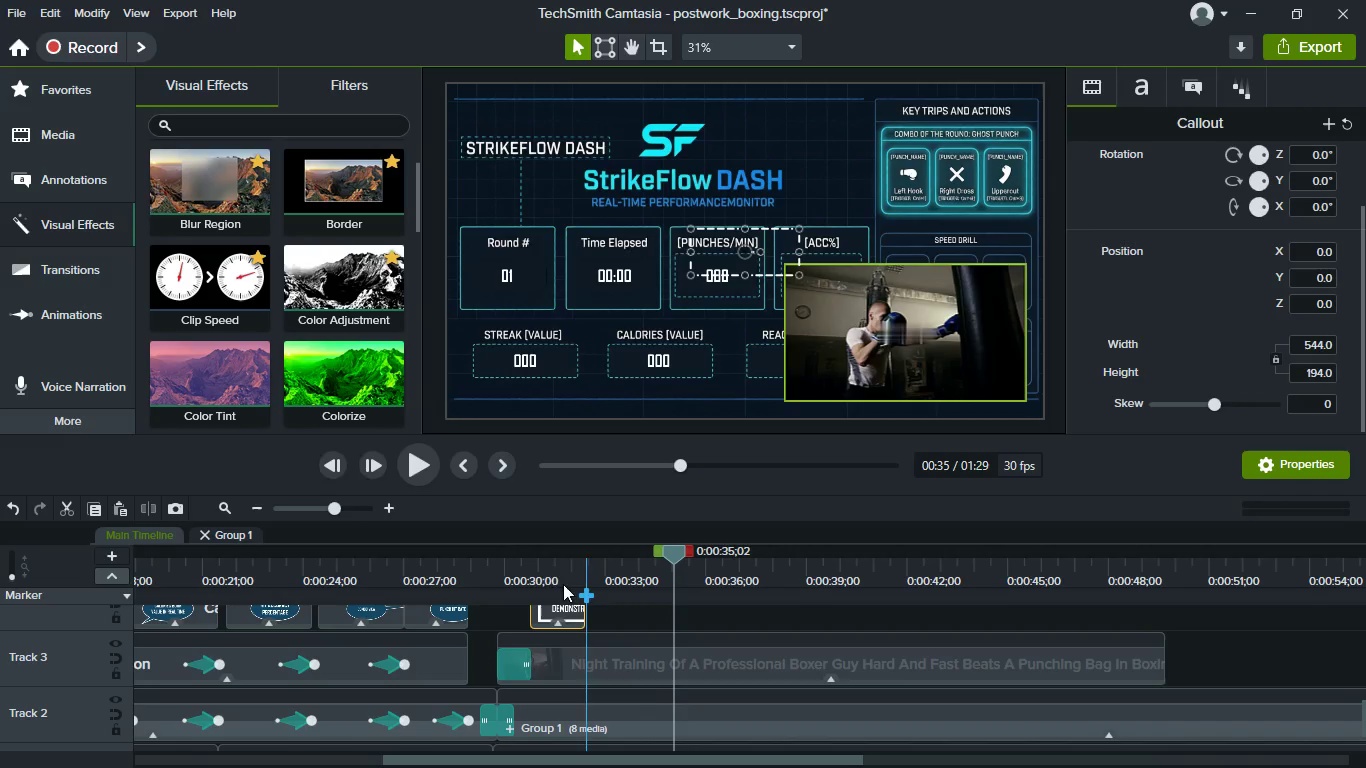 
scroll: coordinate [703, 718], scroll_direction: none, amount: 0.0
 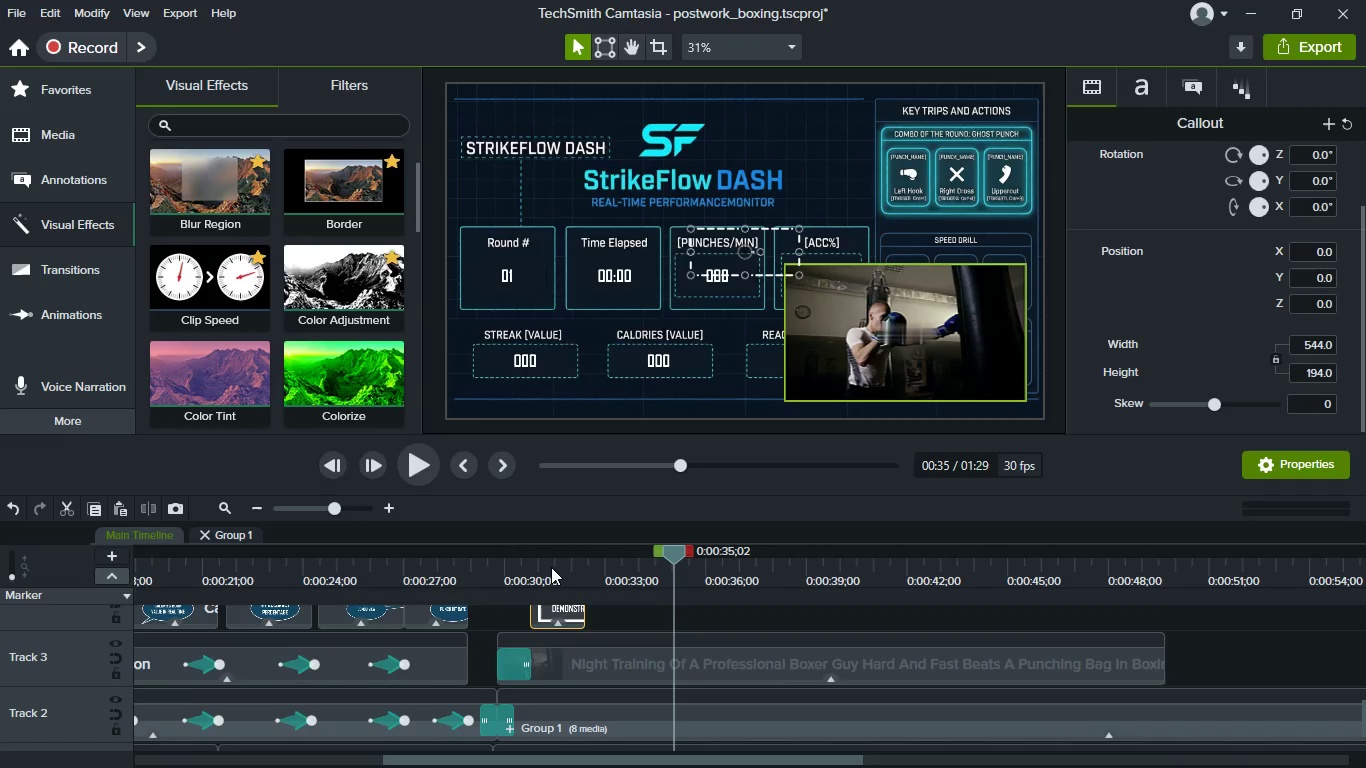 
left_click([551, 567])
 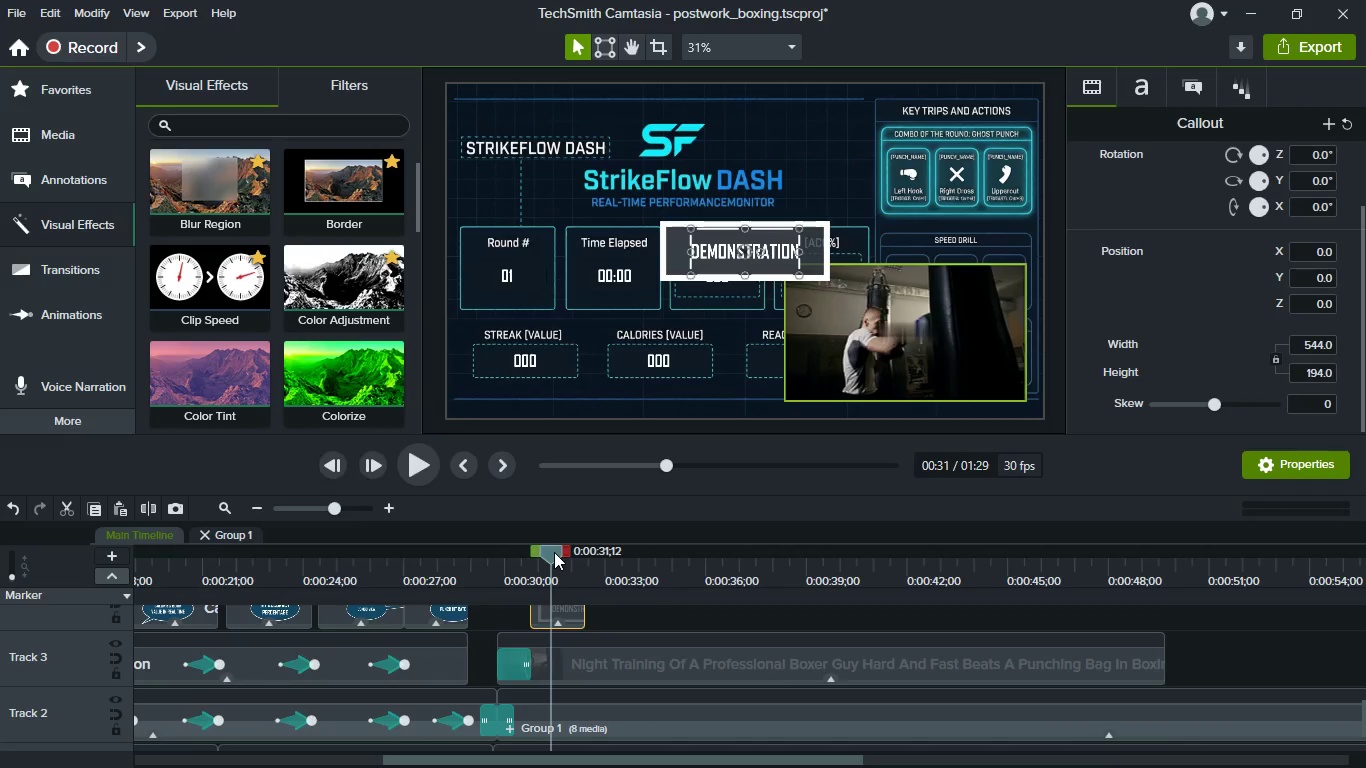 
left_click_drag(start_coordinate=[554, 552], to_coordinate=[553, 572])
 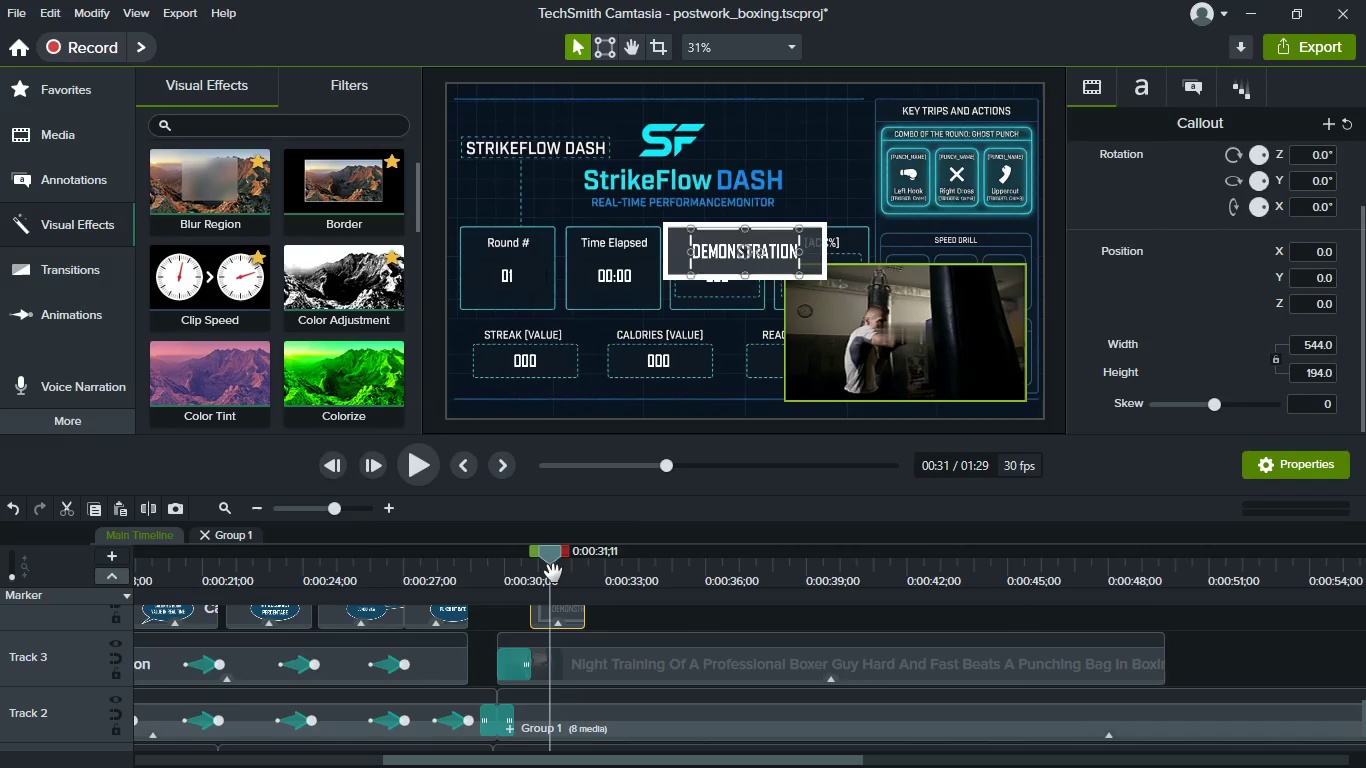 
key(Space)
 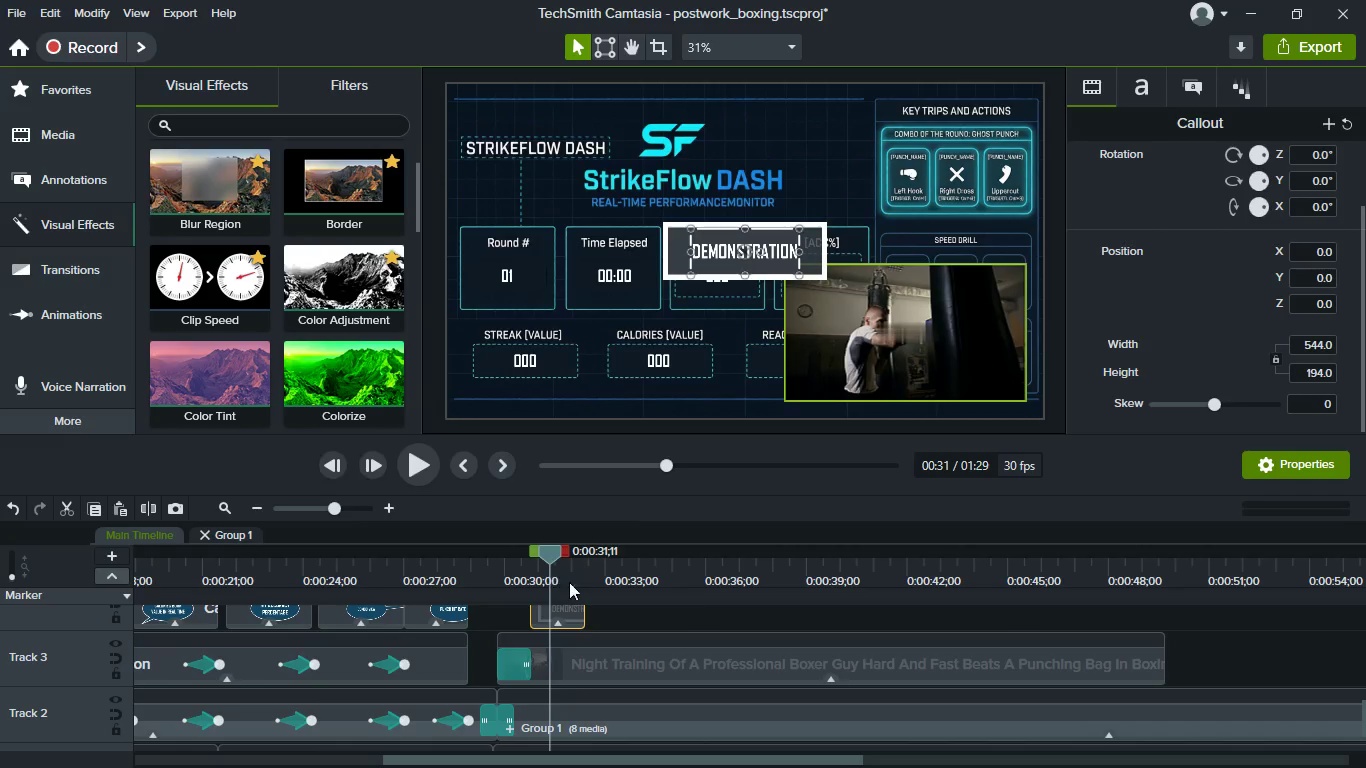 
key(Space)
 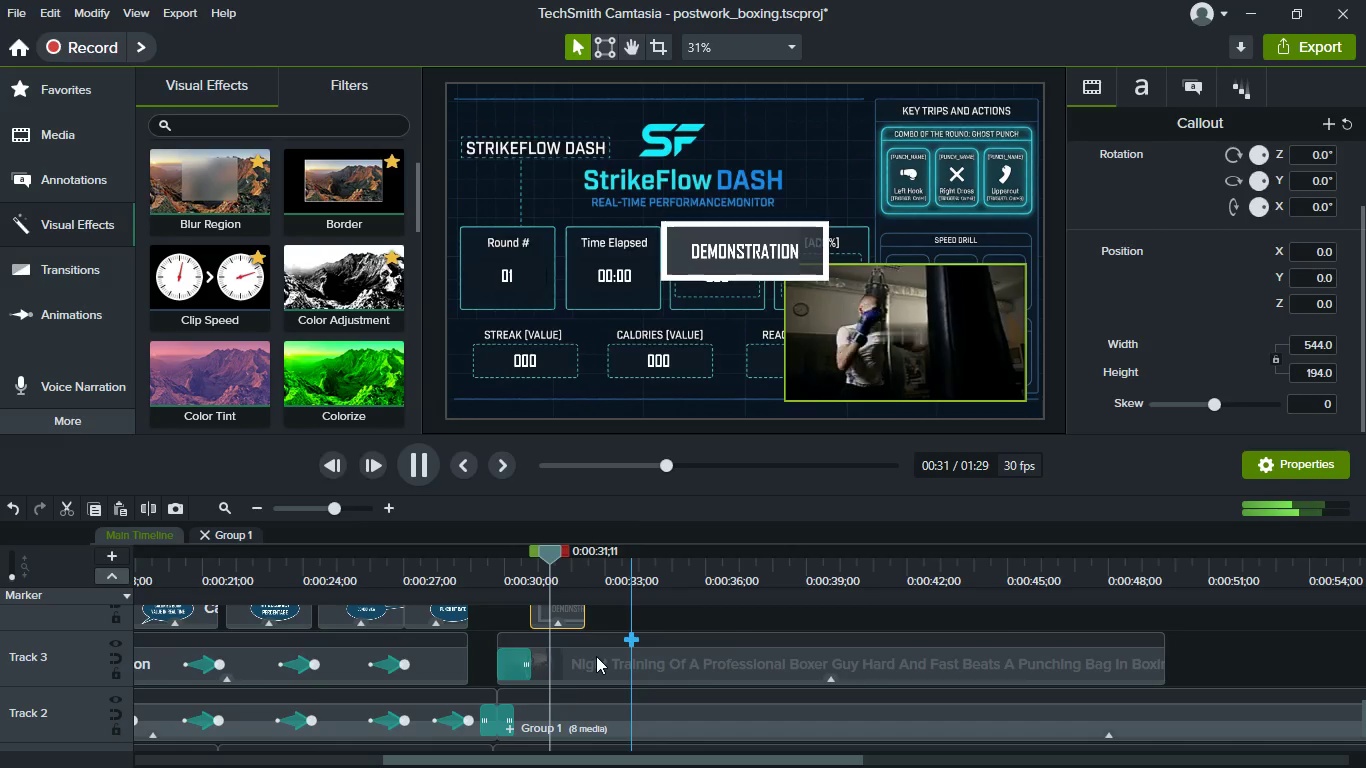 
left_click([596, 656])
 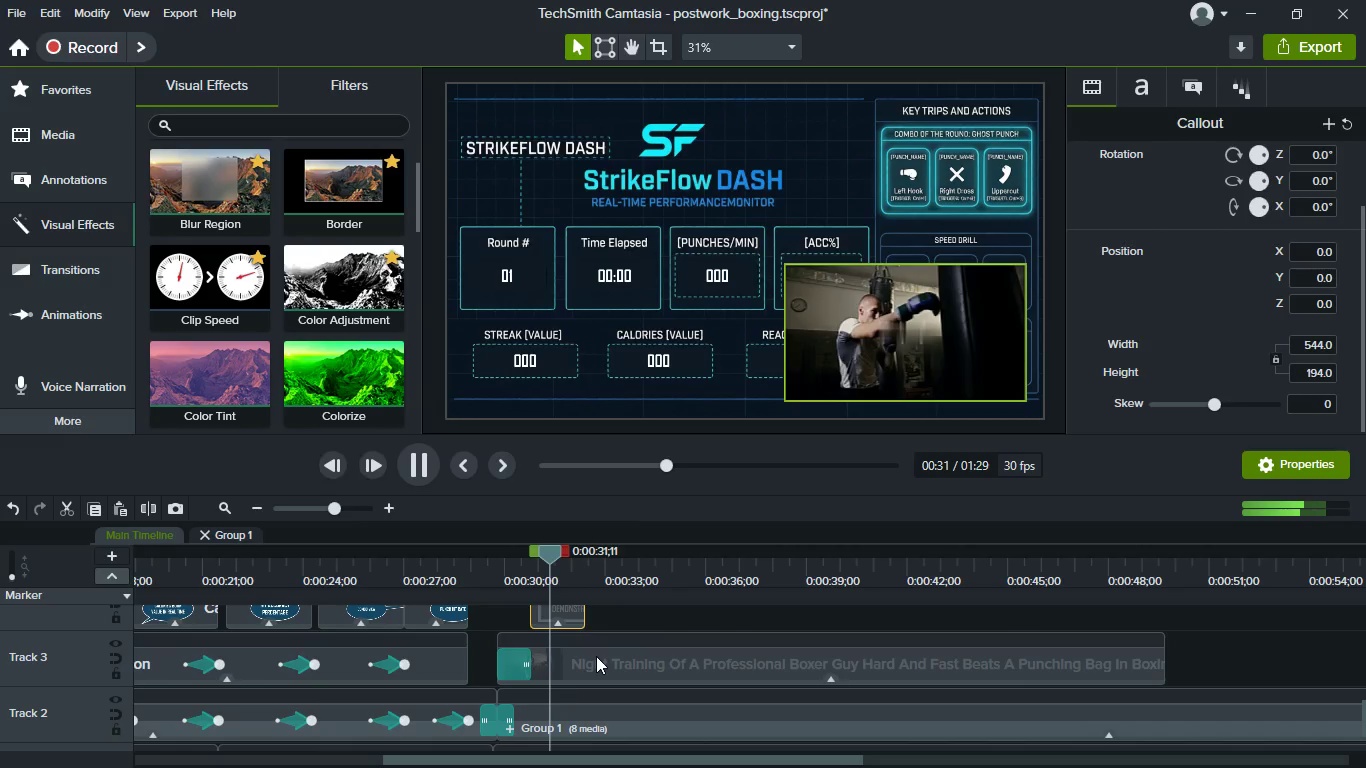 
key(Space)
 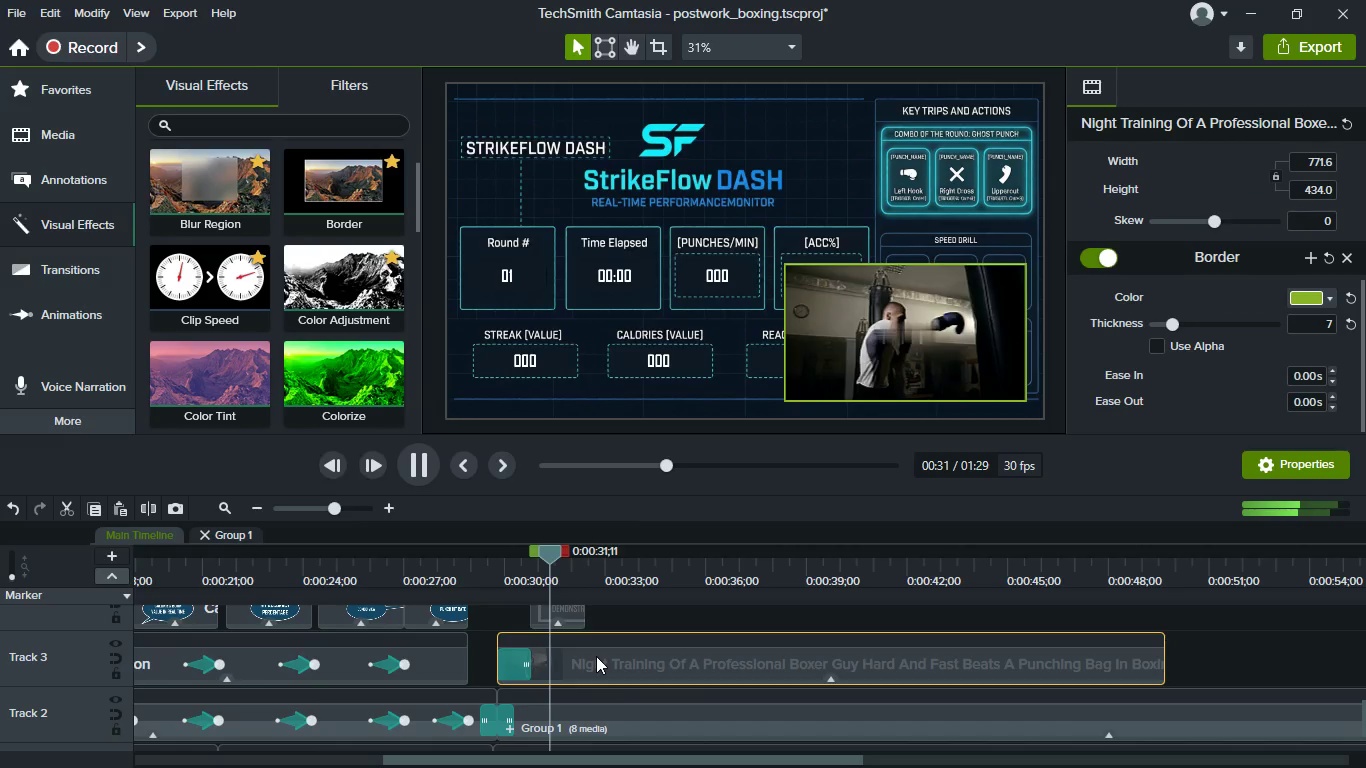 
key(Space)
 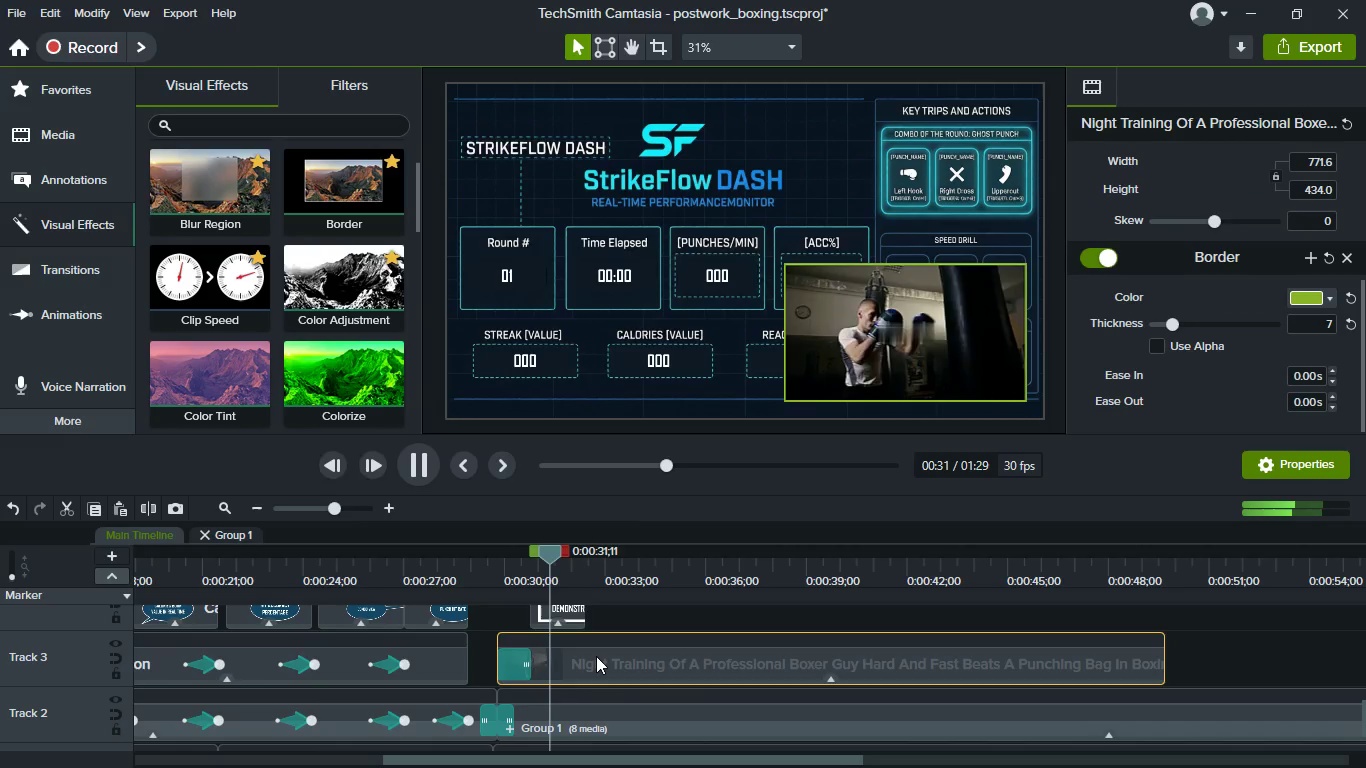 
key(Space)
 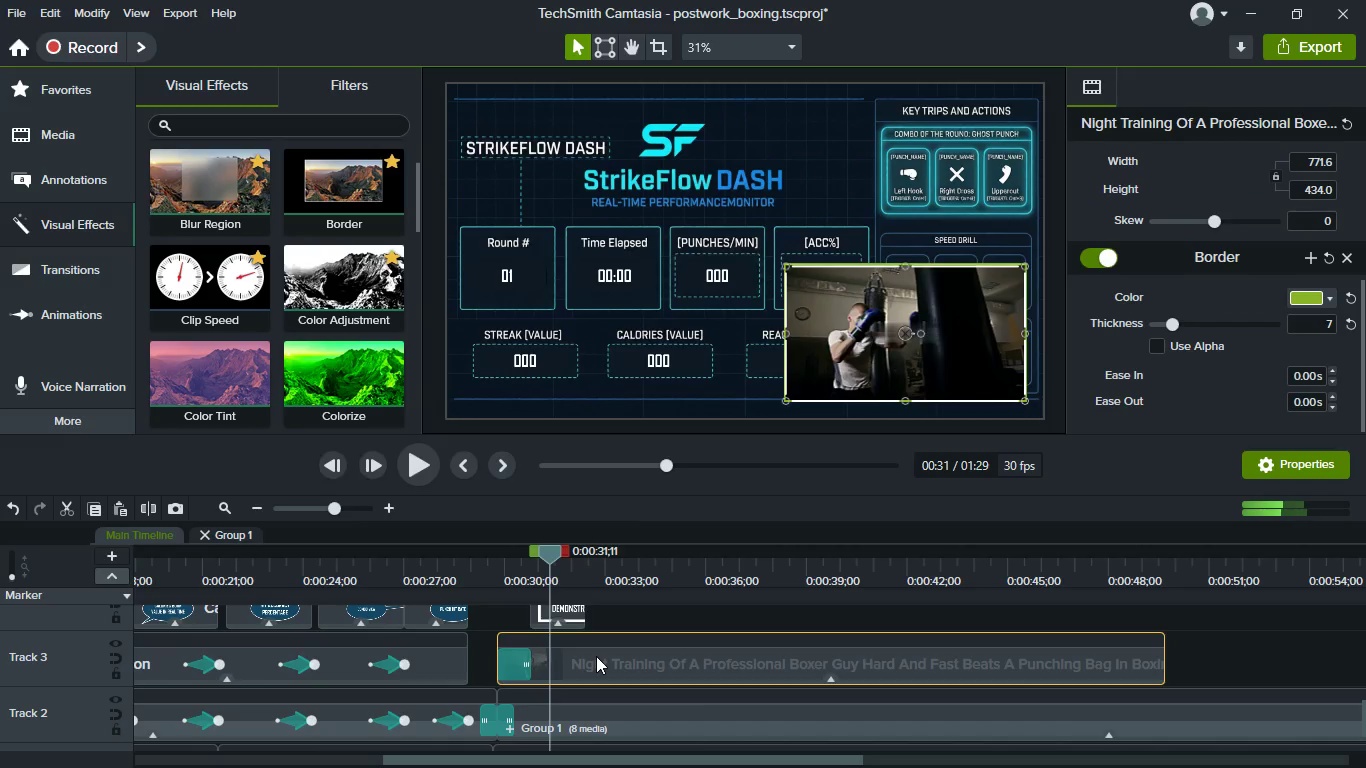 
left_click_drag(start_coordinate=[596, 656], to_coordinate=[682, 666])
 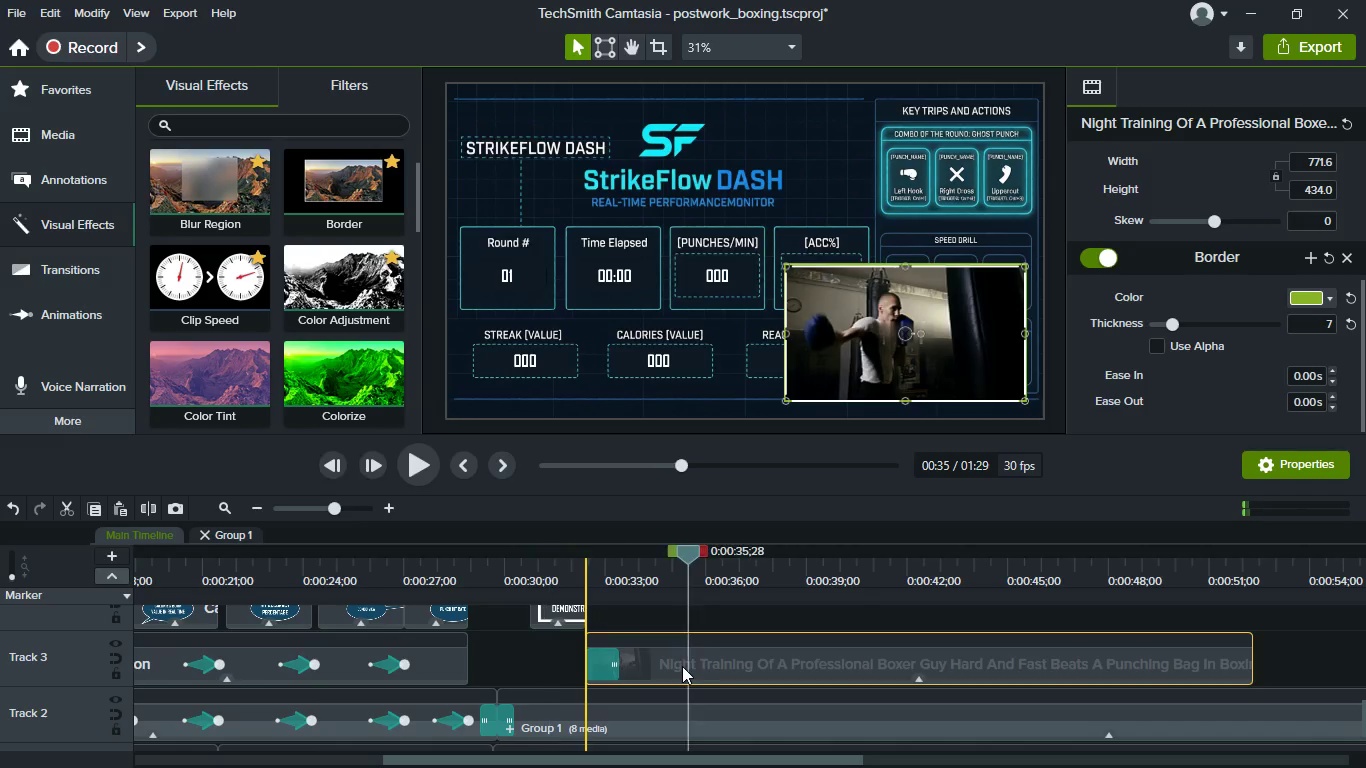 
key(Space)
 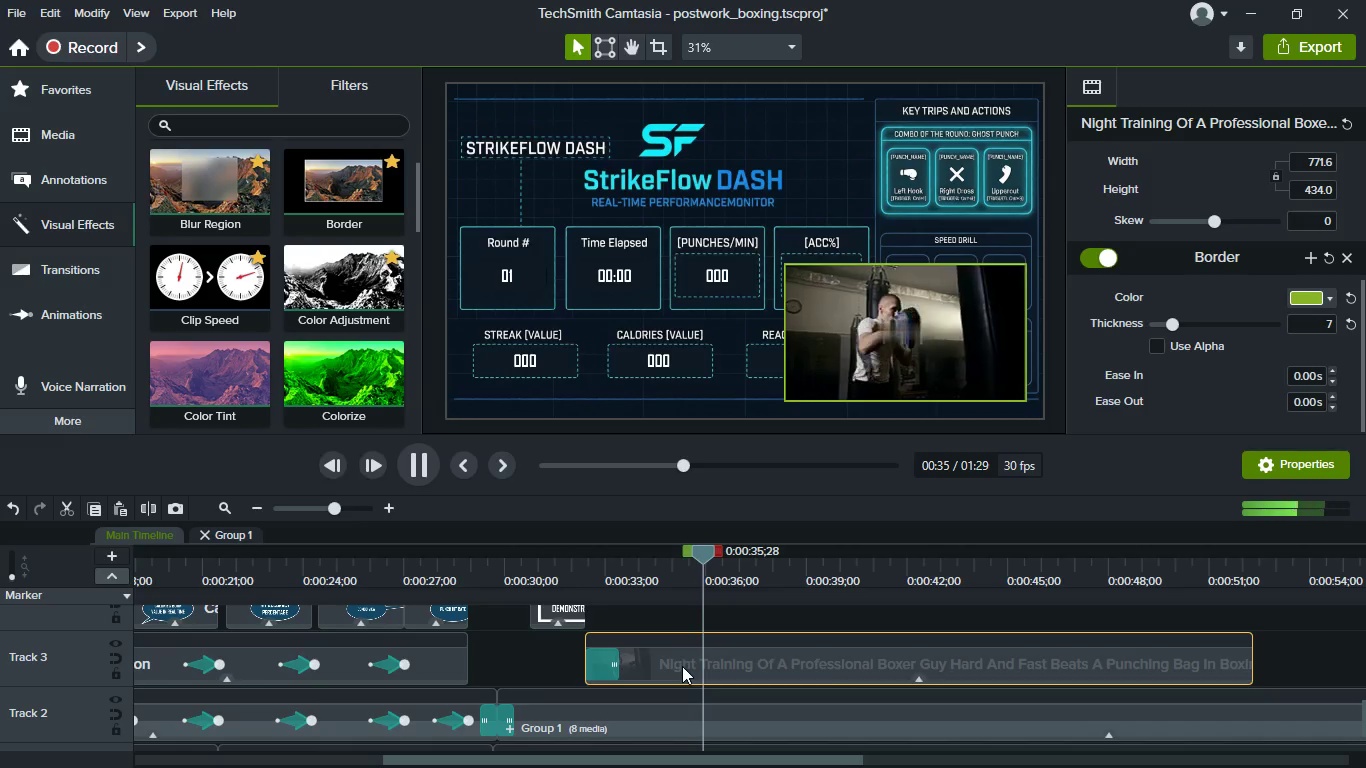 
key(Space)
 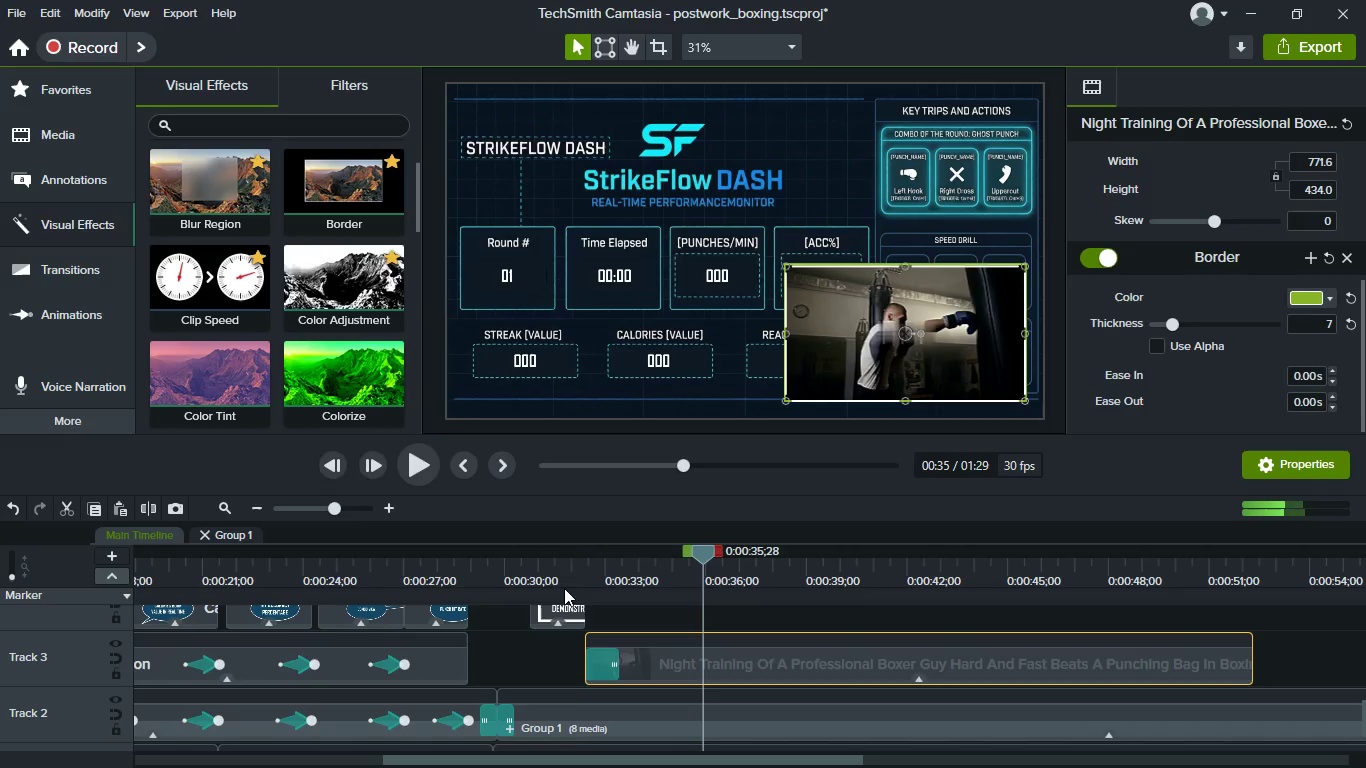 
left_click([545, 575])
 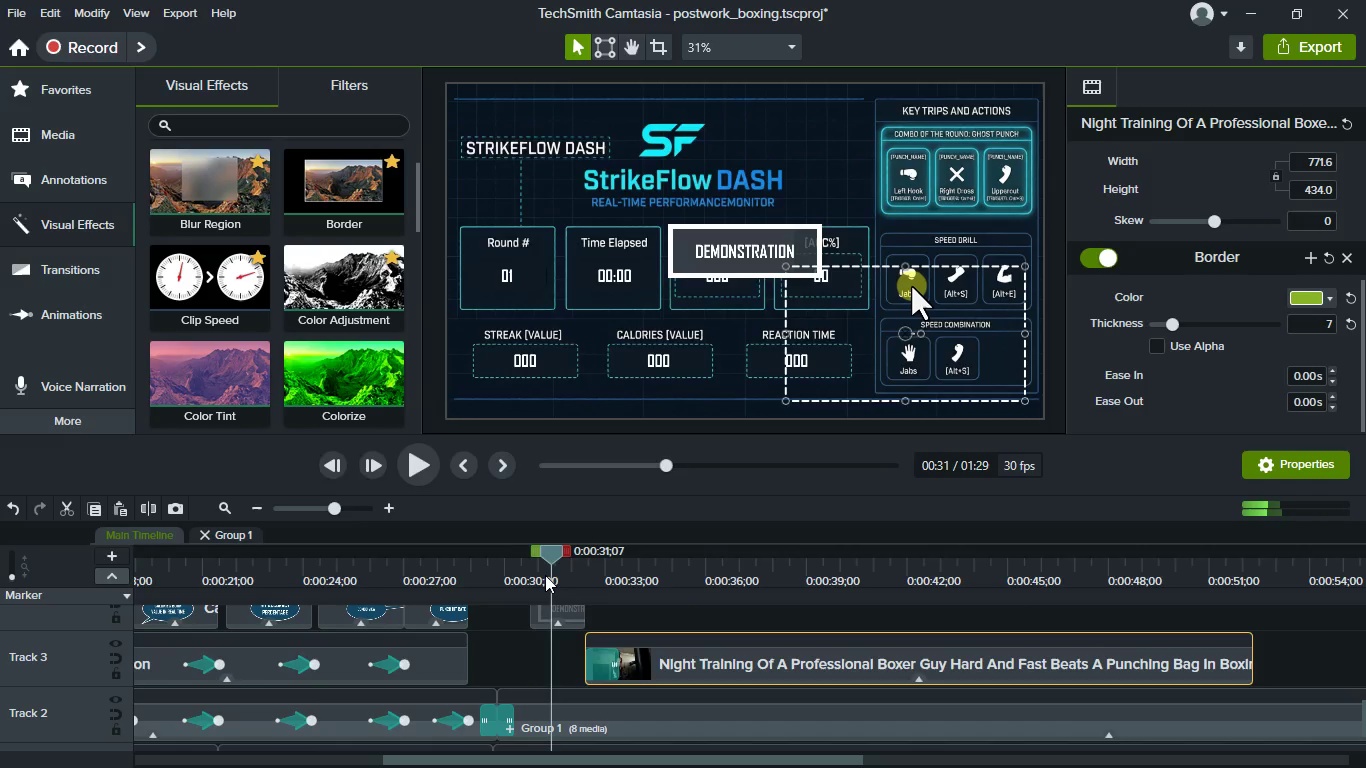 
key(Space)
 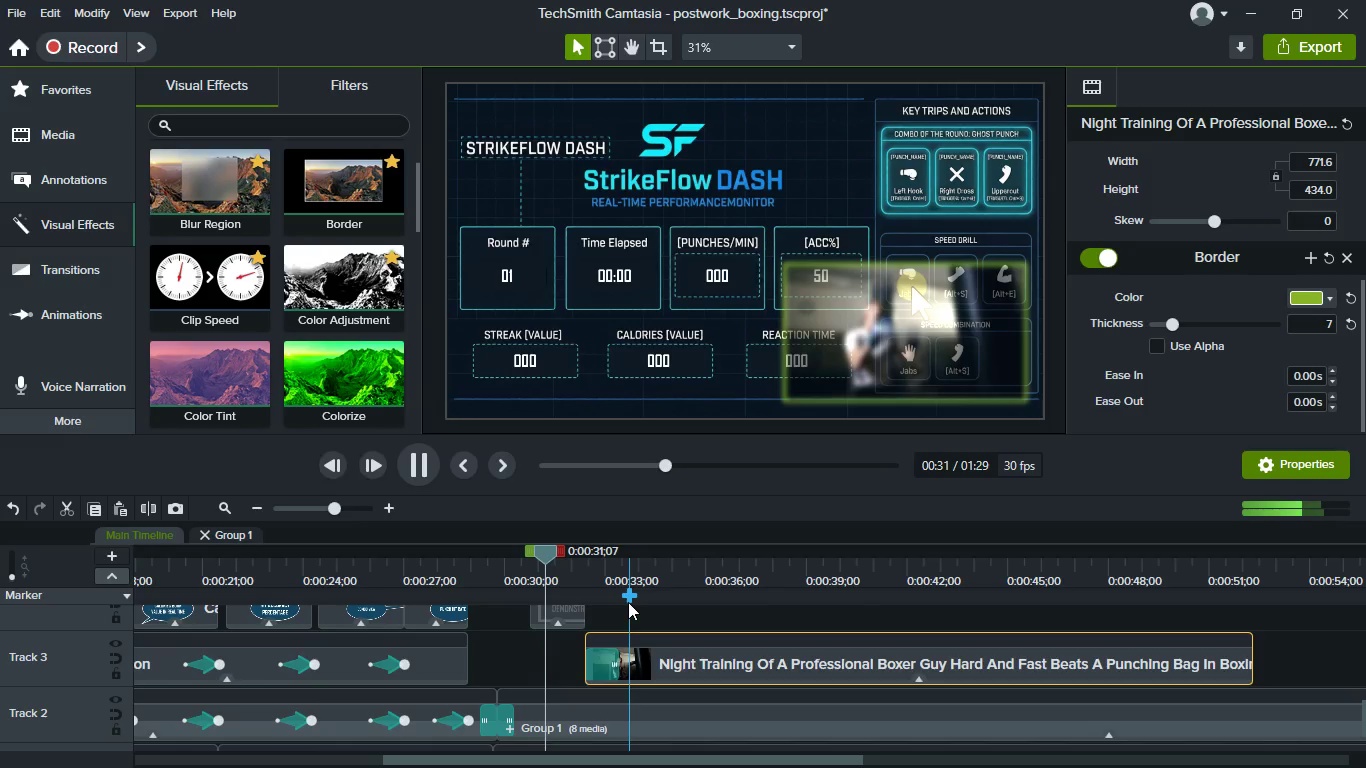 
key(Space)
 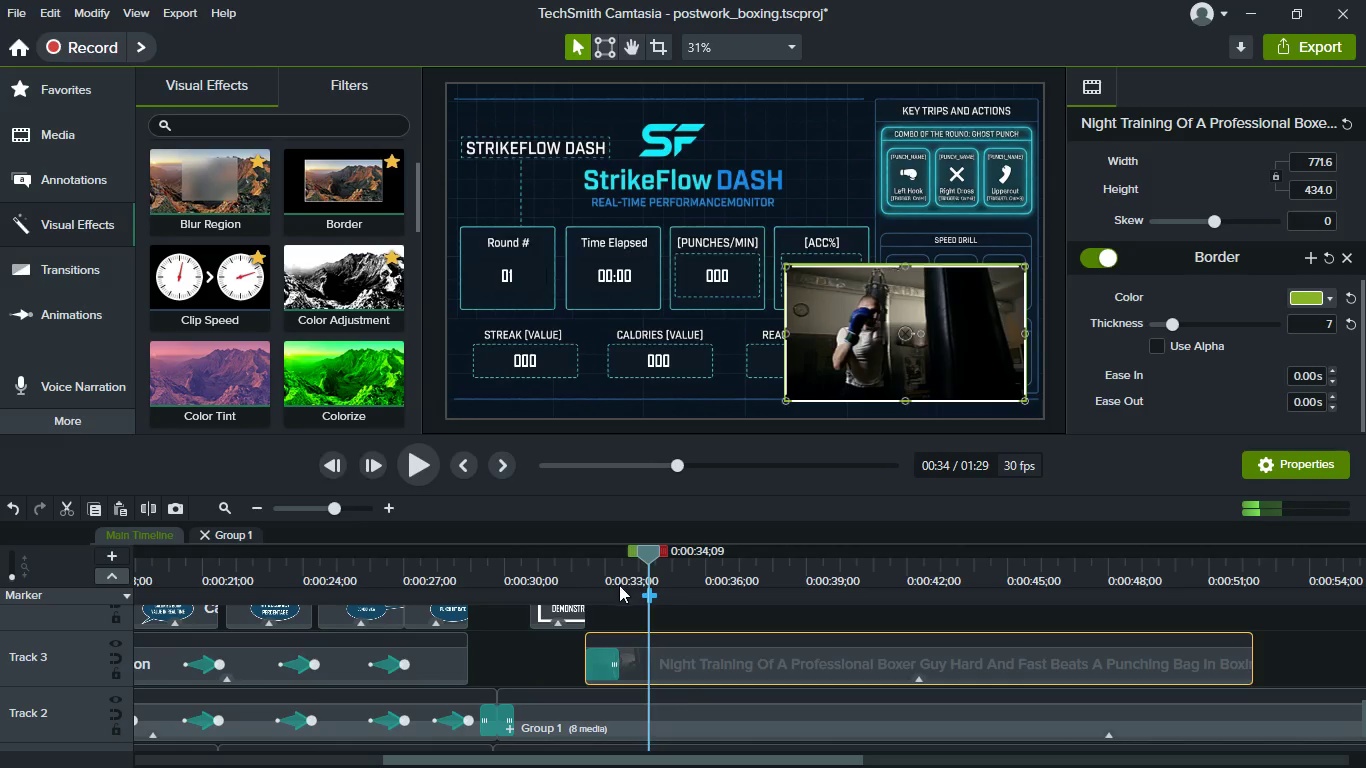 
left_click_drag(start_coordinate=[650, 561], to_coordinate=[621, 556])
 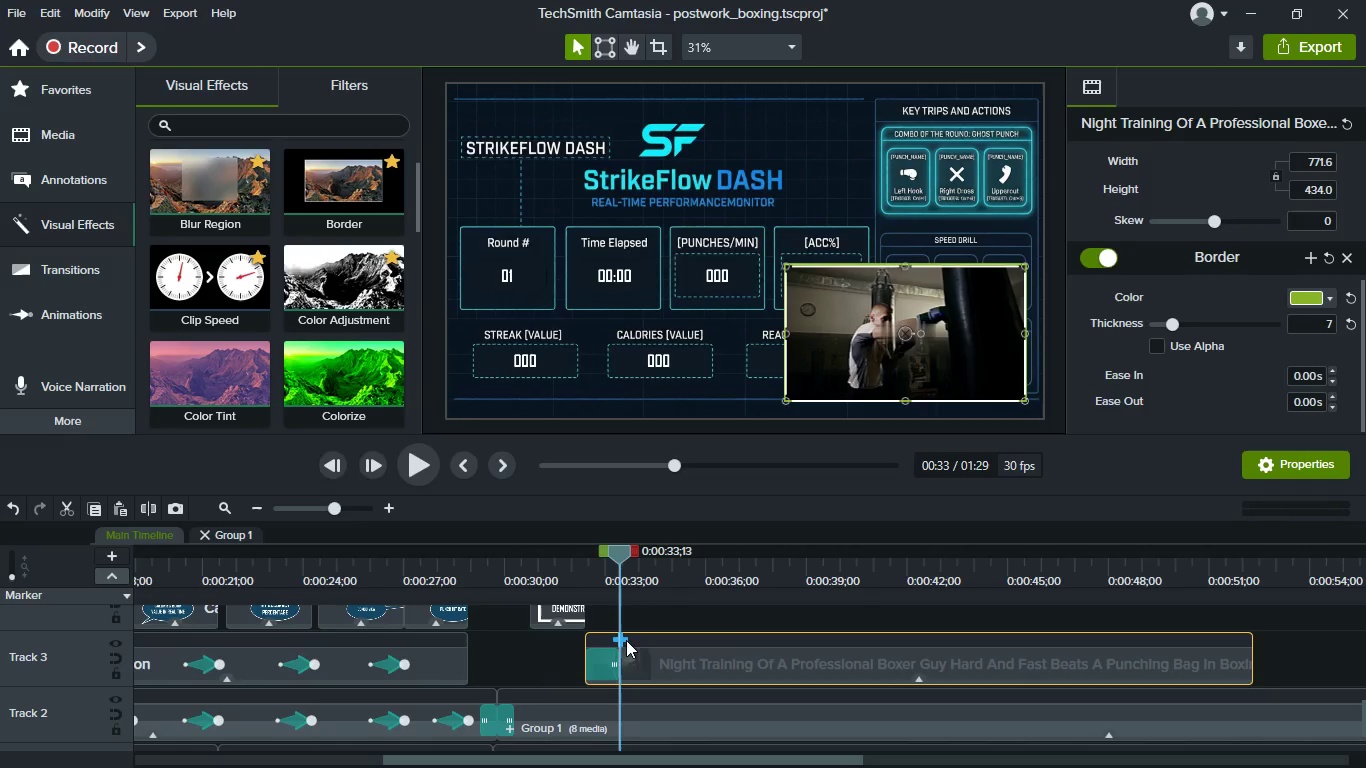 
hold_key(key=ControlLeft, duration=1.38)
 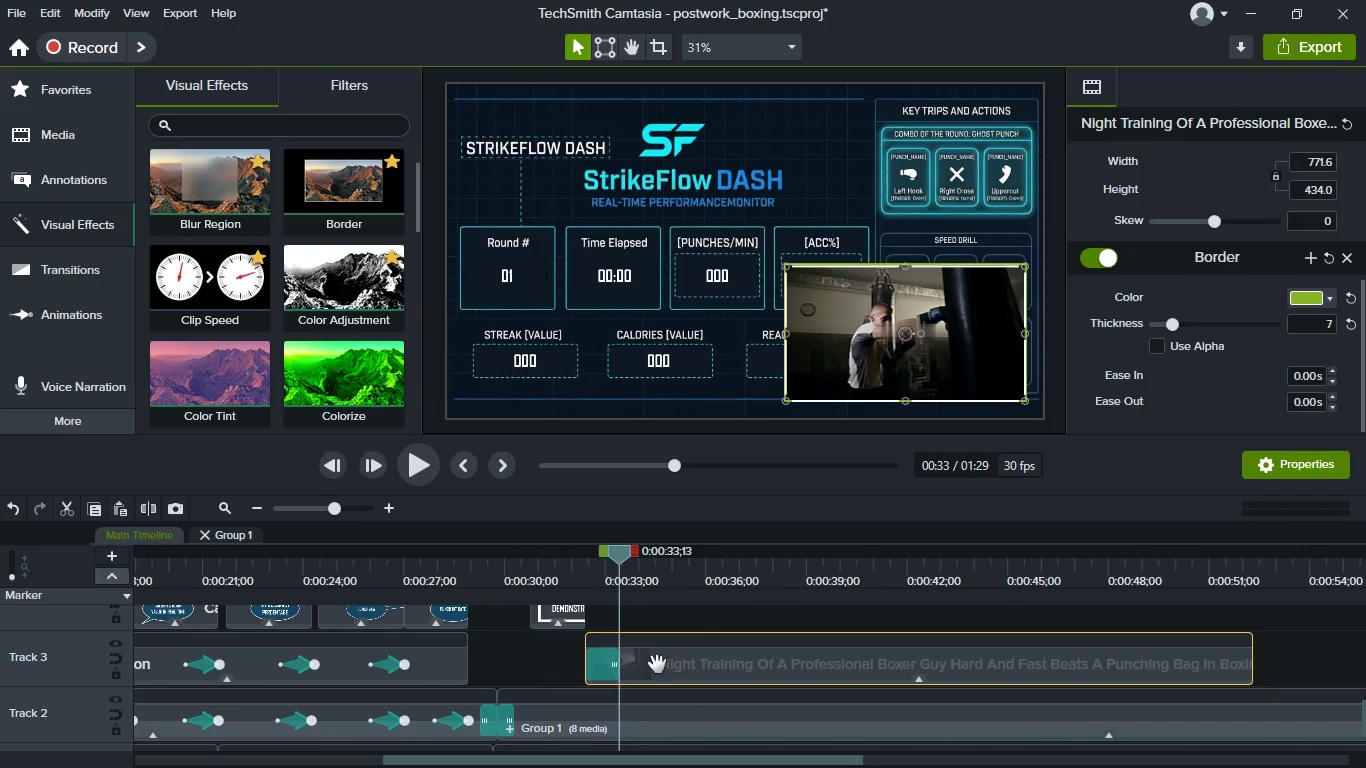 
key(Space)
 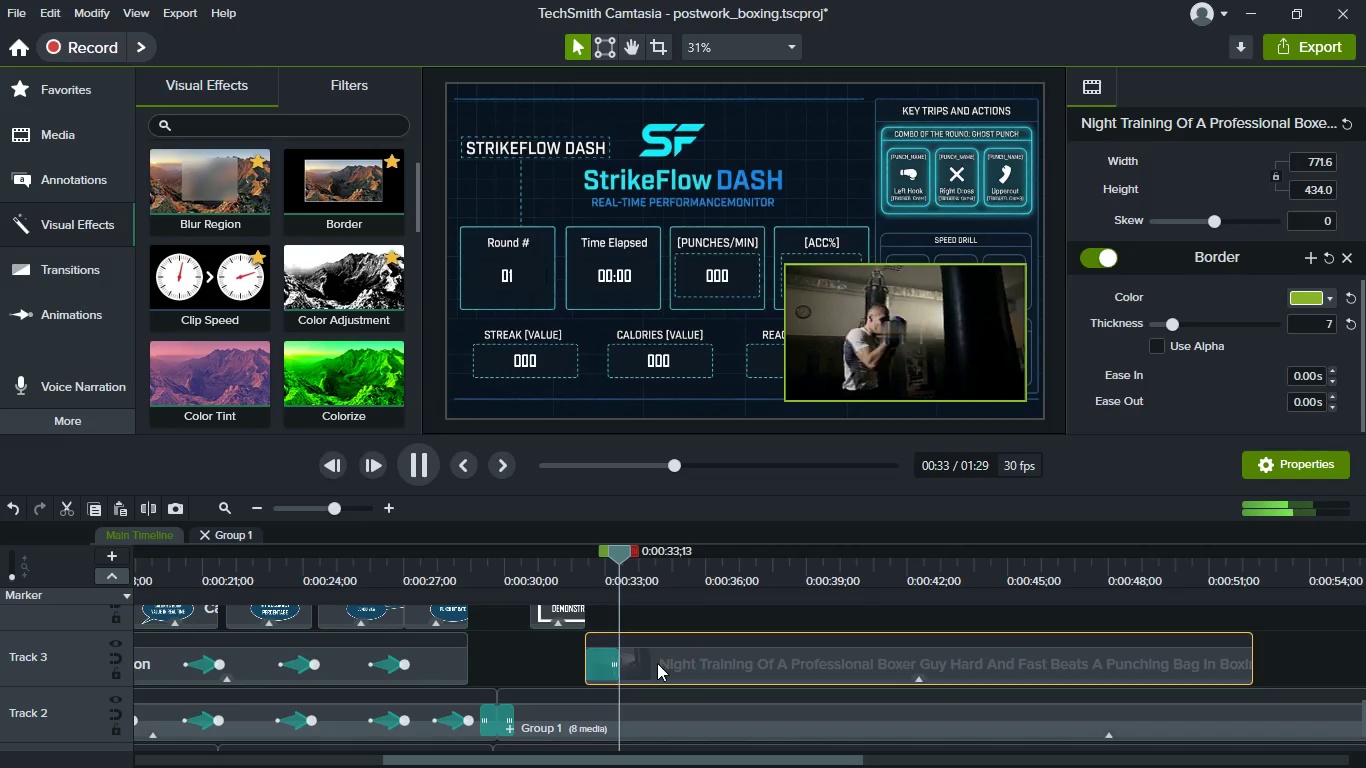 
wait(6.91)
 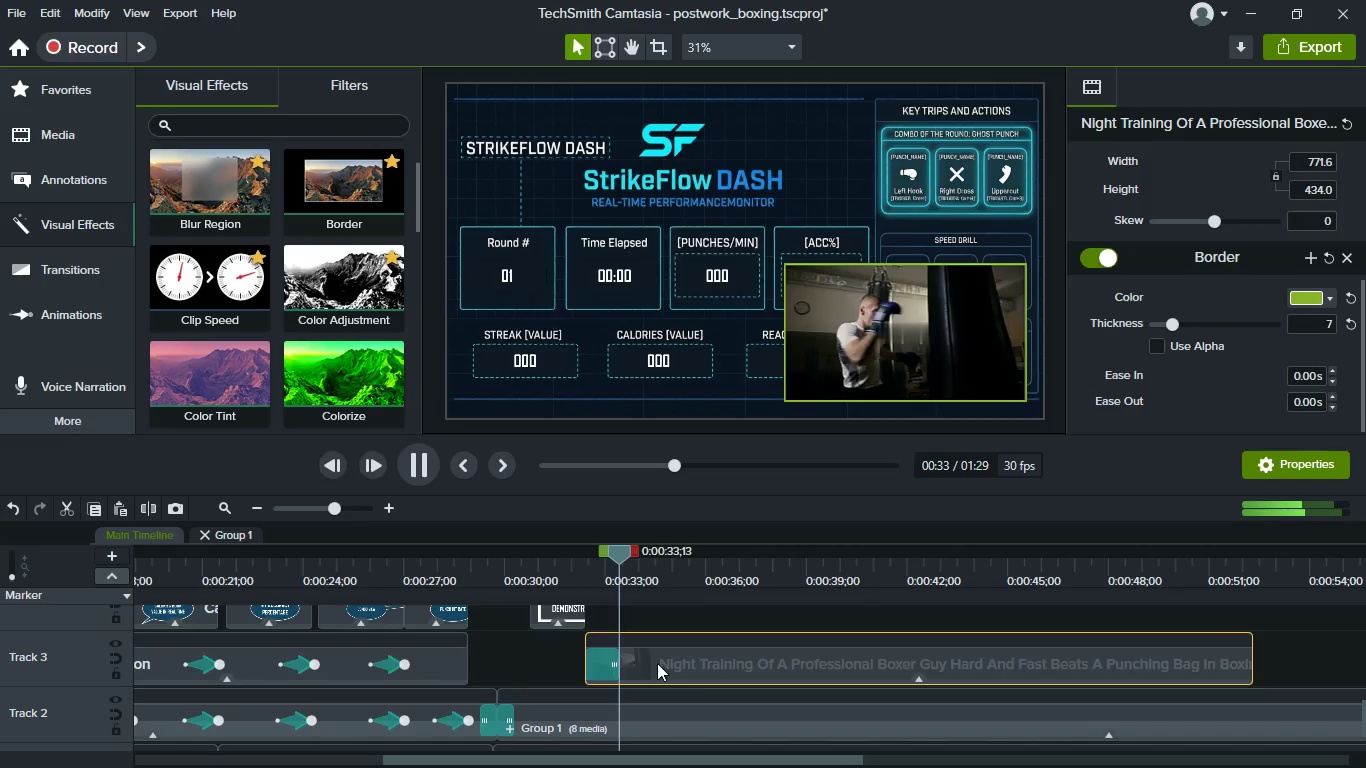 
hold_key(key=ControlLeft, duration=0.56)
scroll: coordinate [766, 676], scroll_direction: down, amount: 1.0
 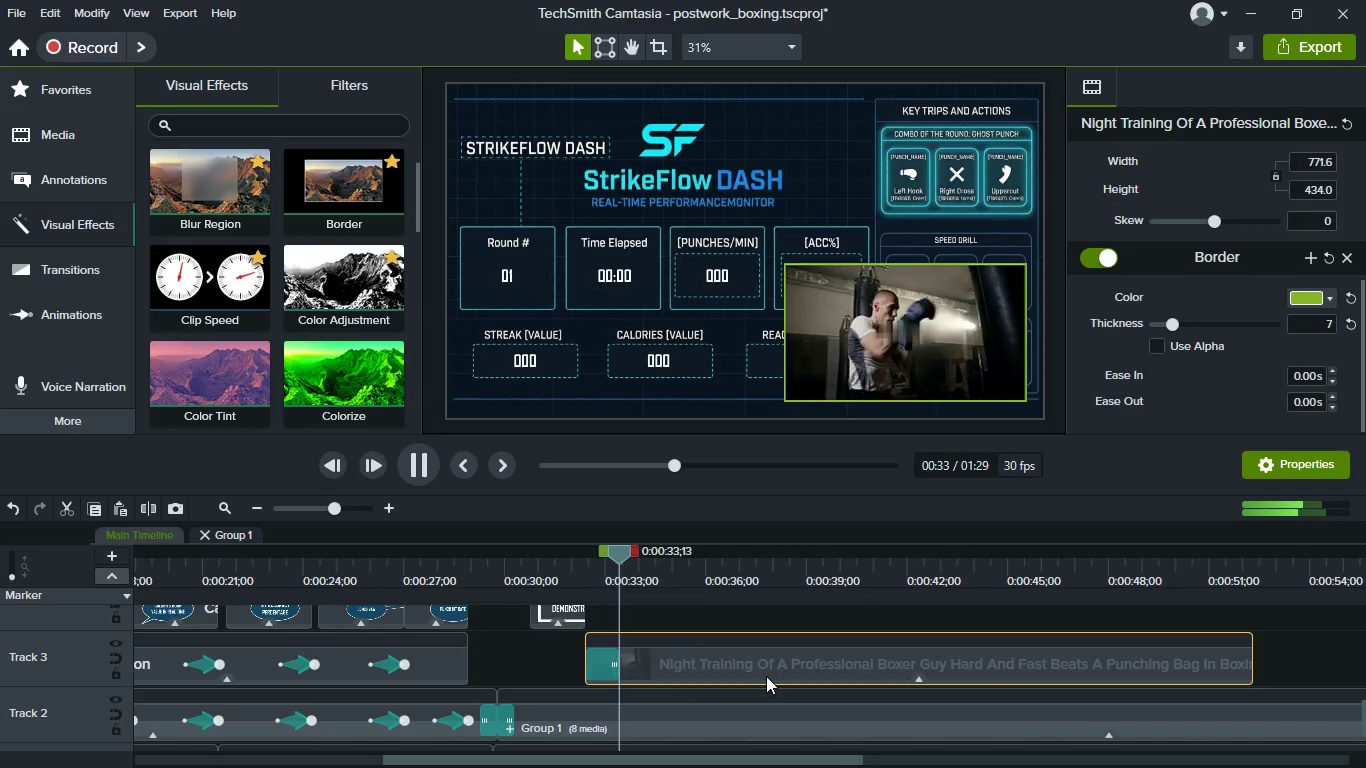 
hold_key(key=ControlLeft, duration=0.48)
scroll: coordinate [766, 676], scroll_direction: down, amount: 1.0
 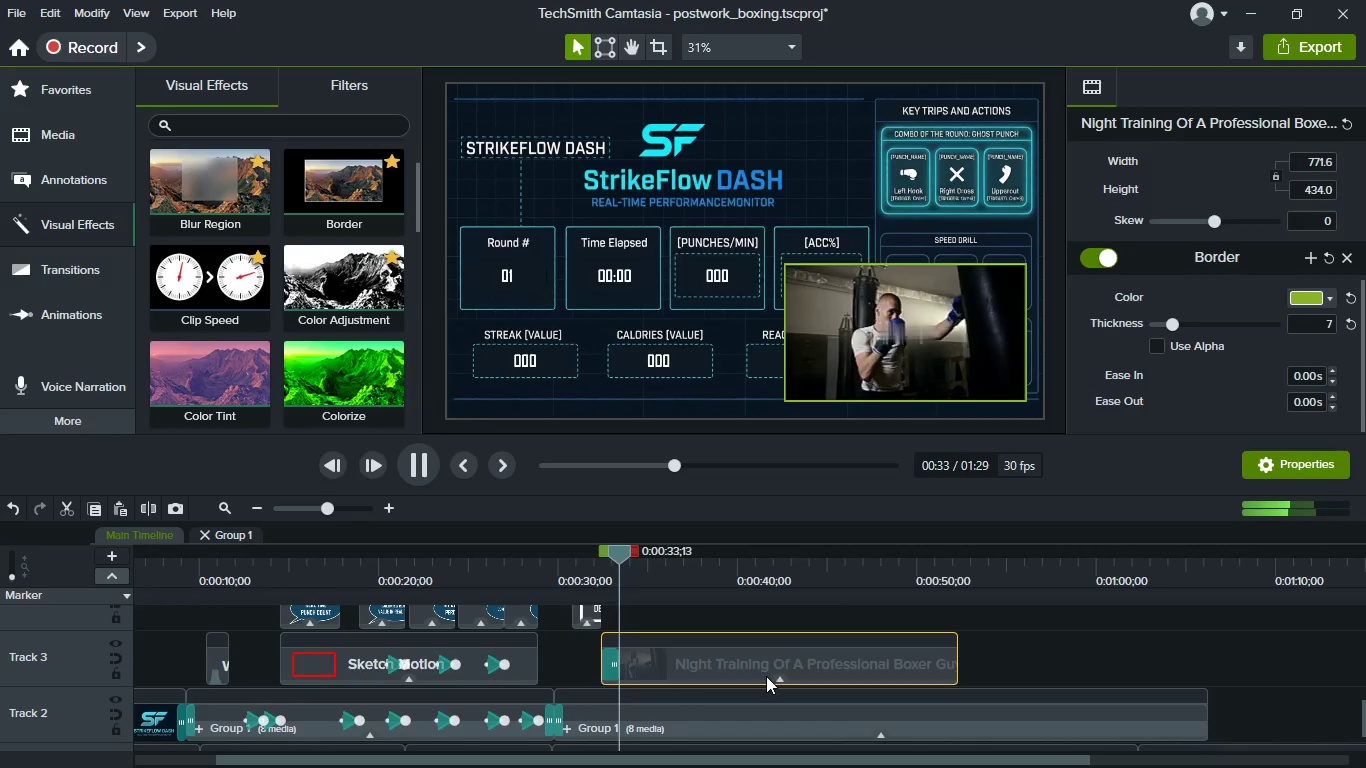 
key(Space)
 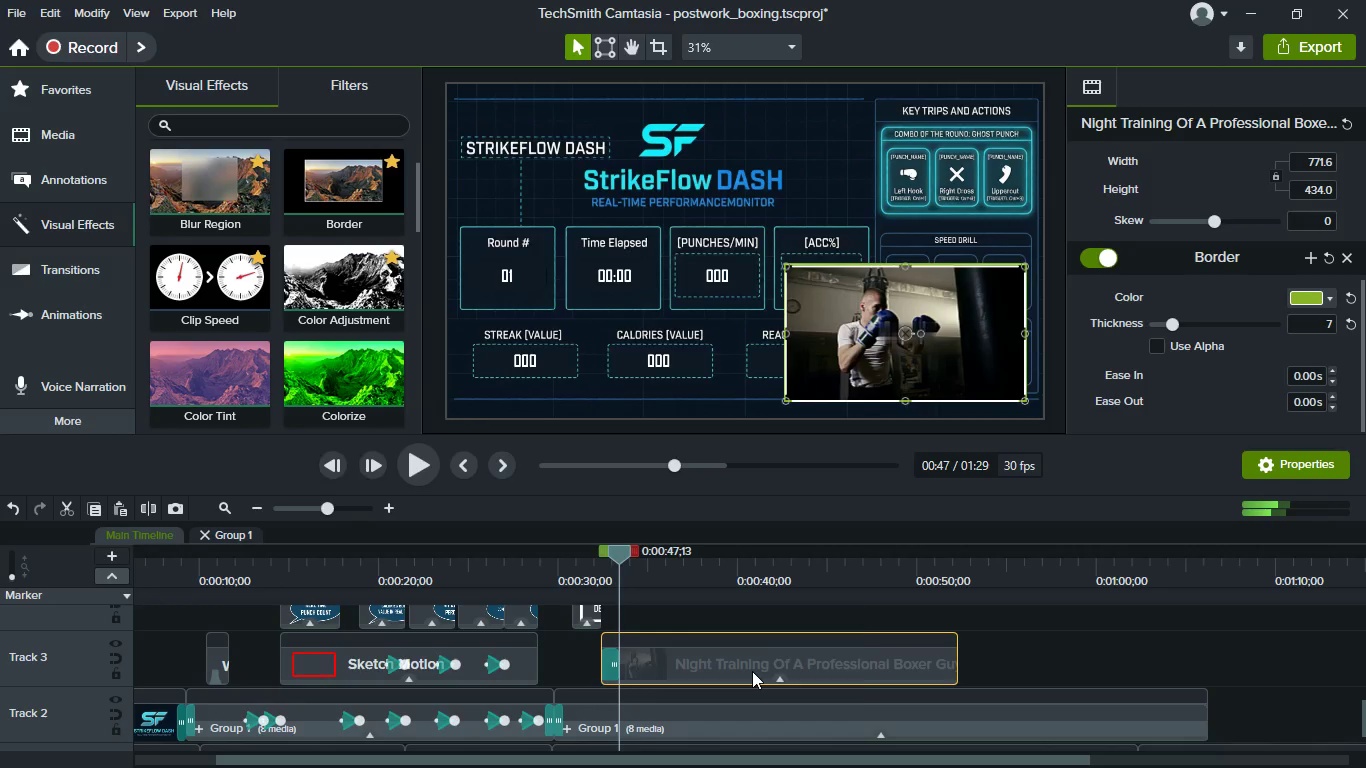 
key(Control+S)
 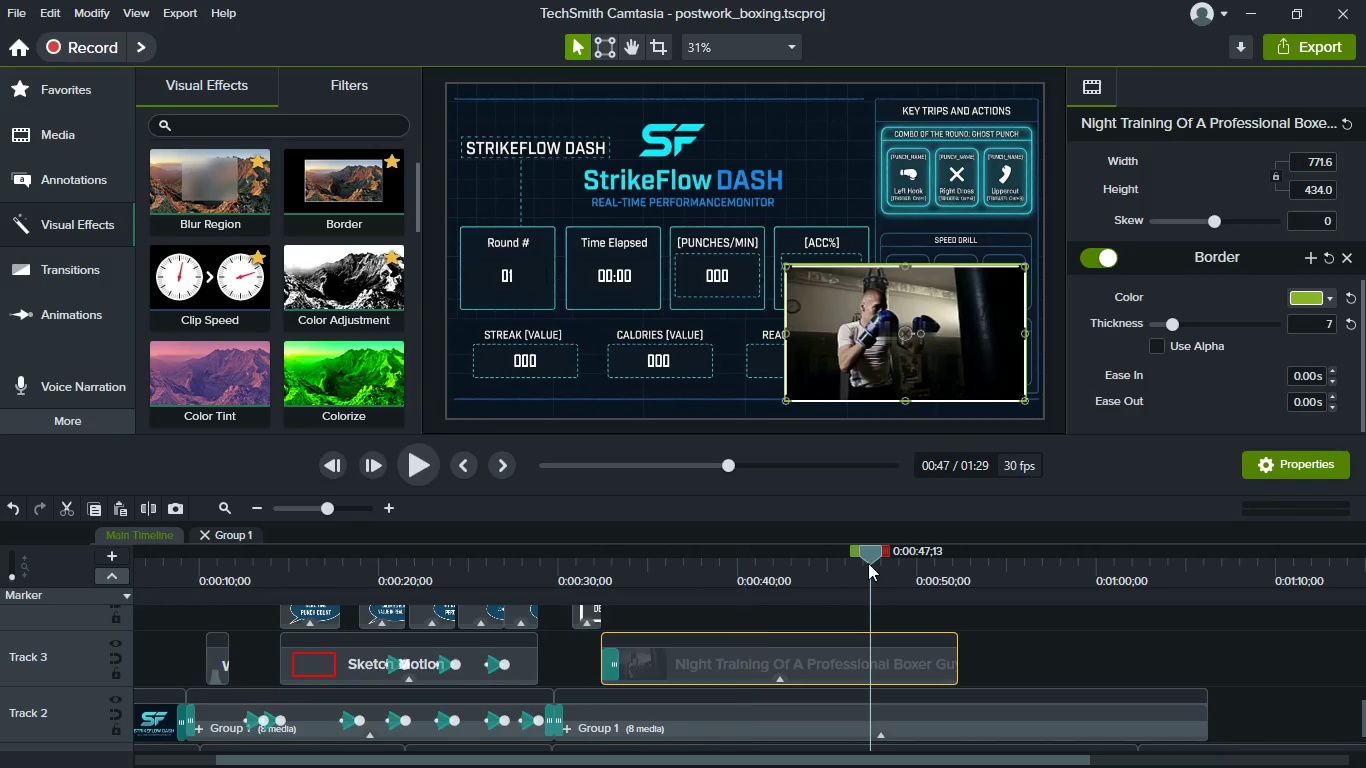 
left_click_drag(start_coordinate=[868, 559], to_coordinate=[620, 555])
 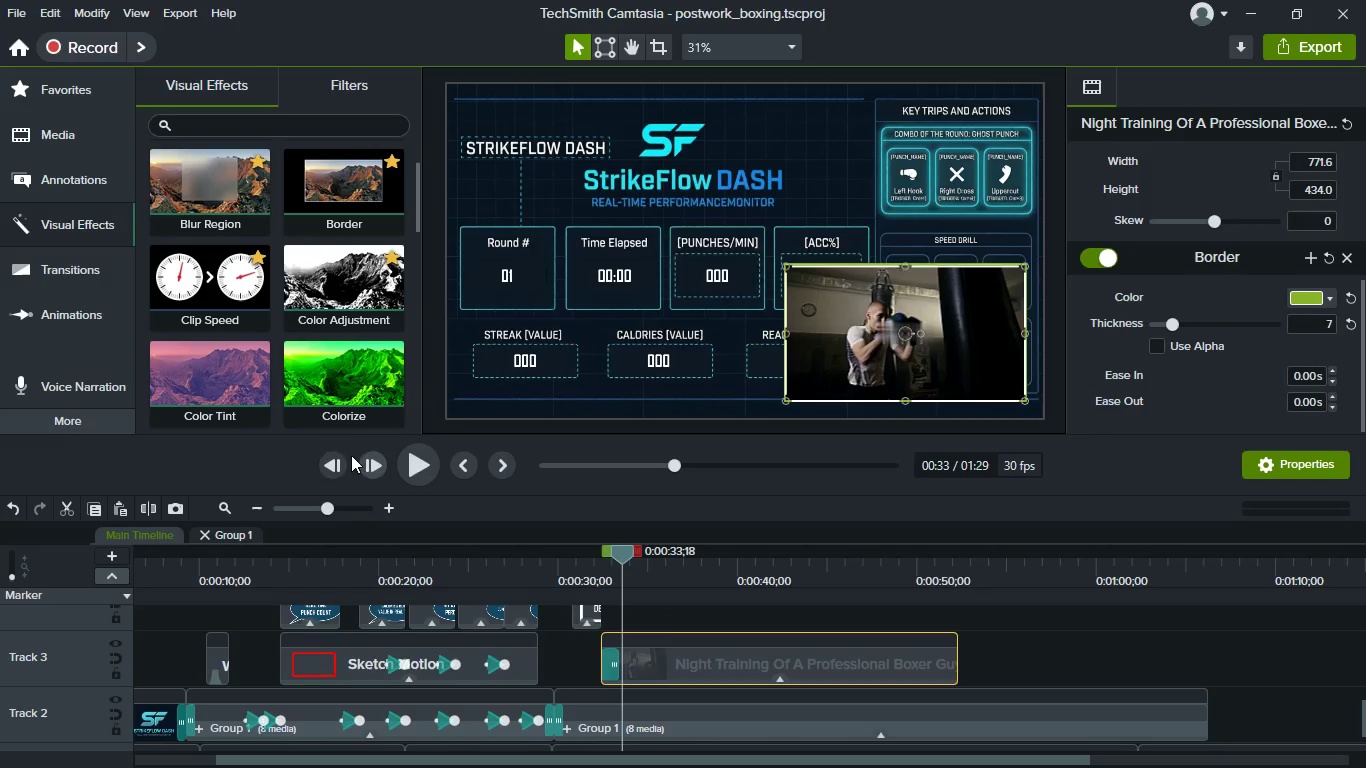 
left_click([332, 455])
 